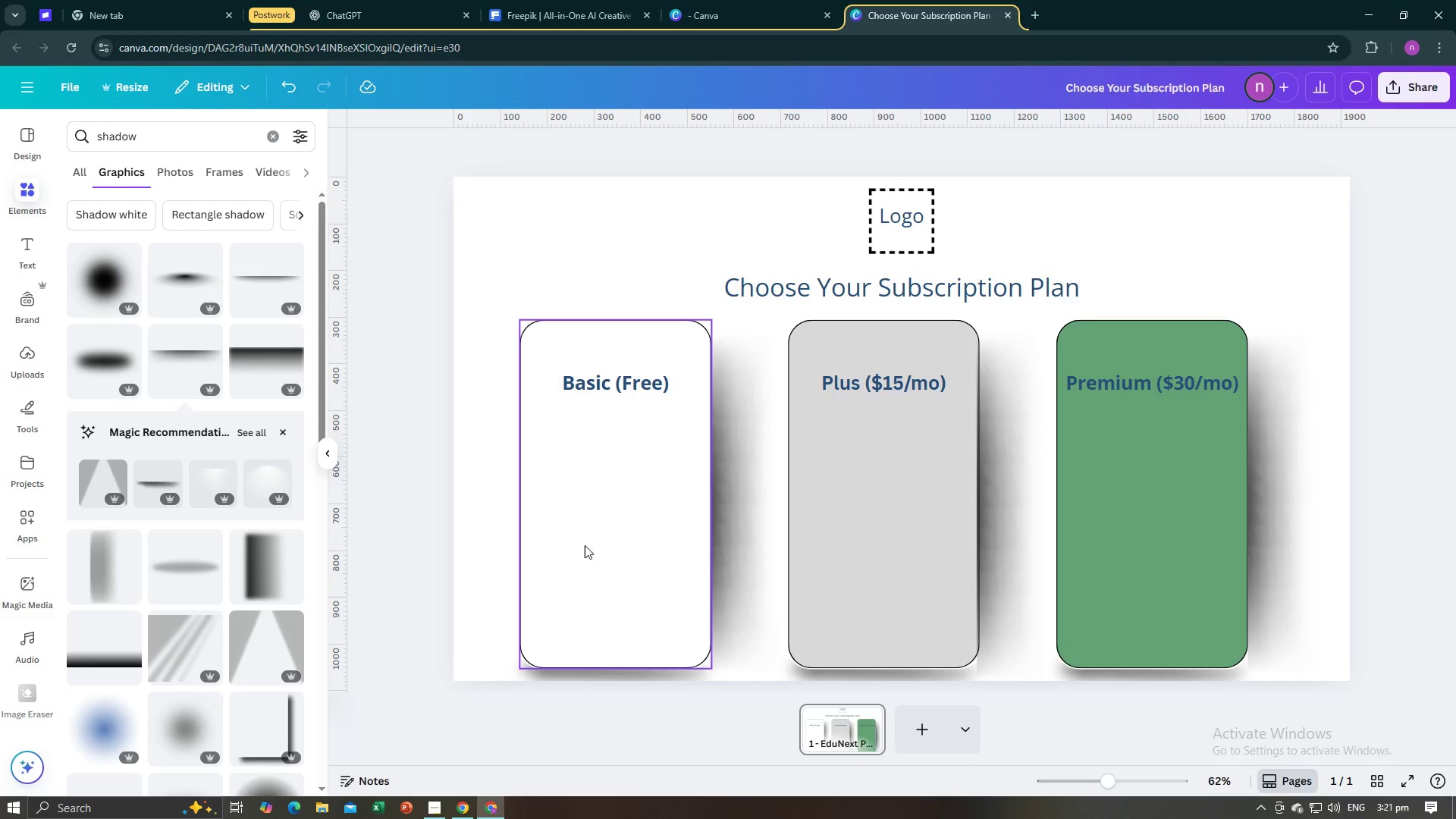 
key(Alt+AltLeft)
 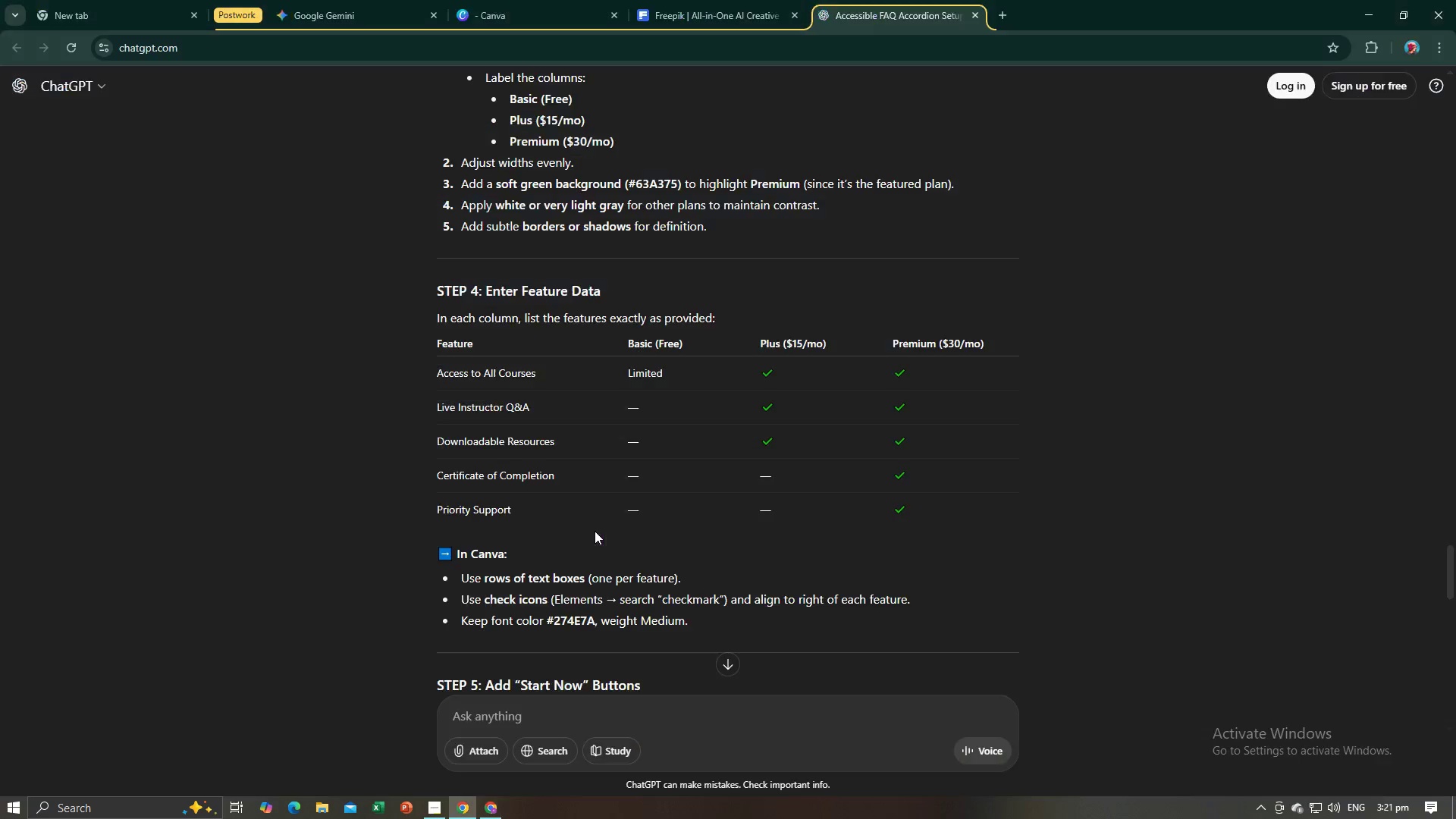 
key(Alt+Tab)
 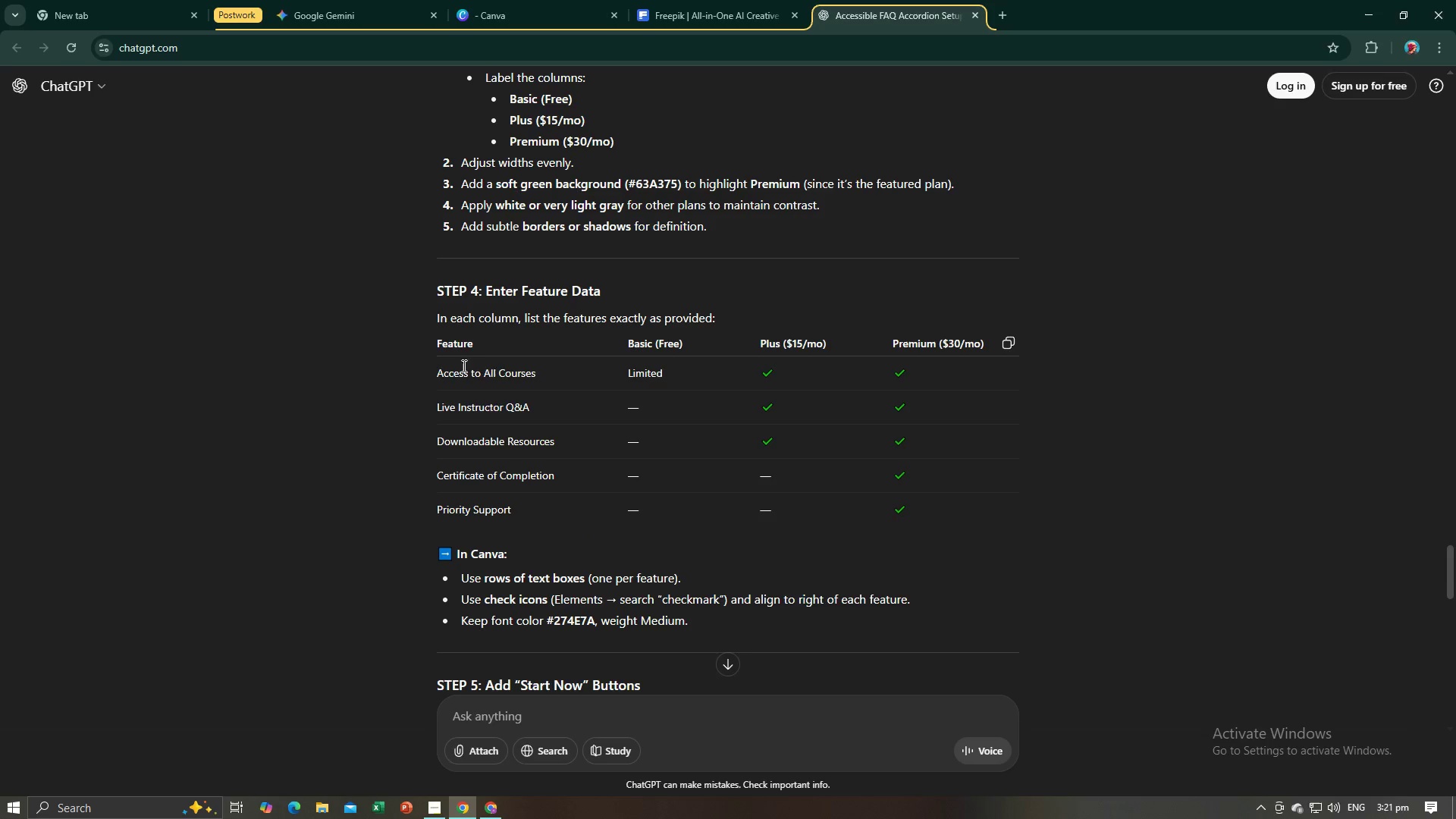 
left_click_drag(start_coordinate=[480, 347], to_coordinate=[435, 349])
 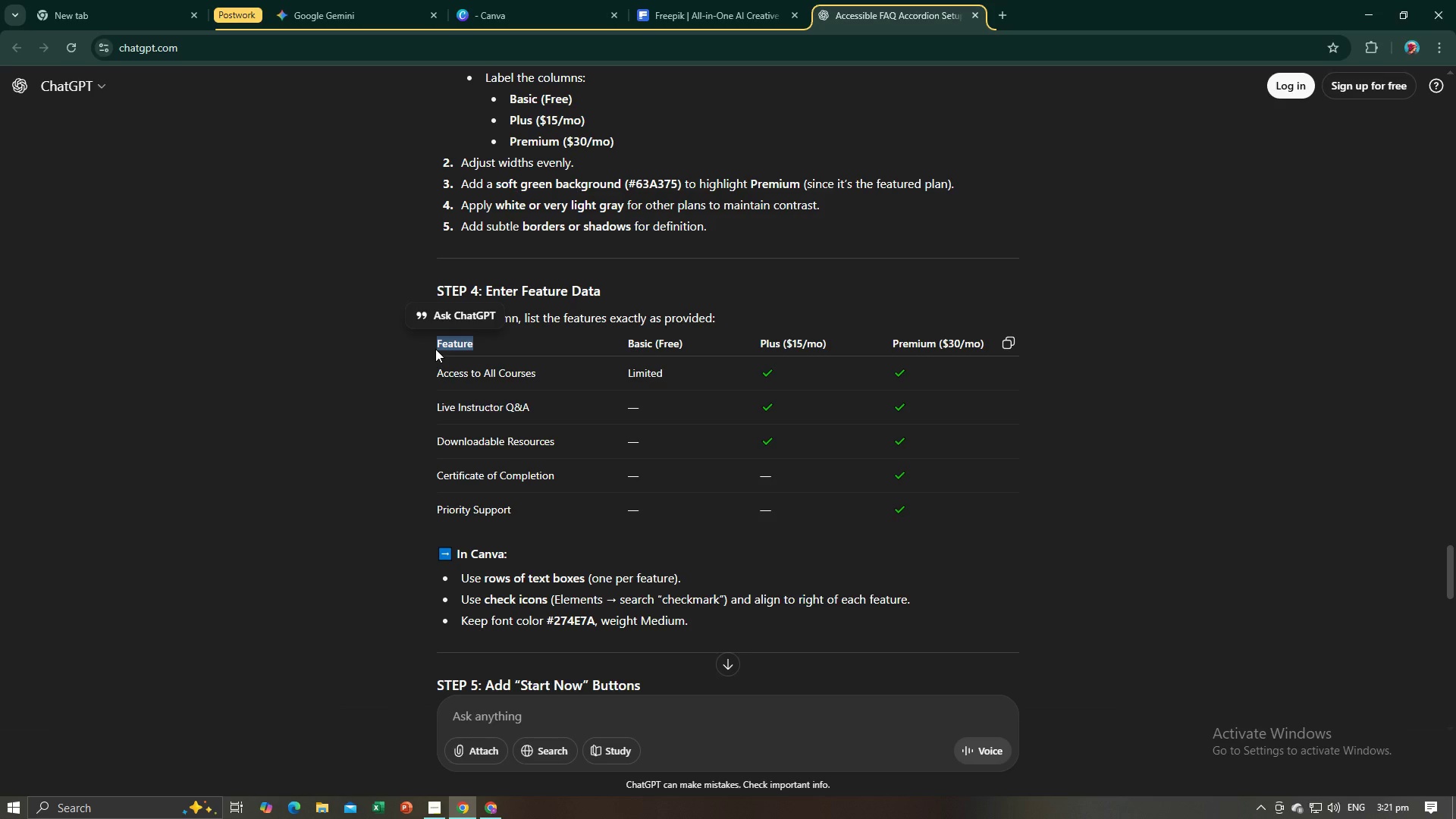 
hold_key(key=ControlLeft, duration=0.44)
 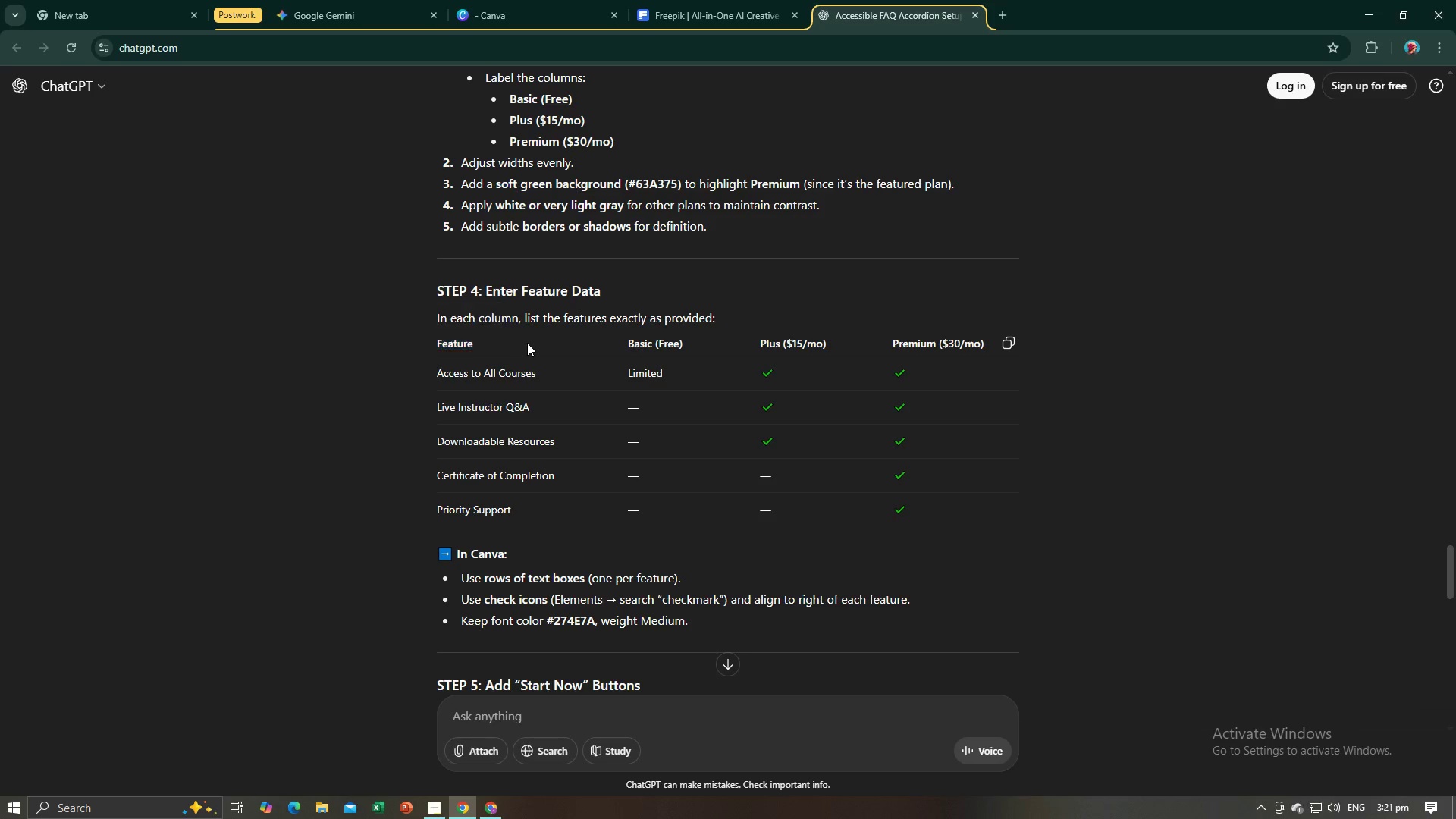 
left_click([526, 343])
 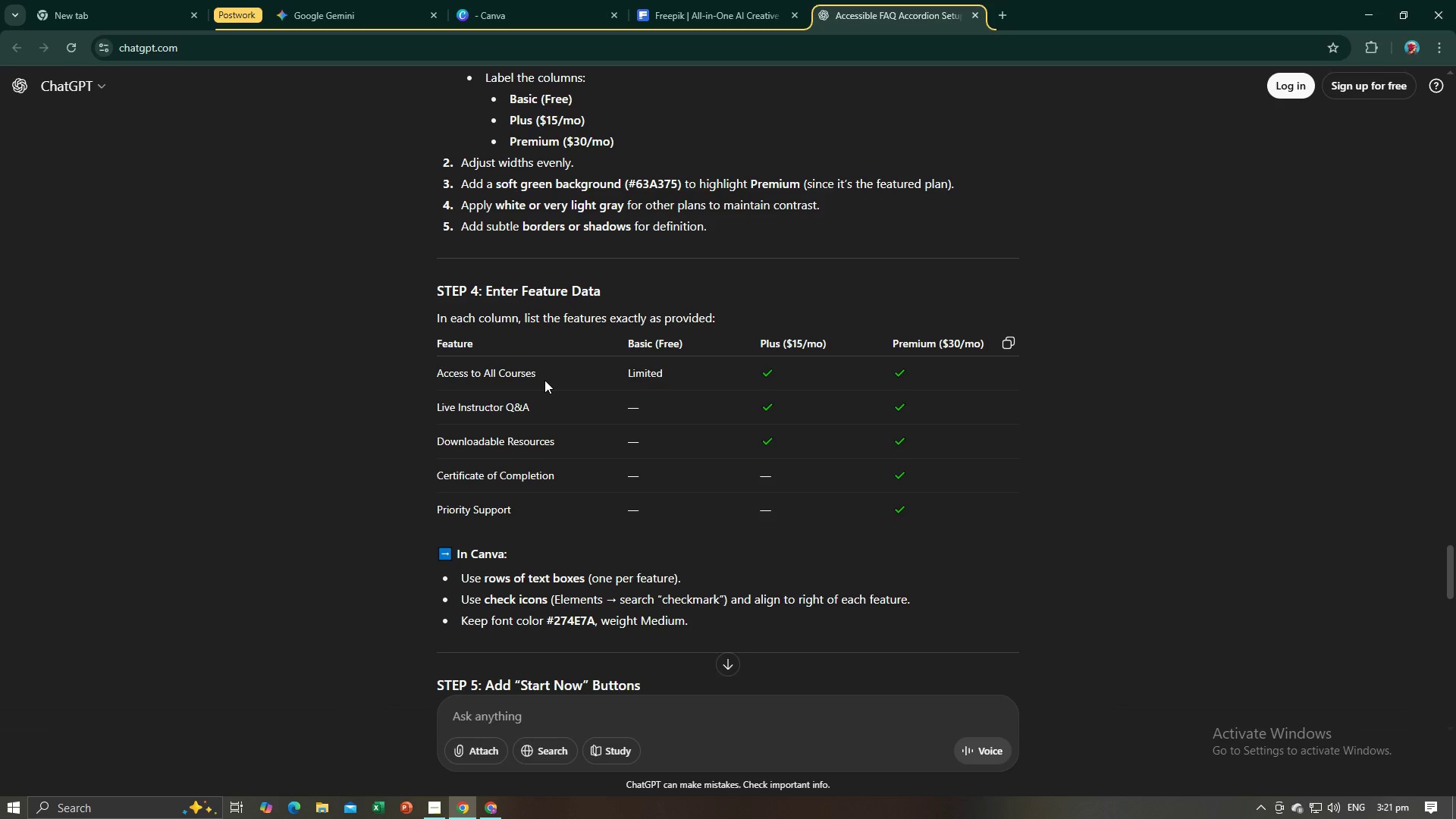 
left_click_drag(start_coordinate=[541, 374], to_coordinate=[435, 388])
 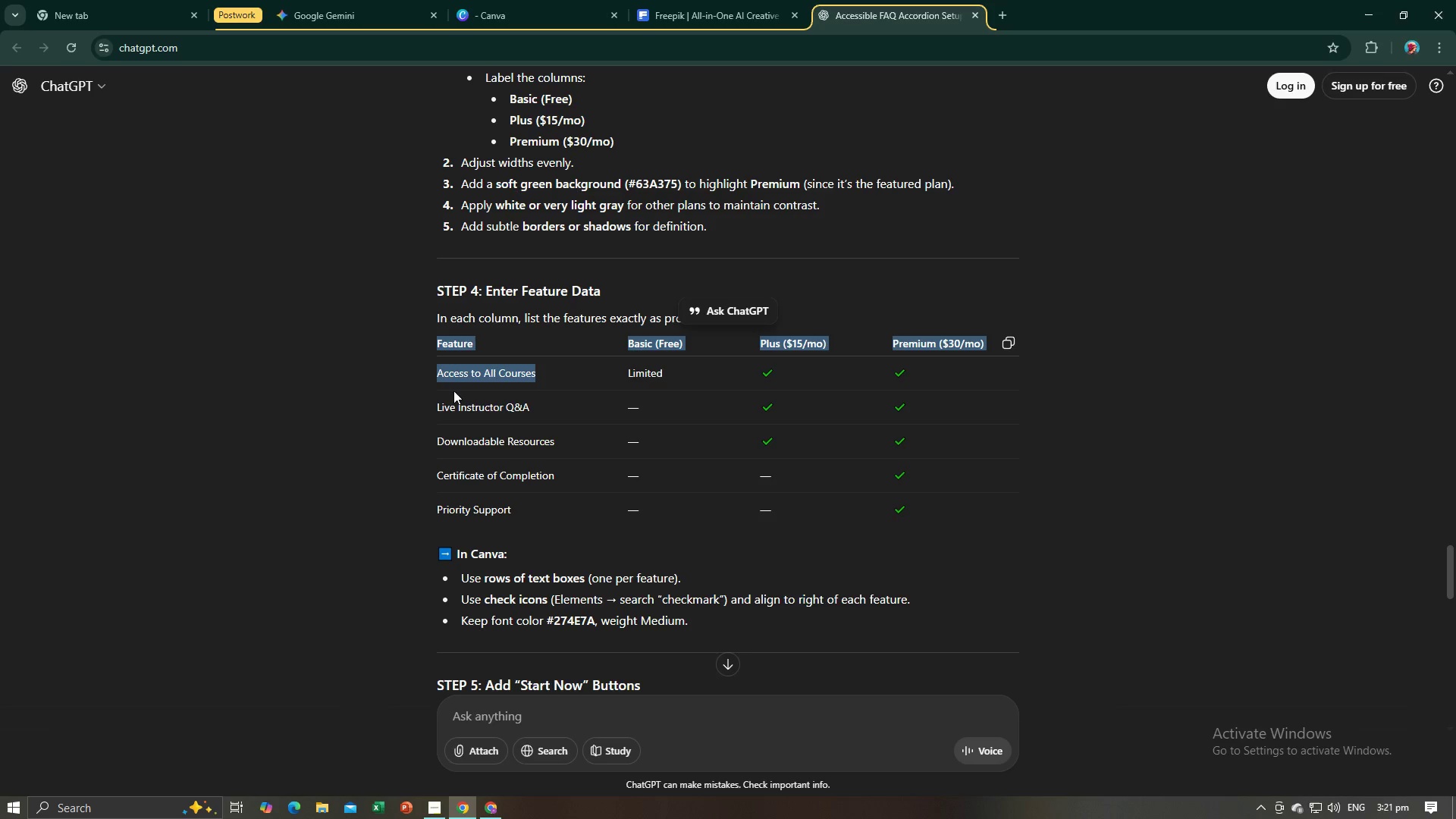 
left_click([538, 394])
 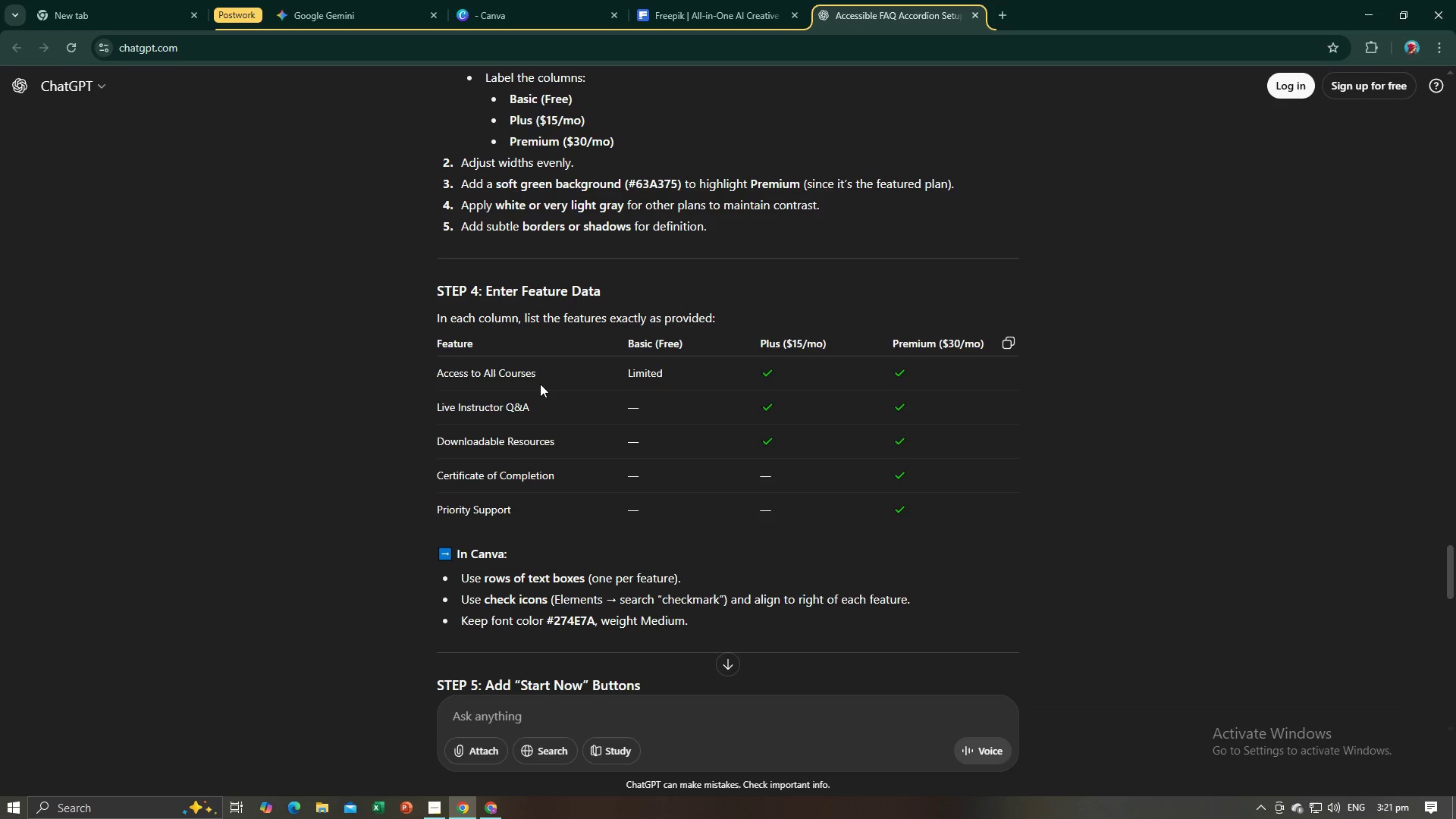 
wait(6.68)
 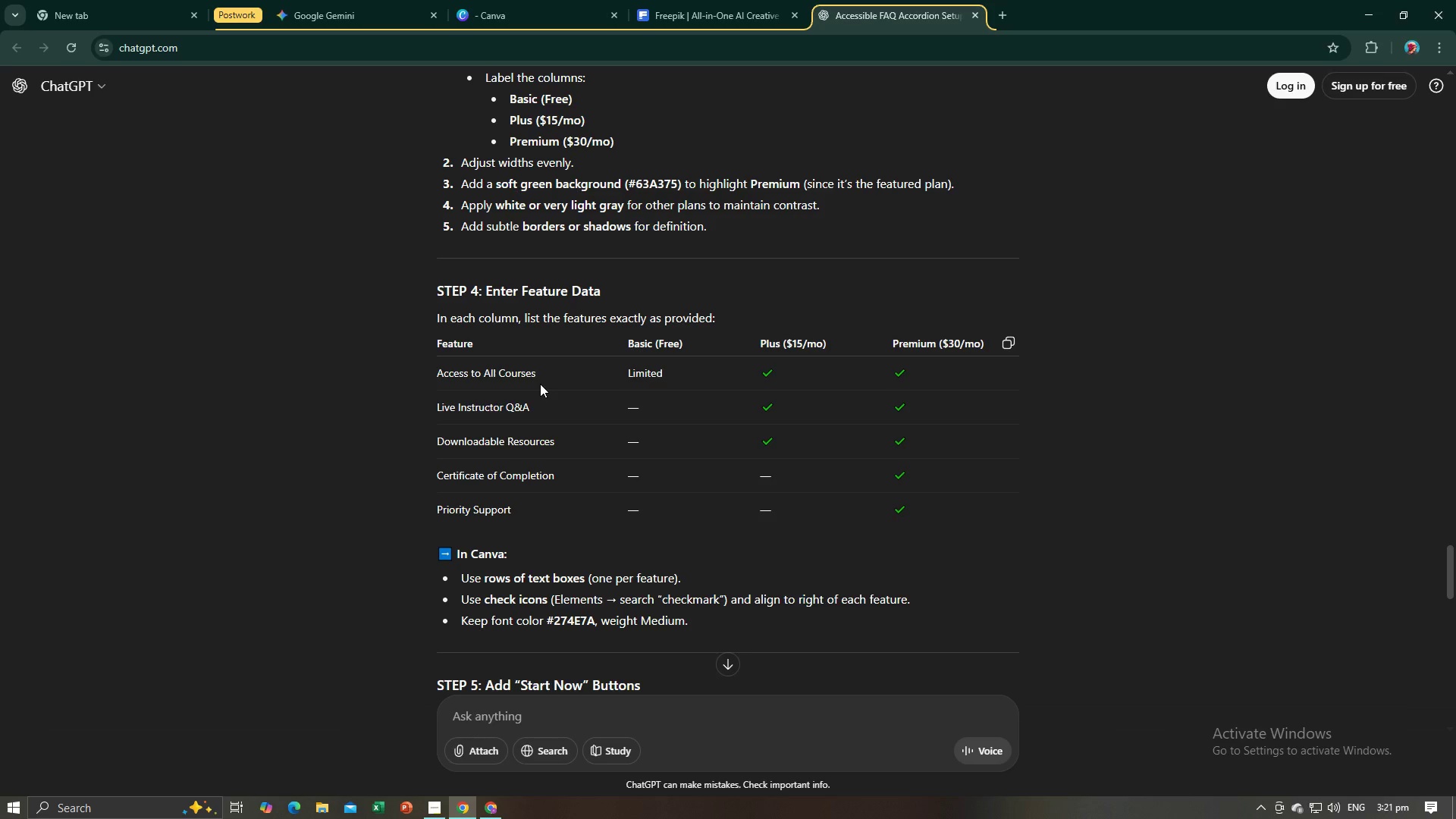 
key(Alt+AltLeft)
 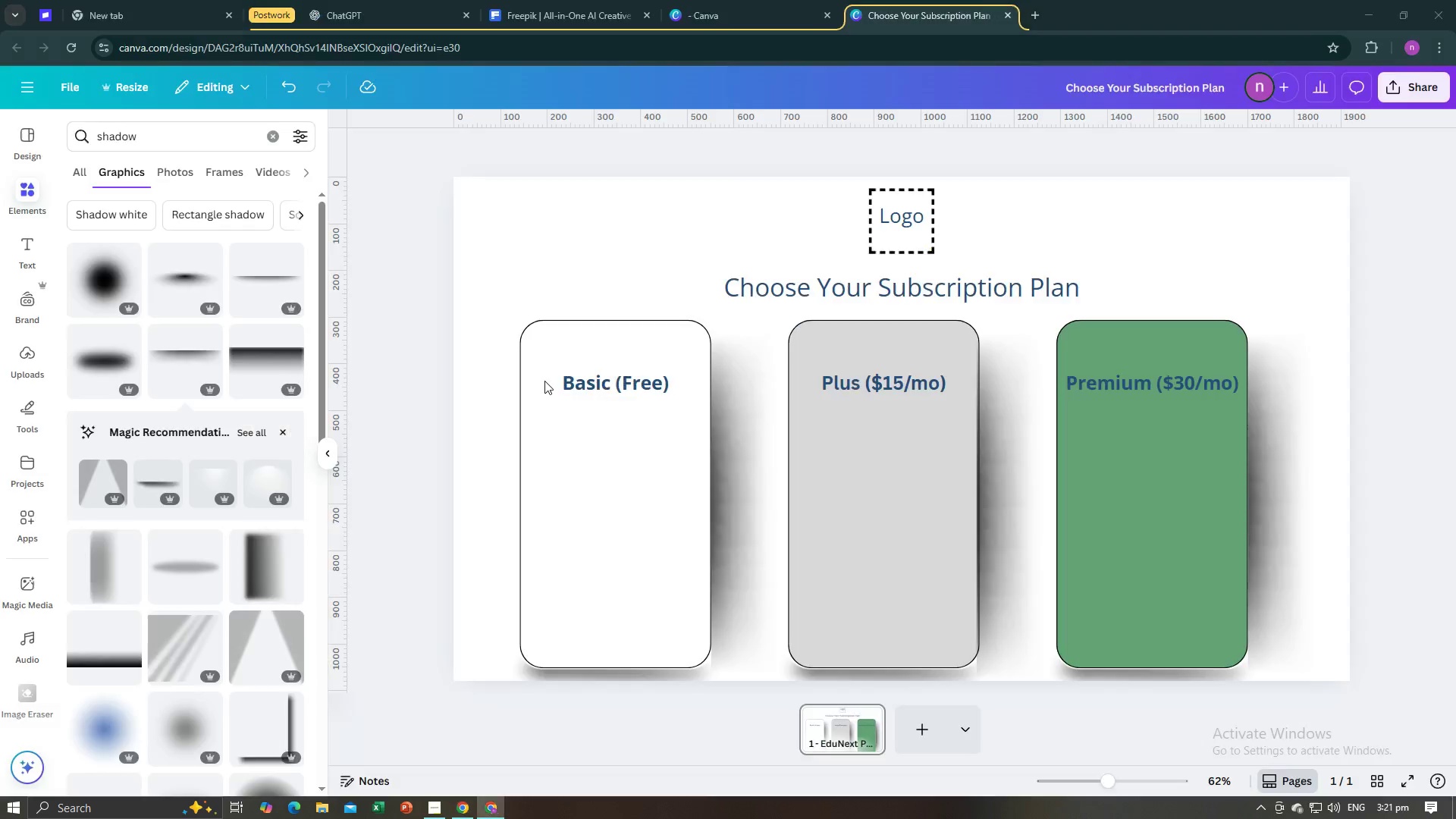 
key(Alt+Tab)
 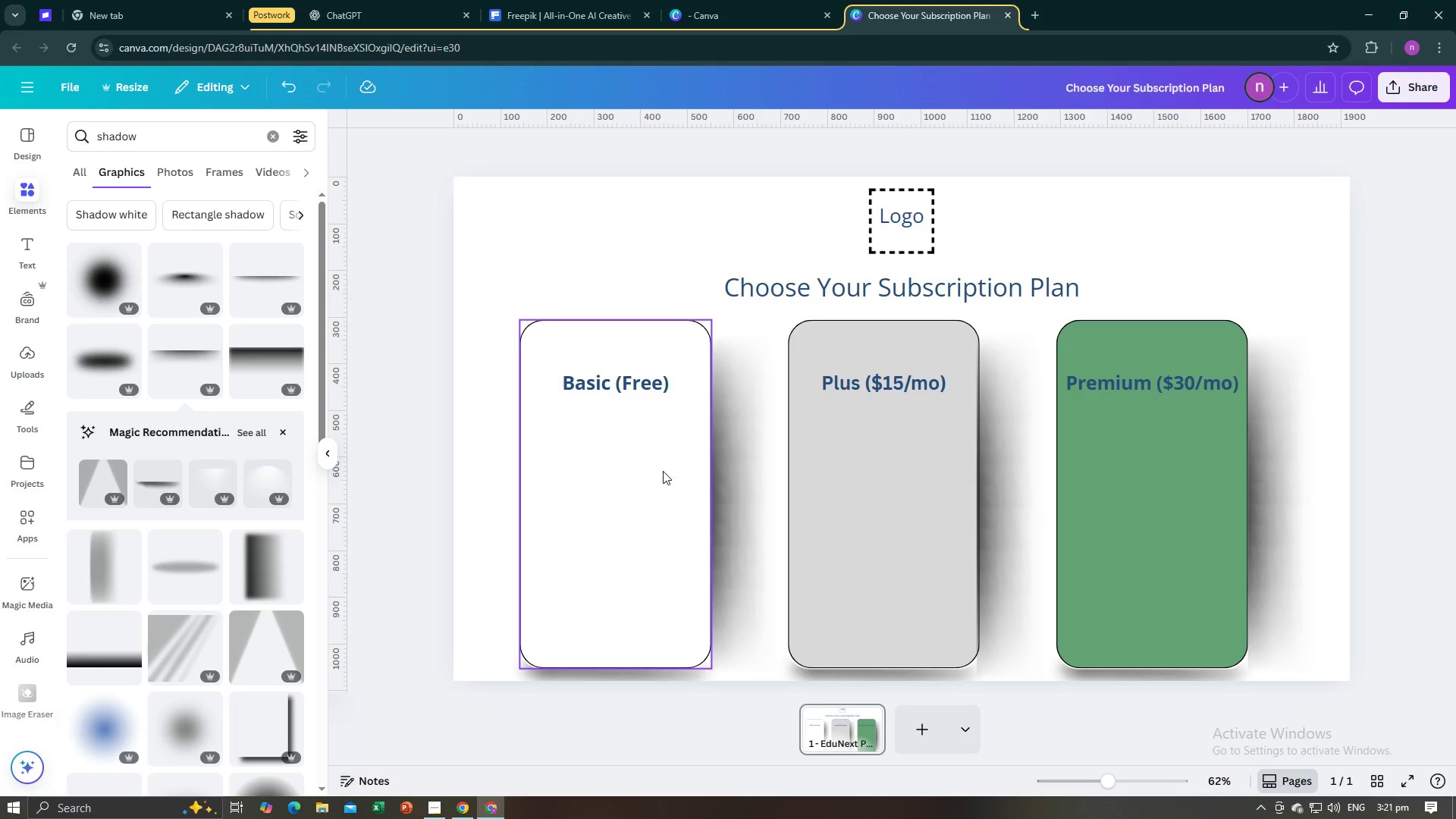 
key(Alt+AltLeft)
 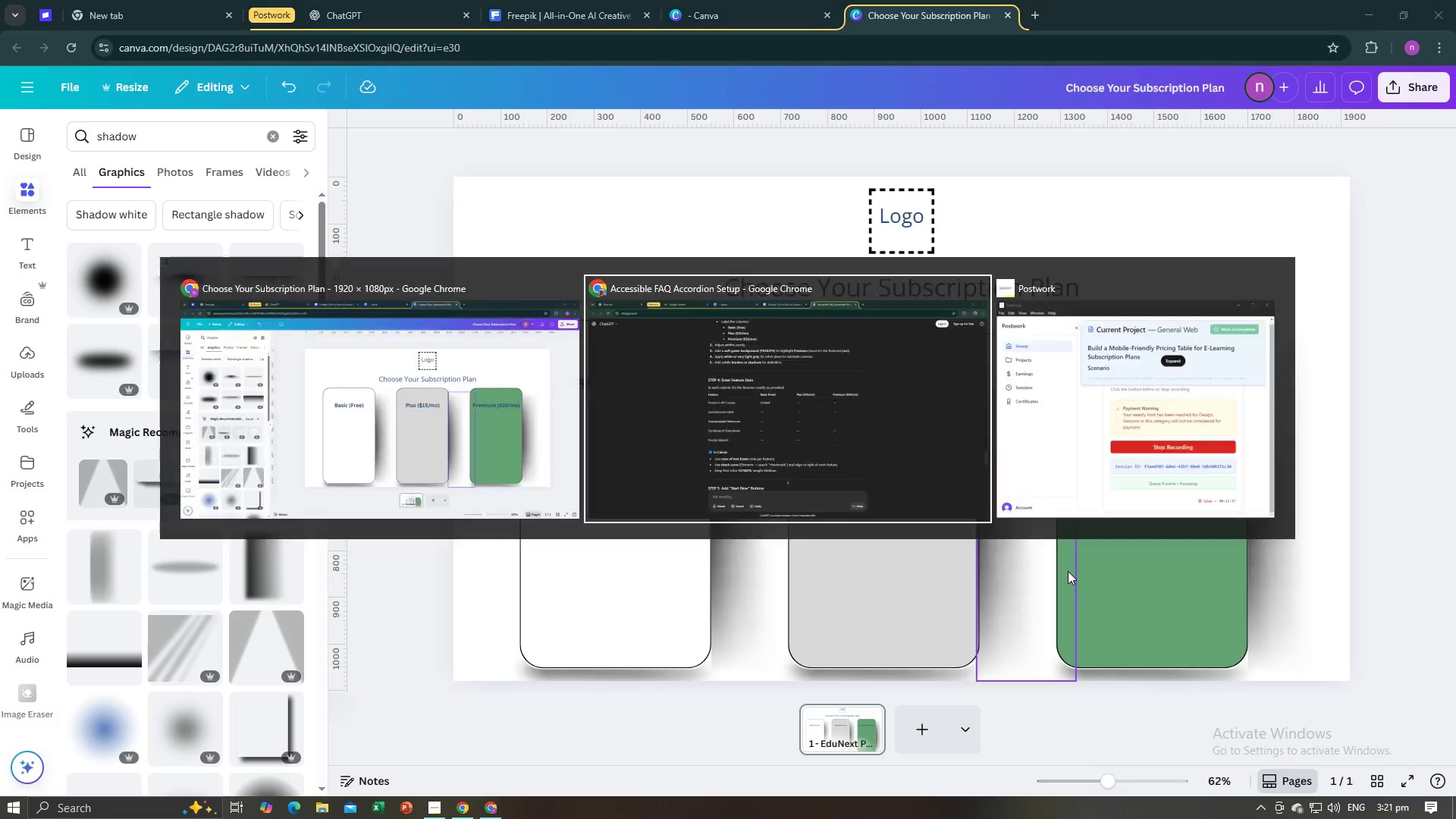 
key(Alt+Tab)
 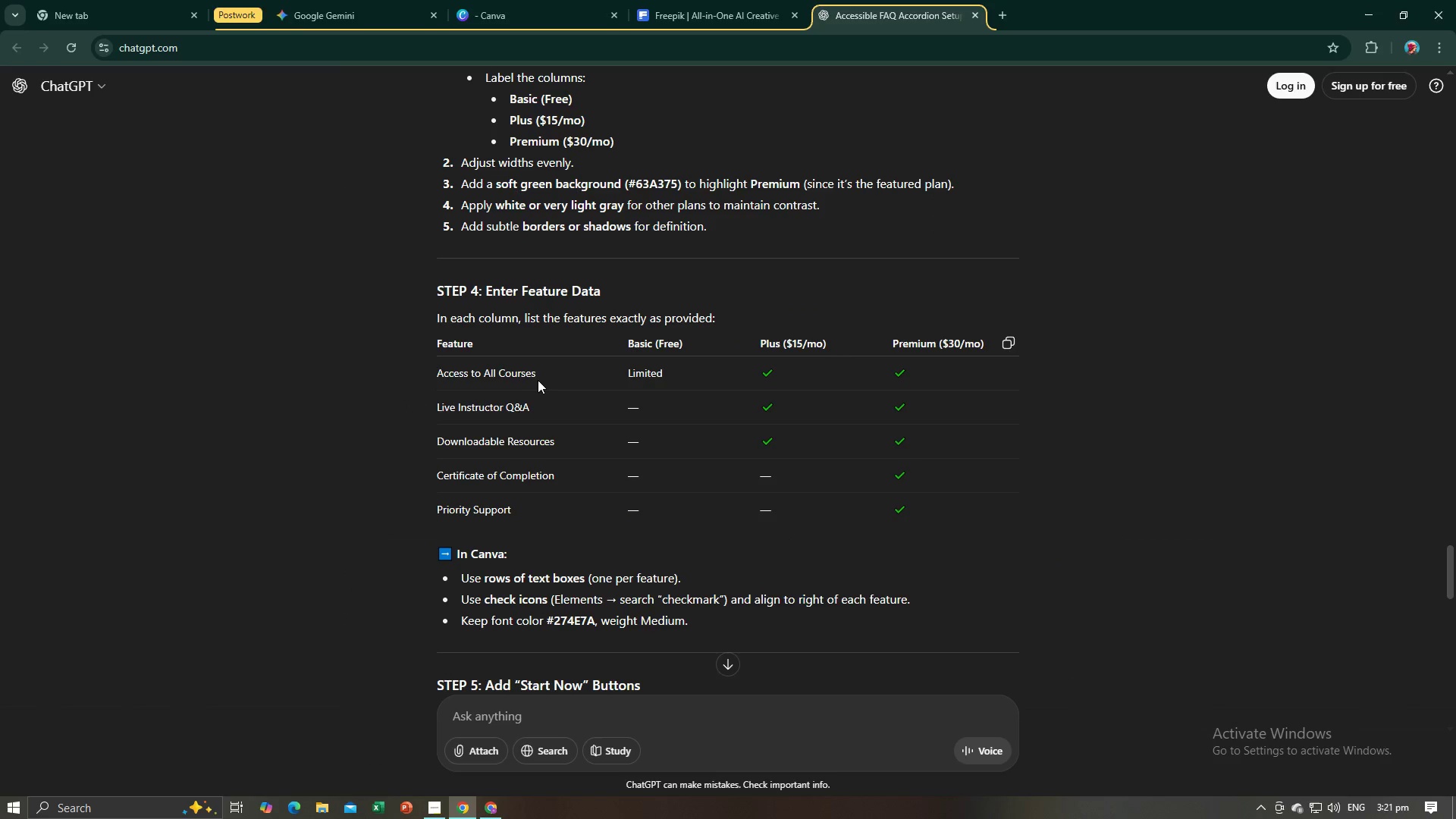 
left_click_drag(start_coordinate=[543, 373], to_coordinate=[437, 374])
 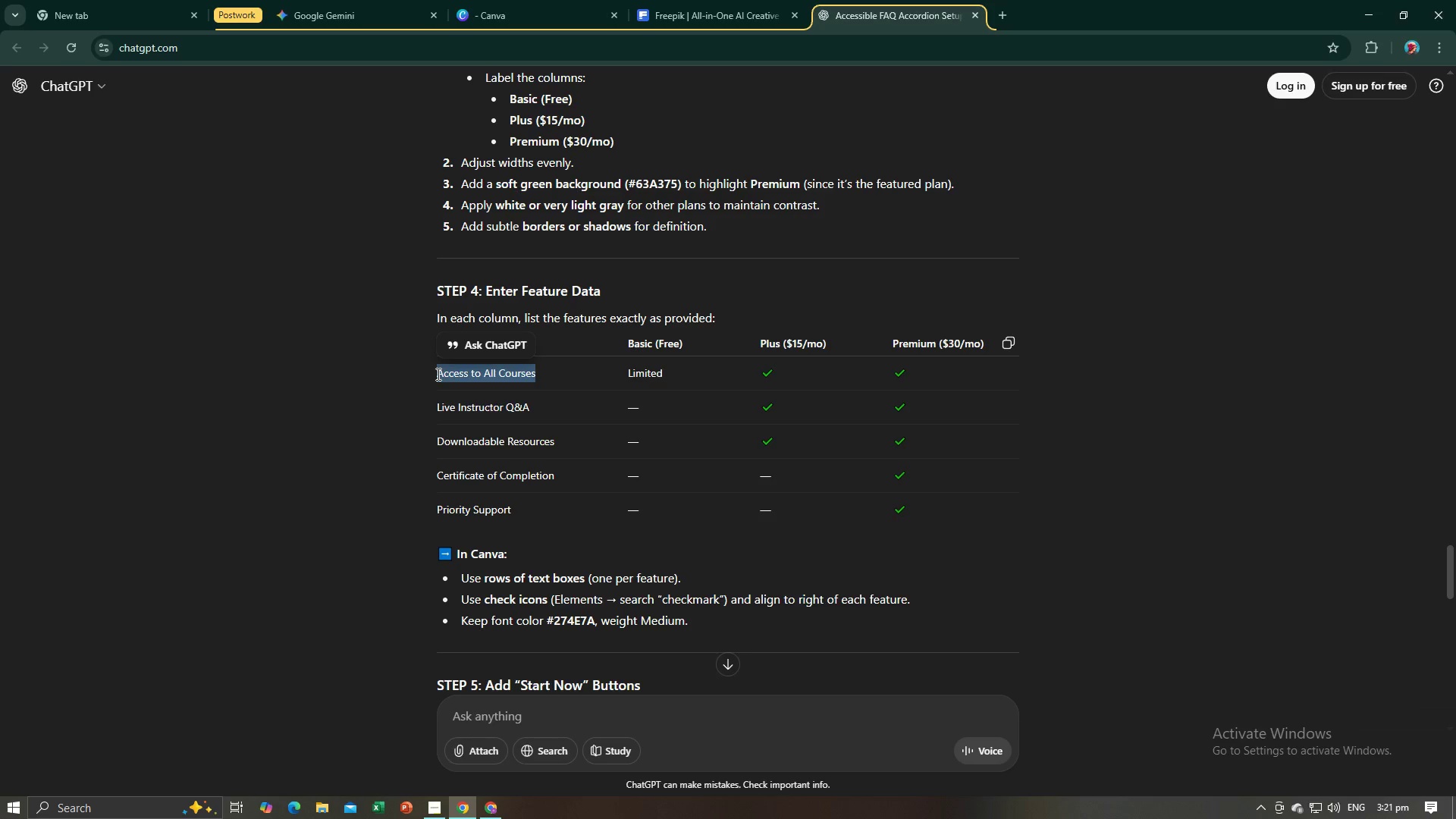 
key(Control+C)
 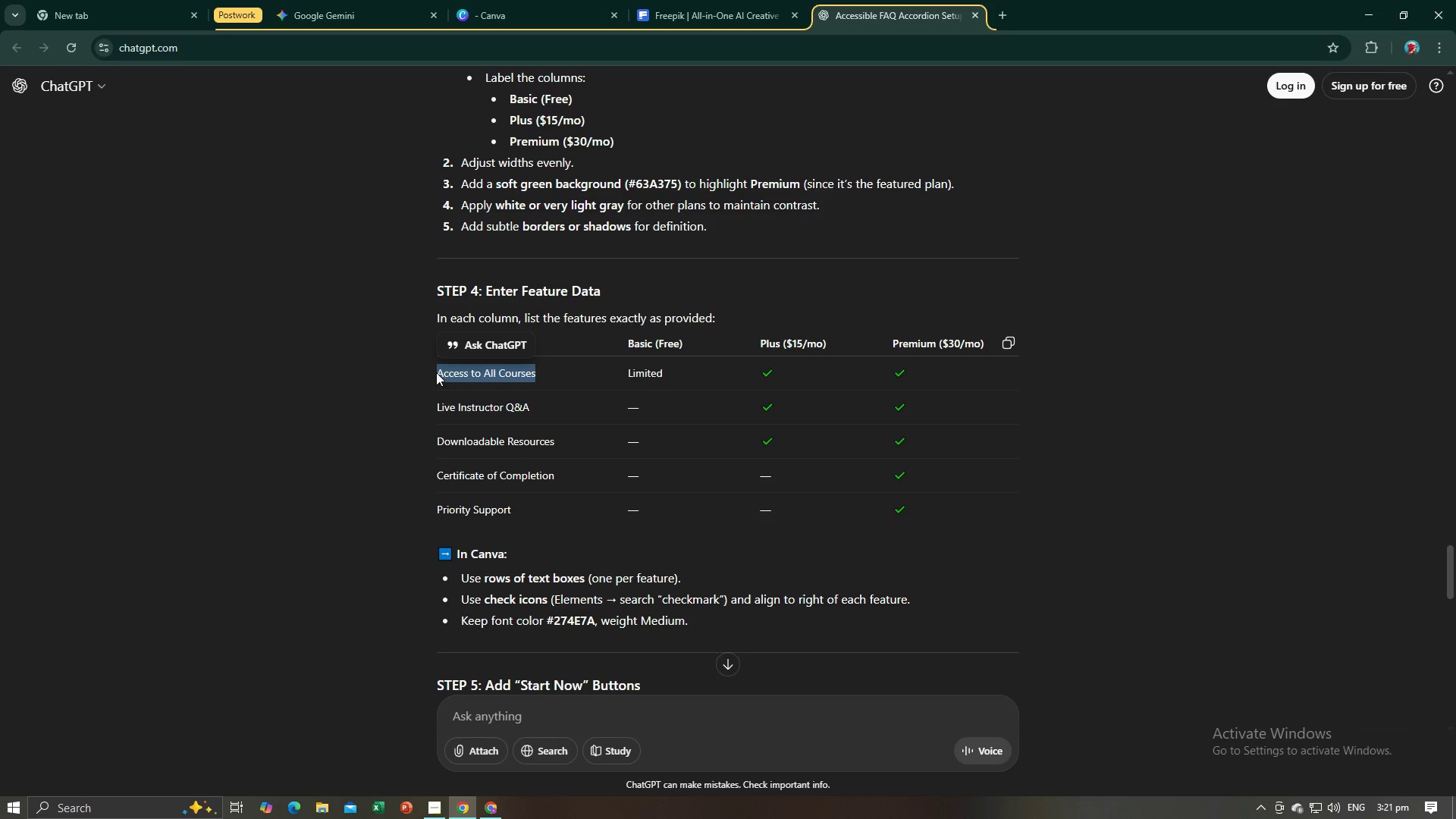 
key(Control+C)
 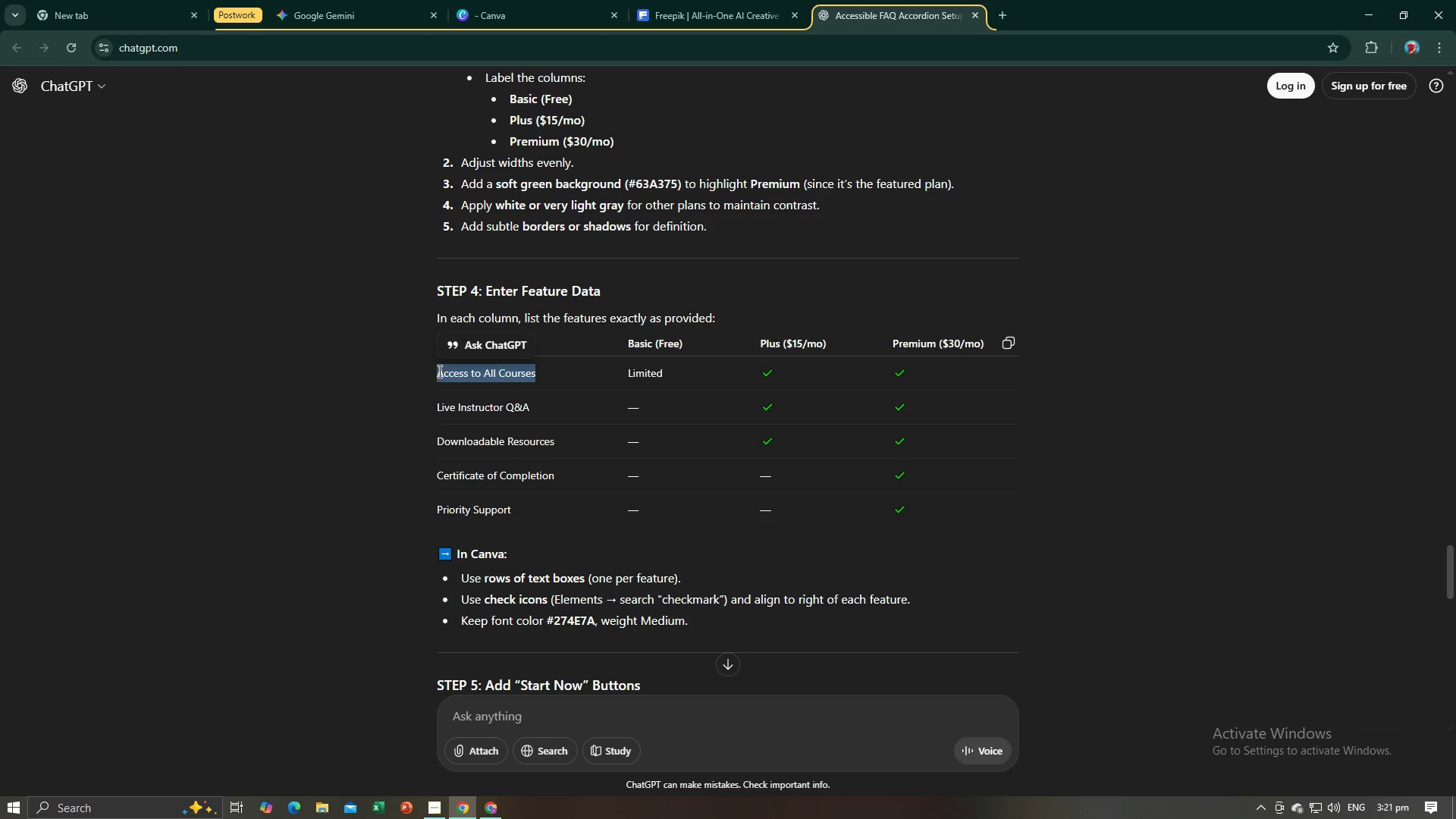 
key(Alt+AltLeft)
 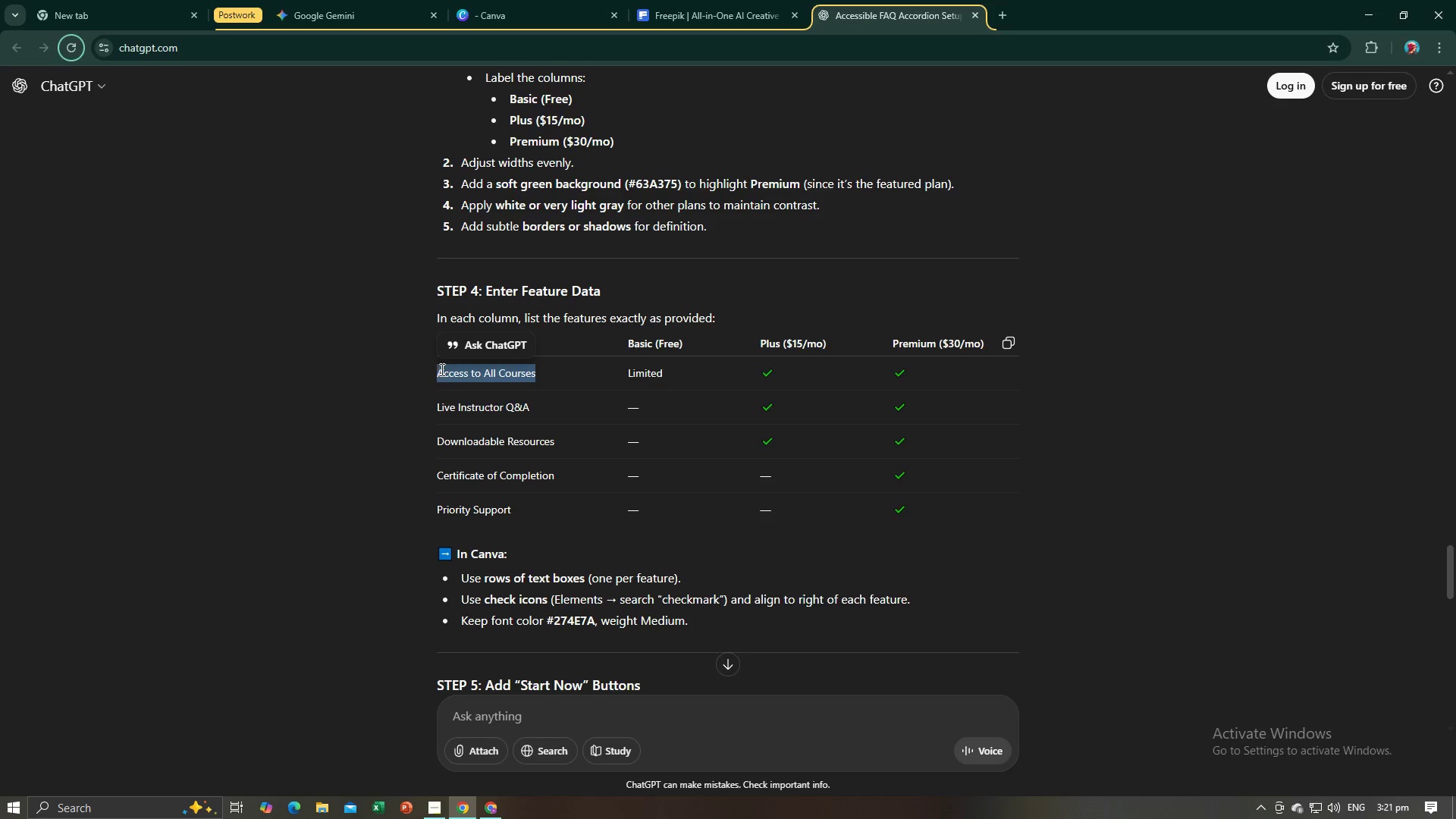 
key(Tab)
 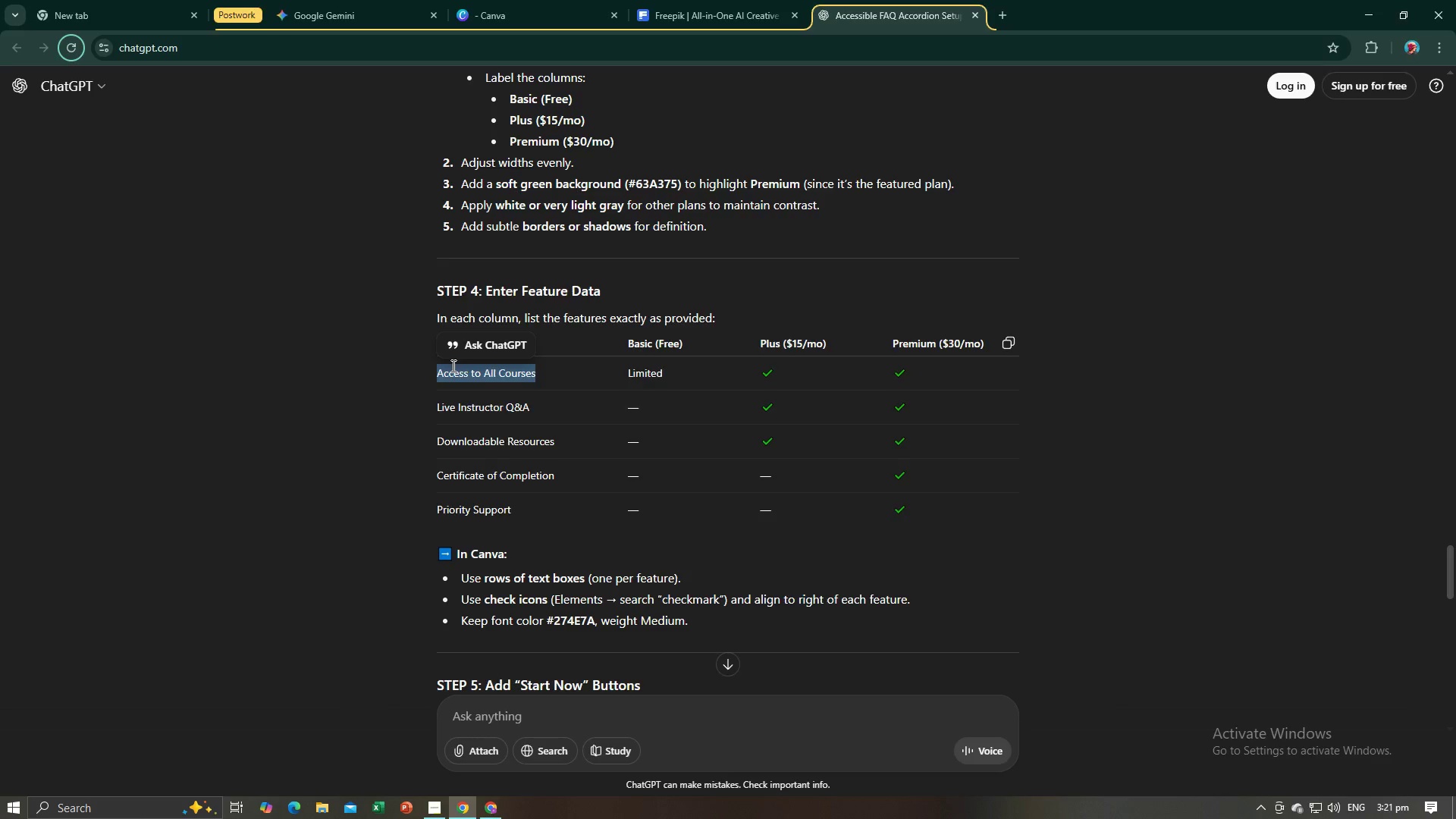 
key(Alt+AltLeft)
 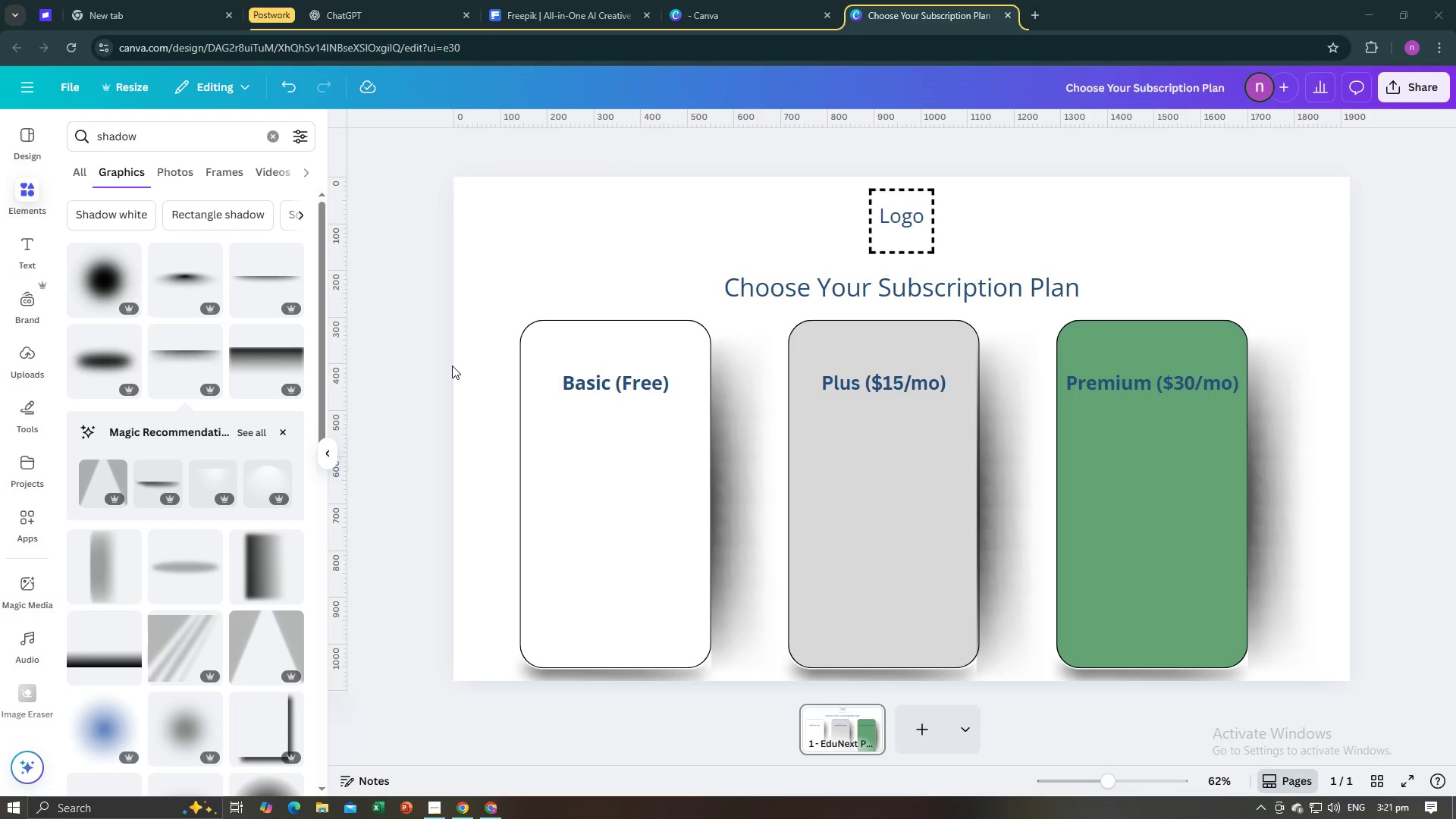 
key(Alt+Tab)
 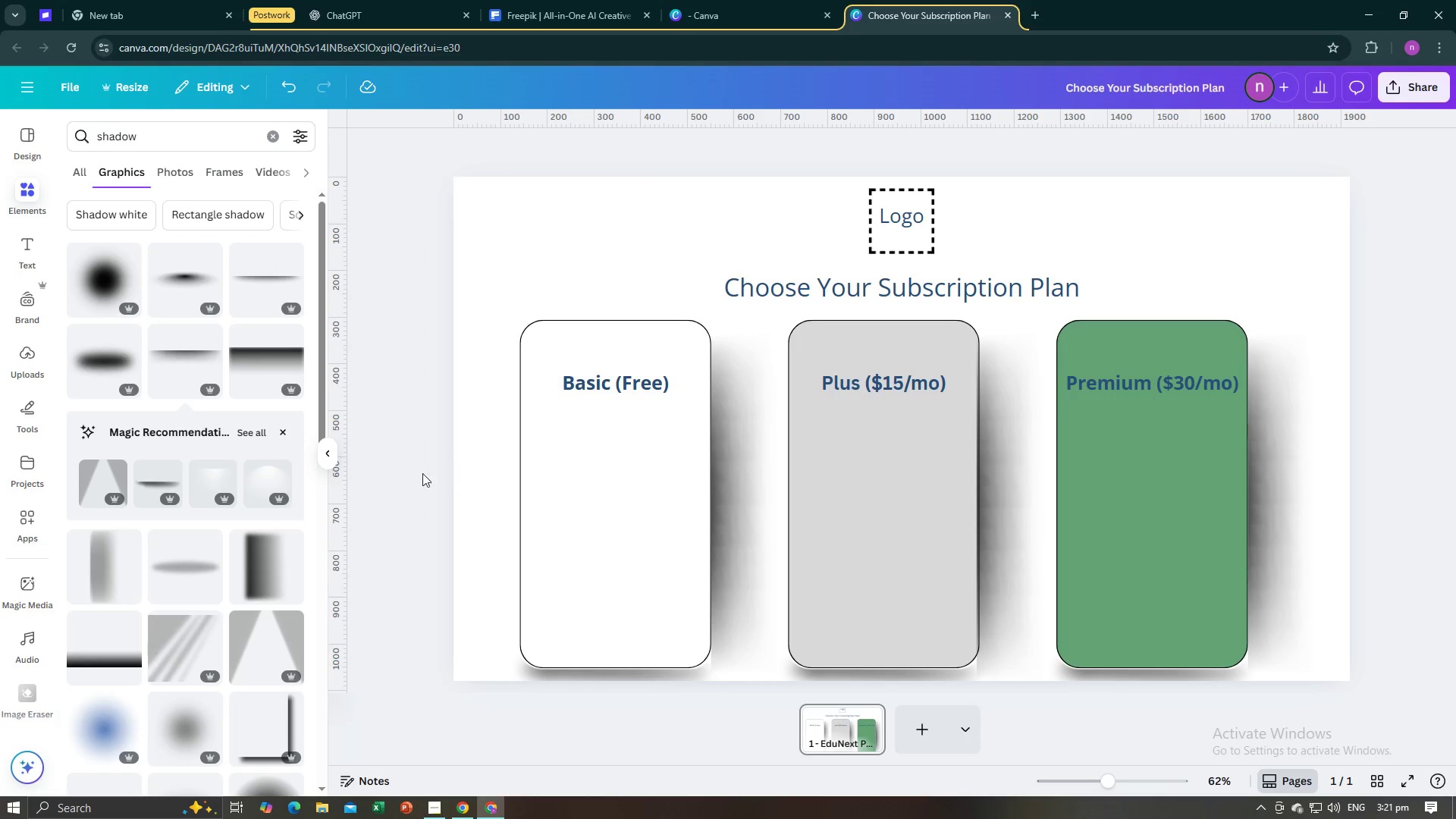 
left_click([392, 480])
 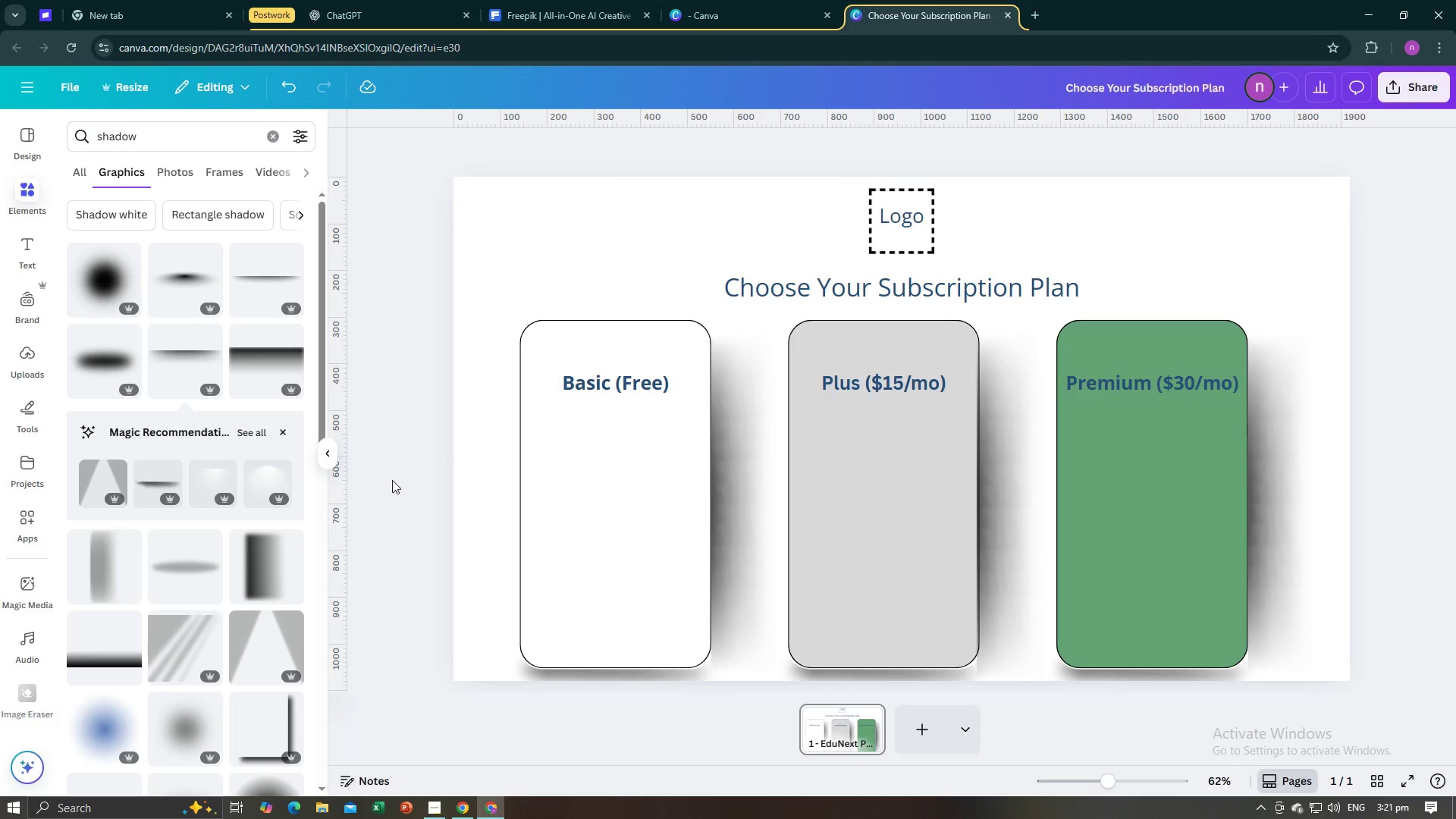 
key(Control+V)
 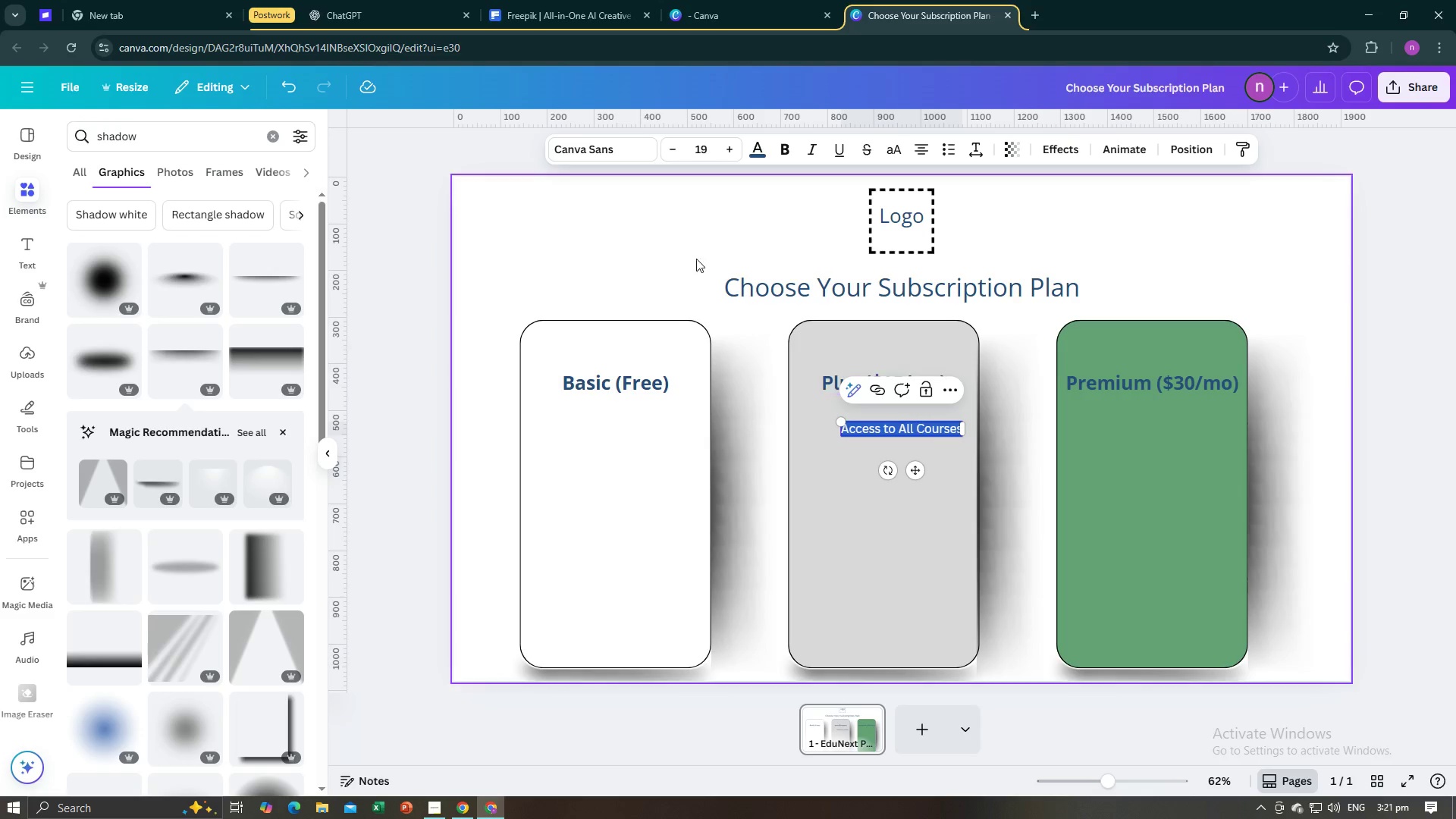 
left_click([608, 155])
 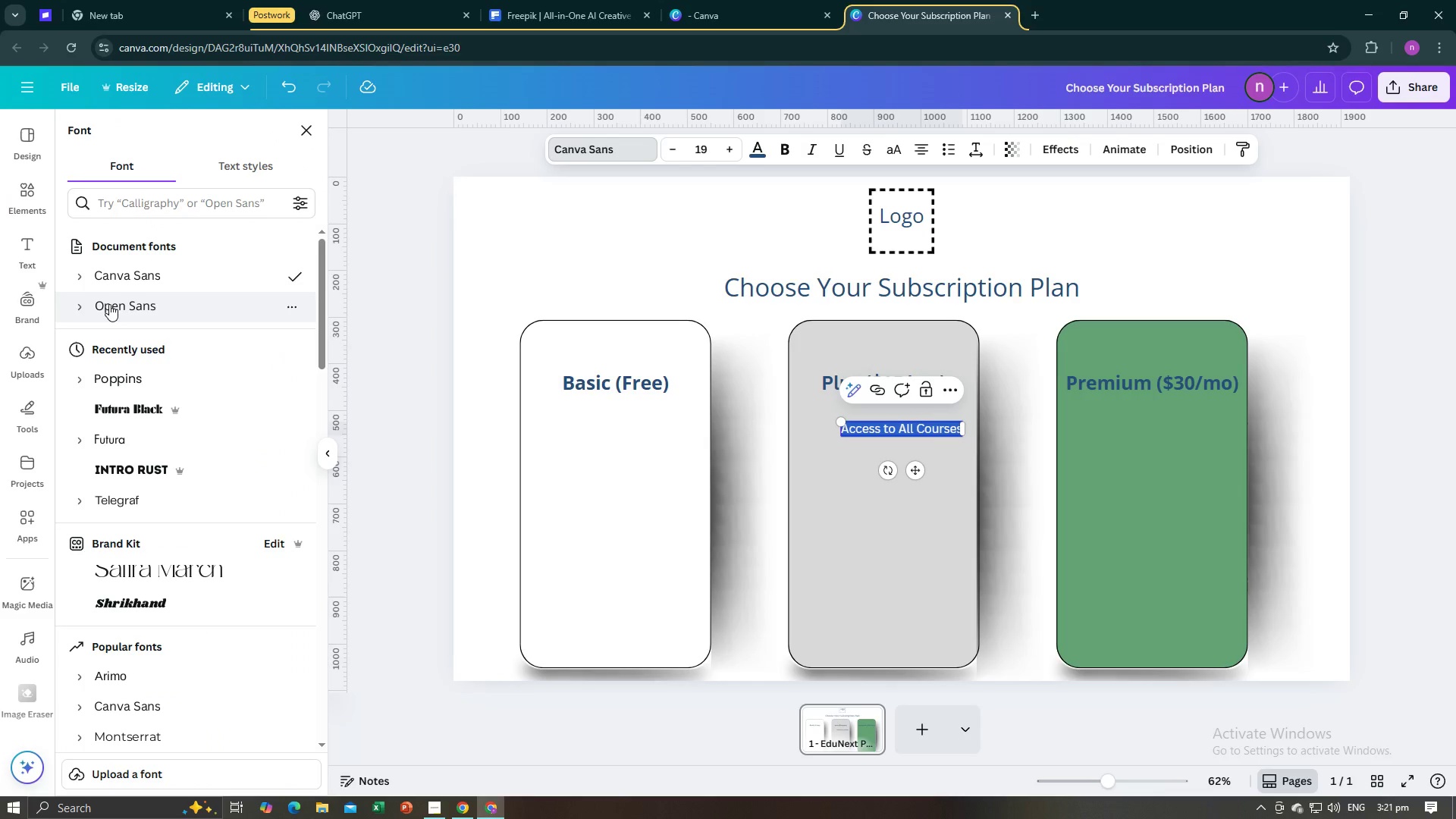 
left_click([109, 304])
 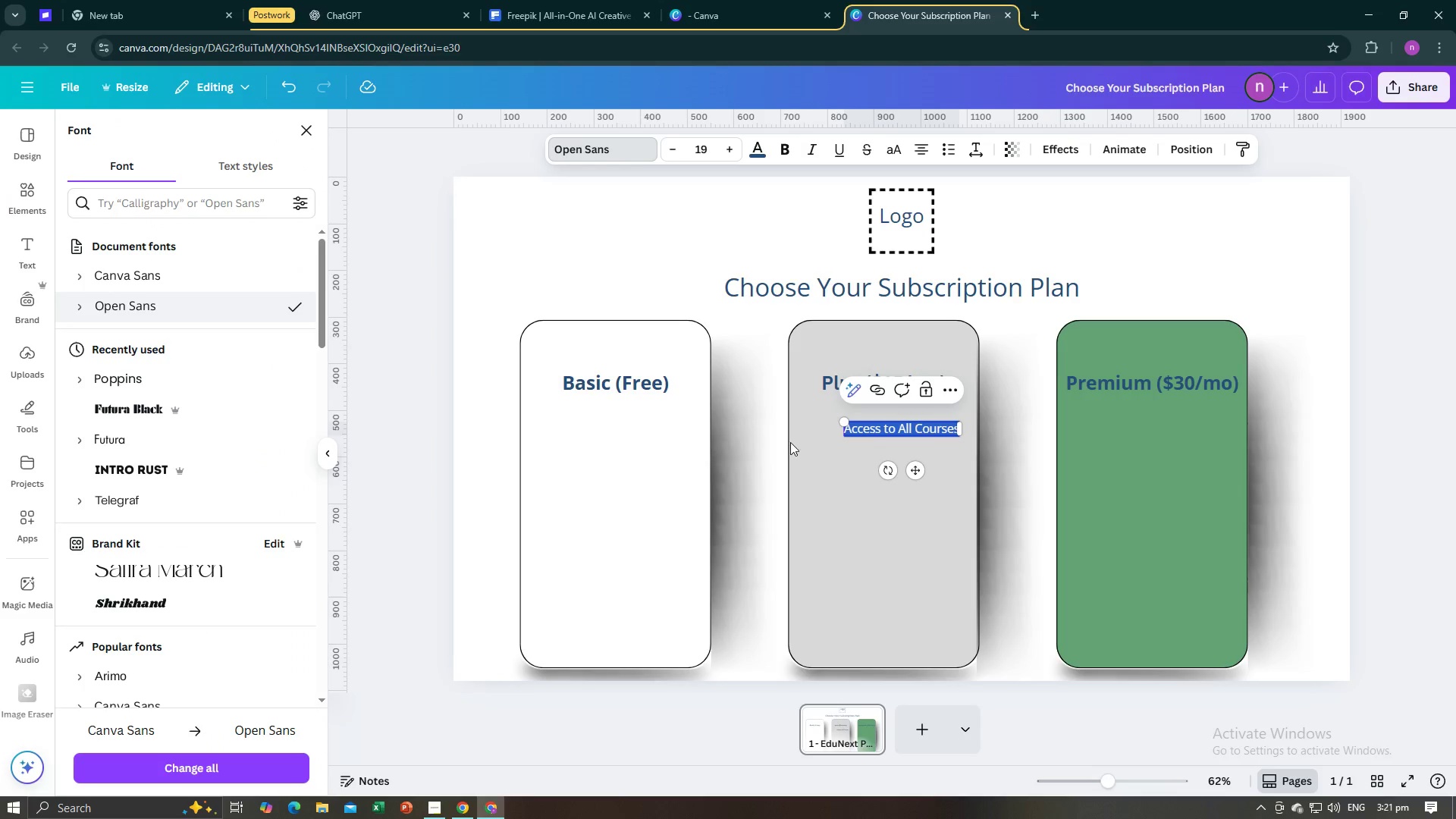 
left_click([766, 456])
 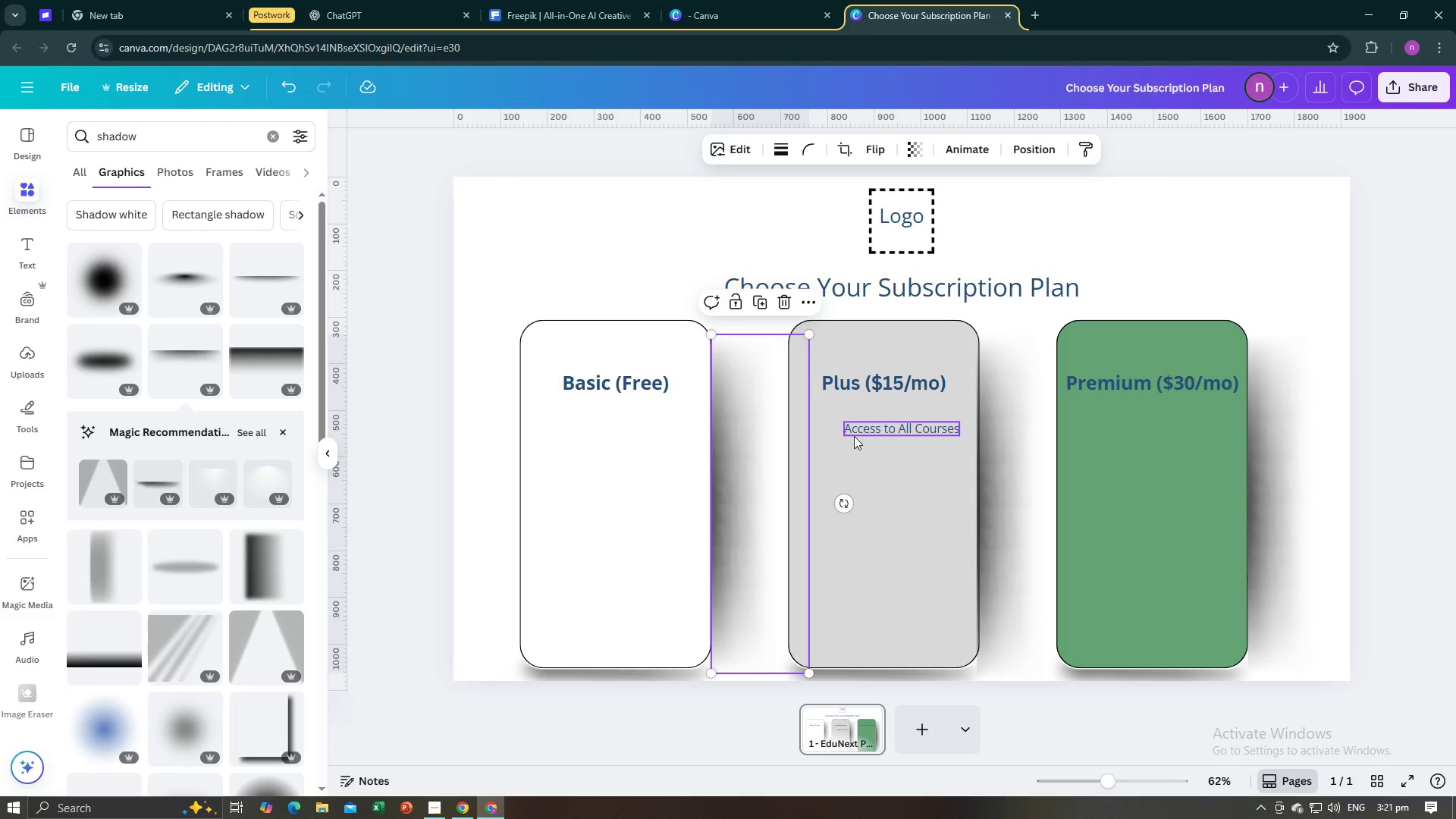 
left_click_drag(start_coordinate=[869, 431], to_coordinate=[563, 436])
 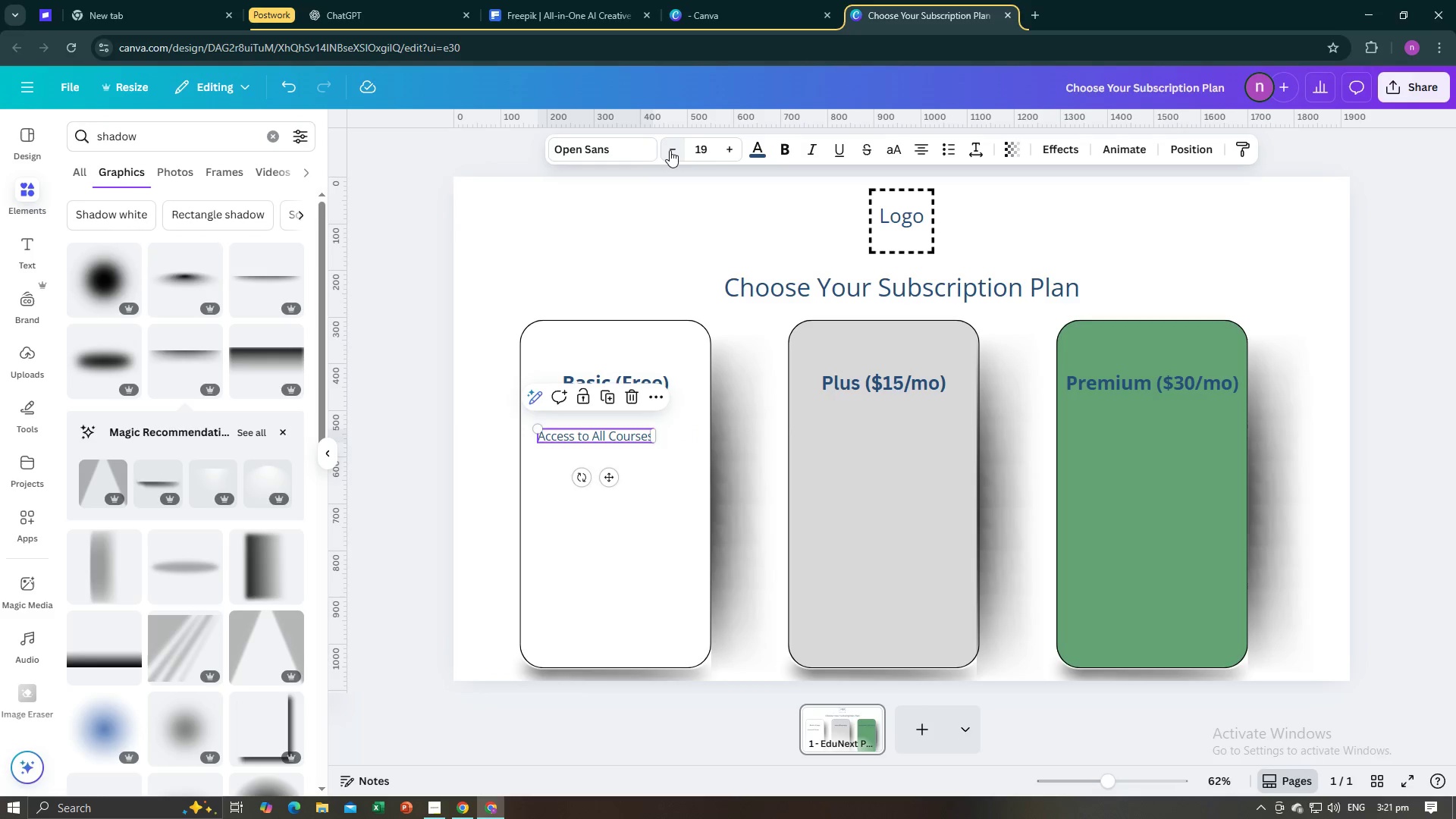 
double_click([670, 150])
 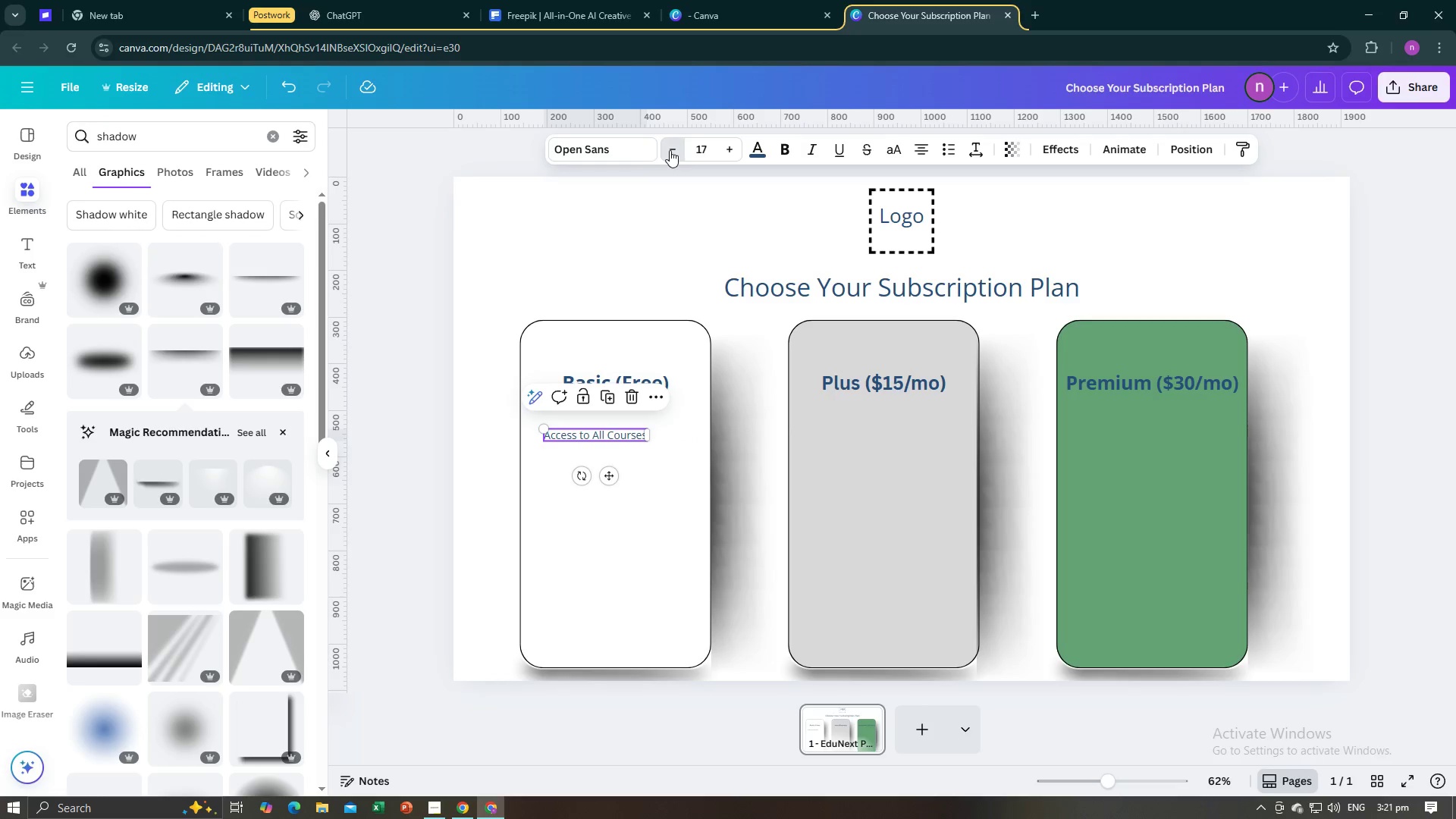 
triple_click([670, 150])
 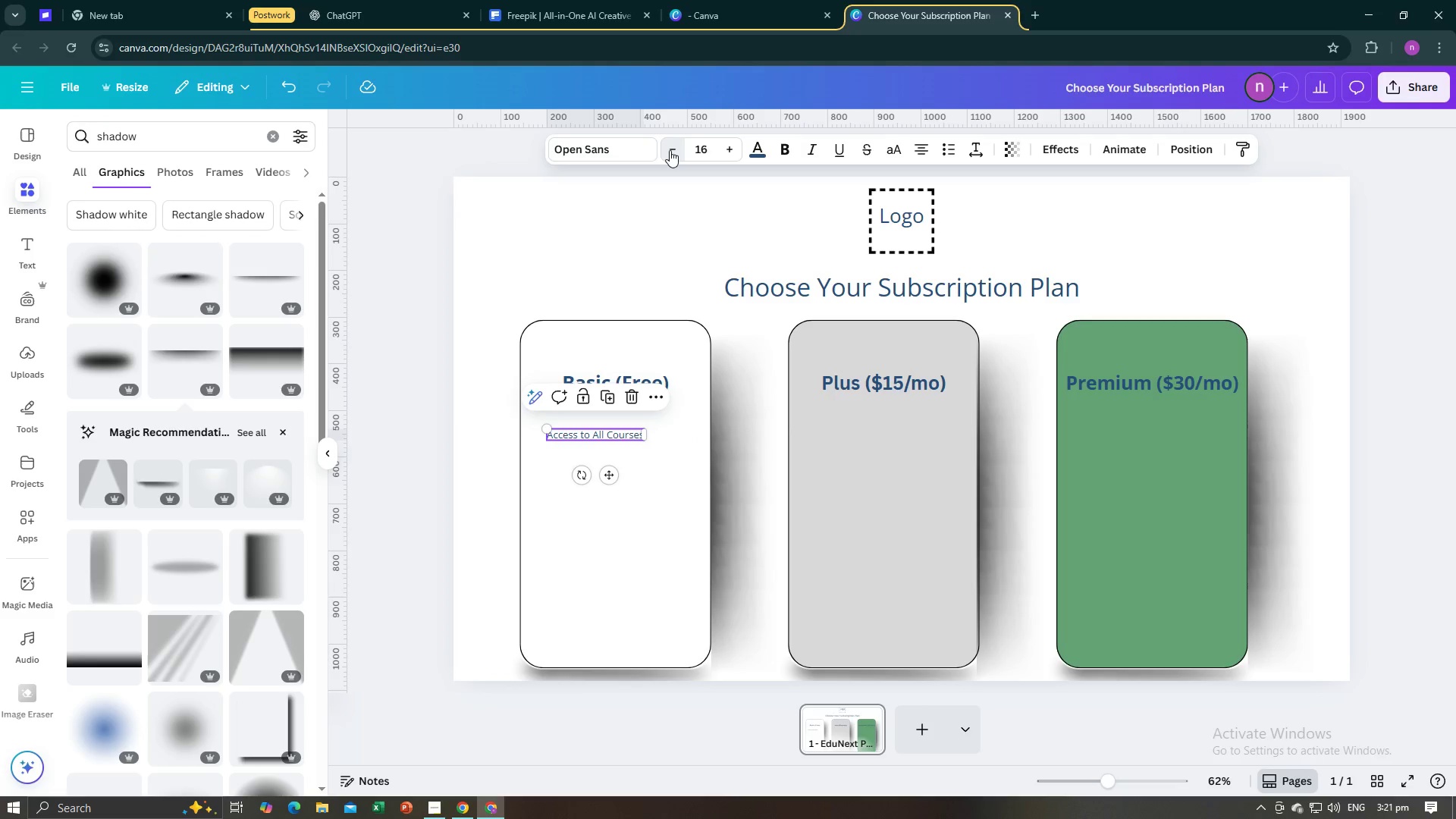 
triple_click([670, 150])
 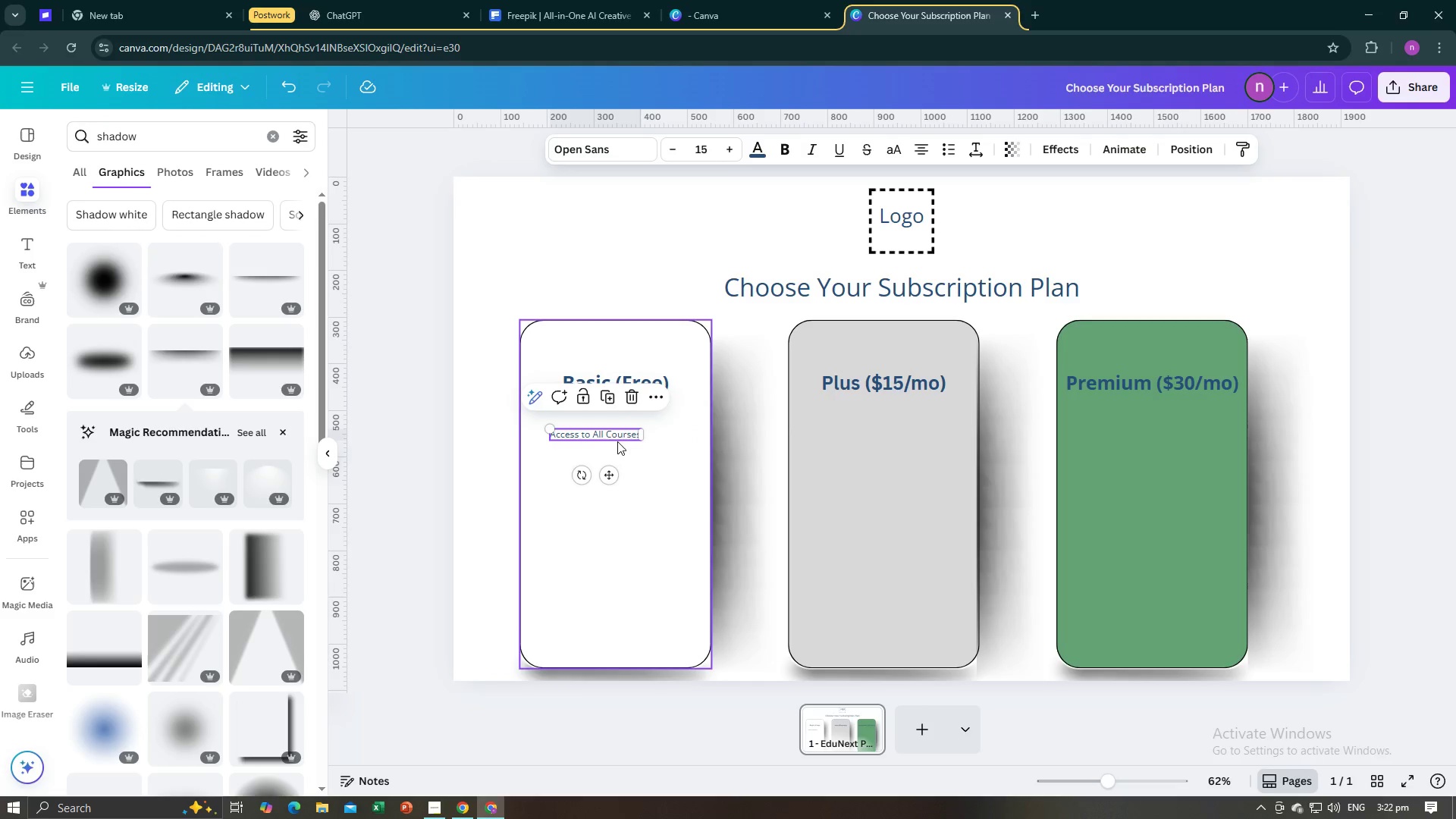 
left_click_drag(start_coordinate=[612, 435], to_coordinate=[601, 445])
 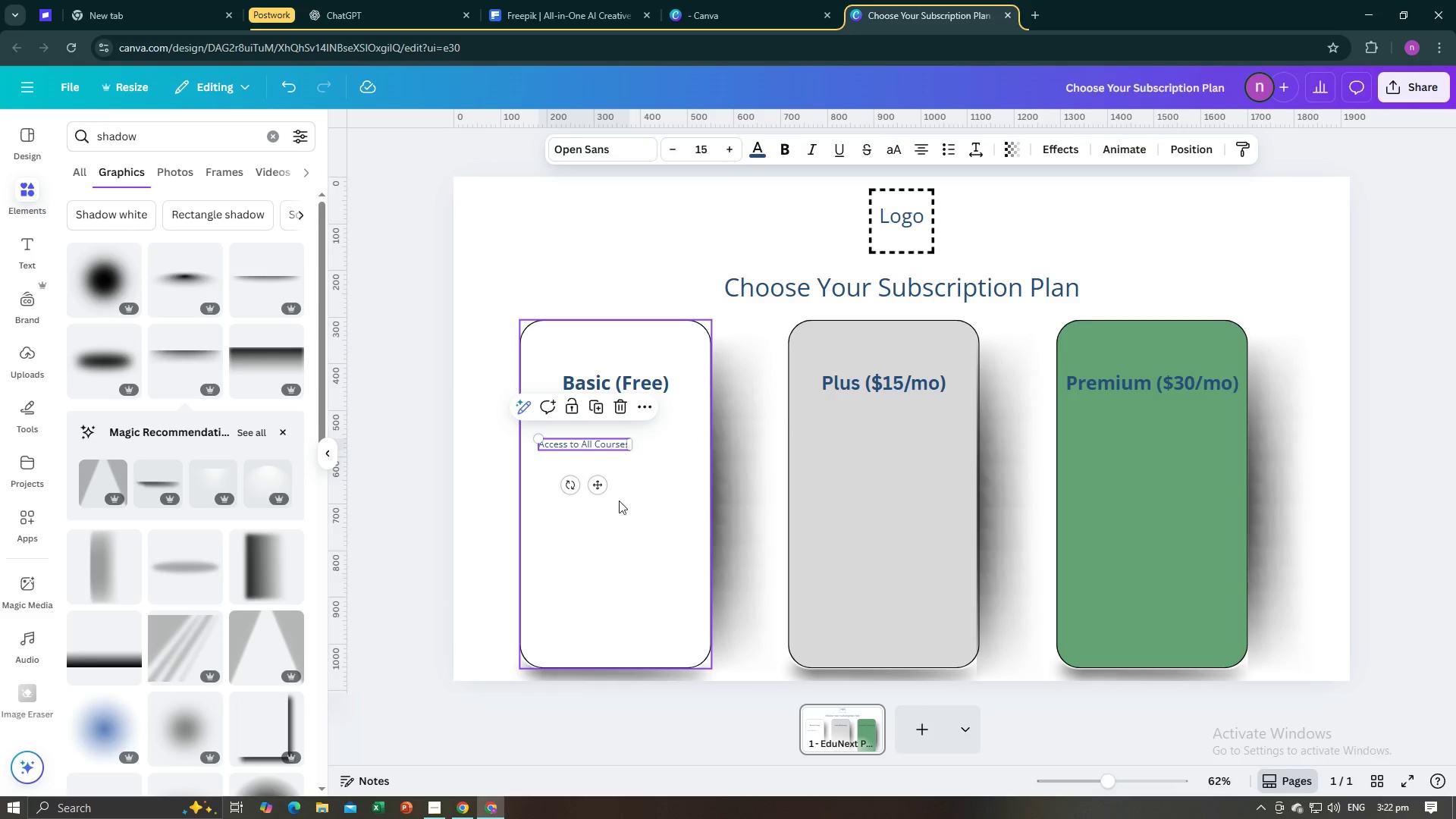 
left_click([633, 532])
 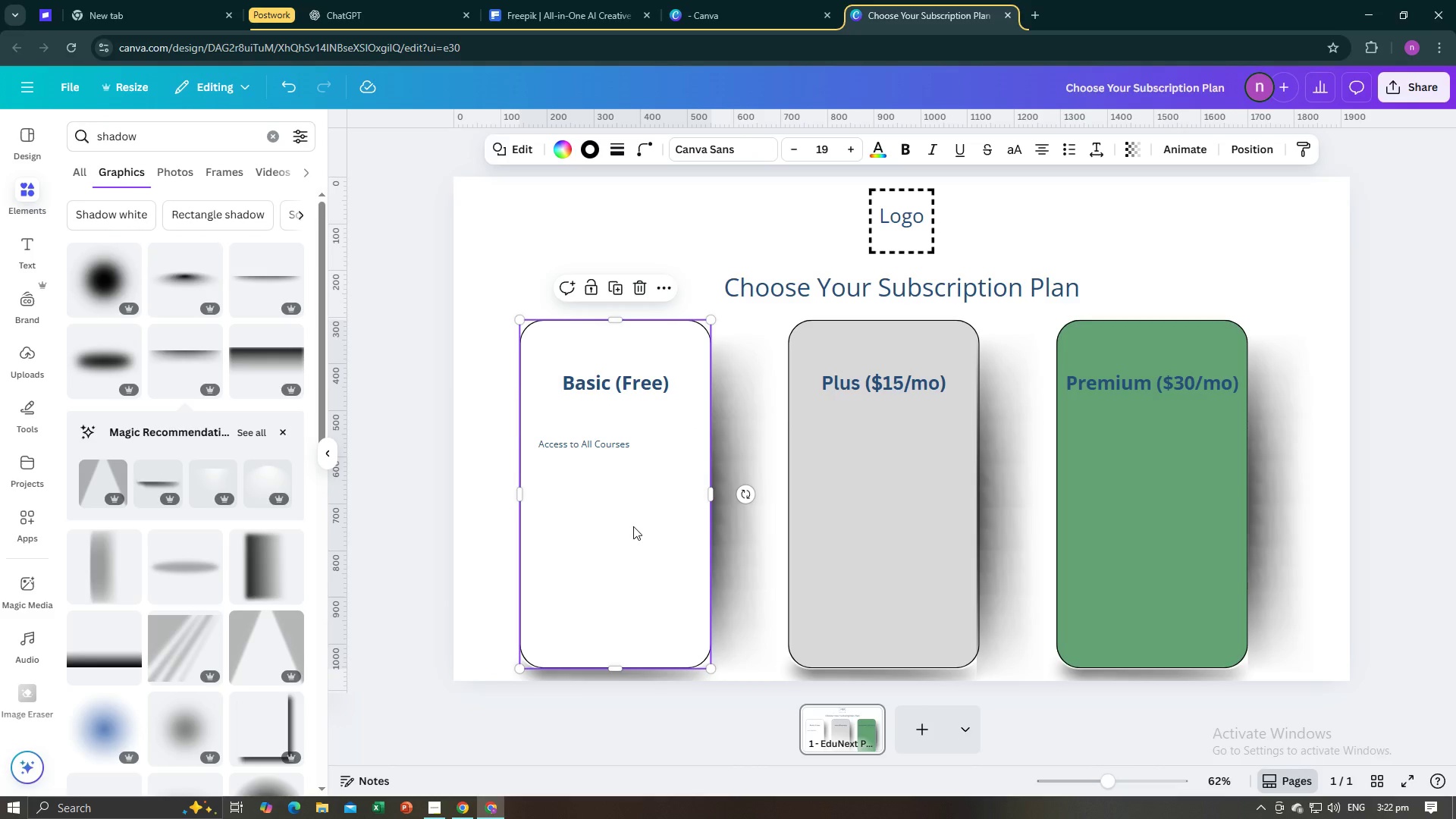 
key(Alt+AltLeft)
 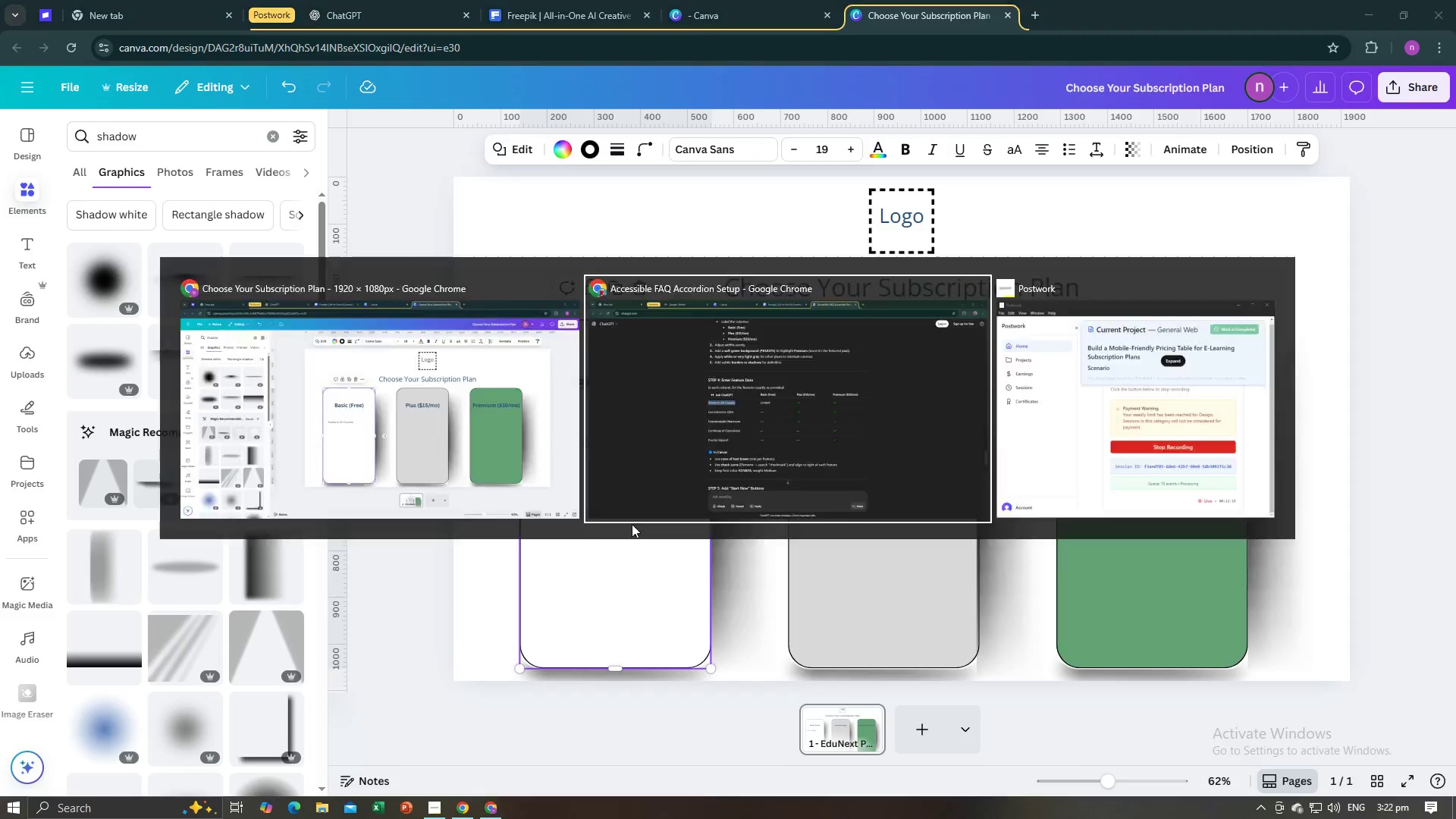 
key(Alt+Tab)
 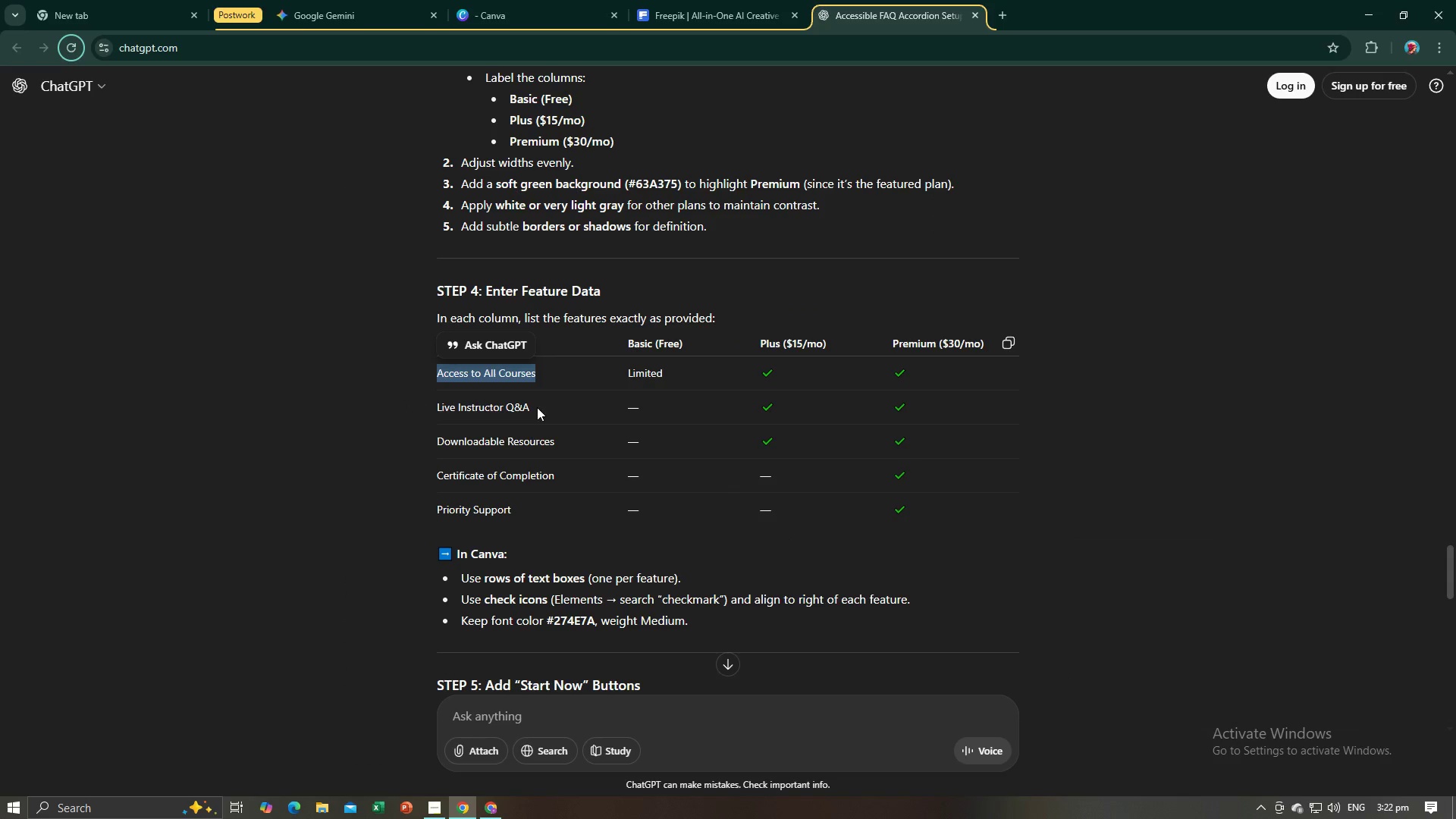 
left_click_drag(start_coordinate=[538, 405], to_coordinate=[438, 414])
 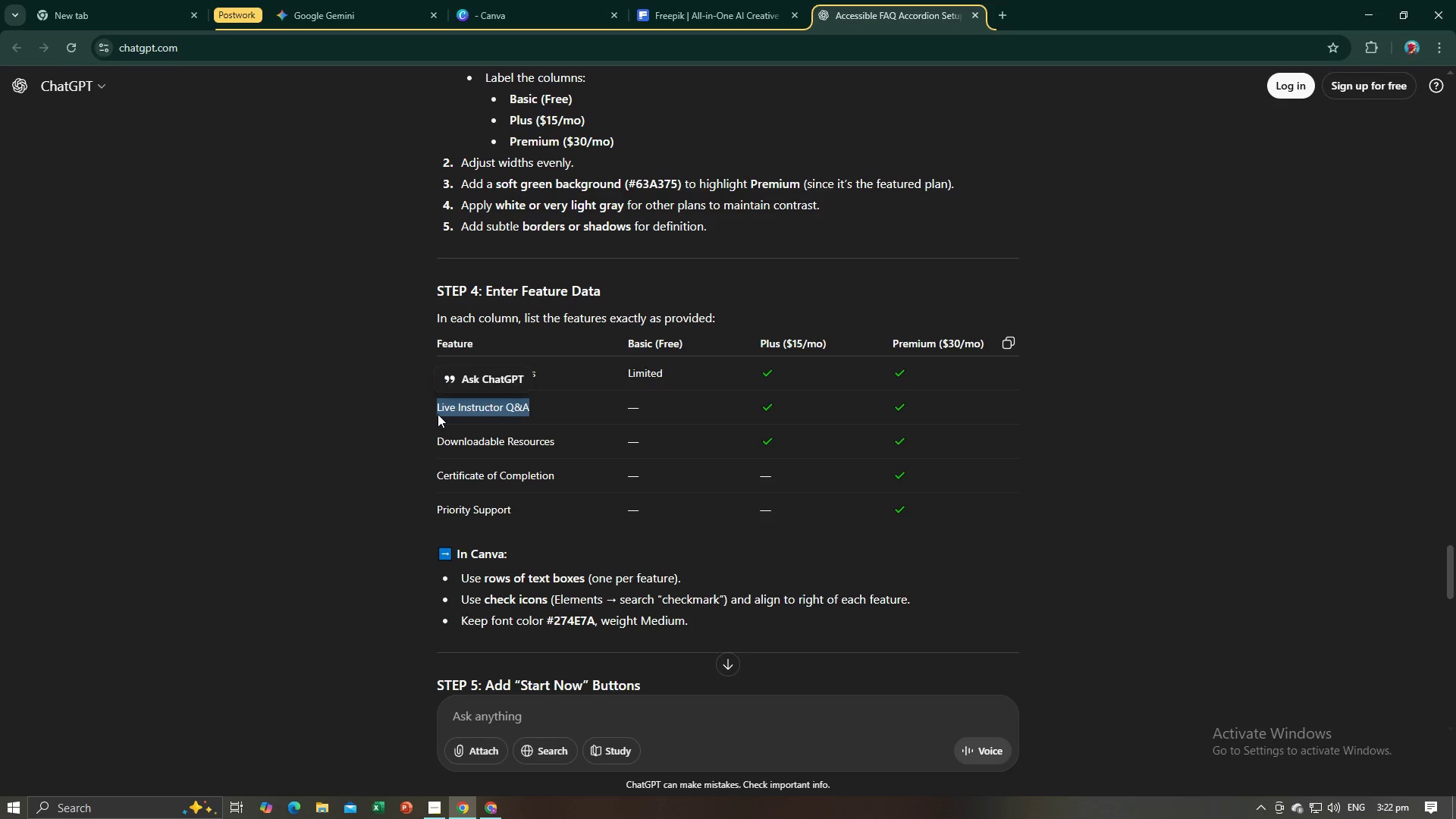 
key(Control+C)
 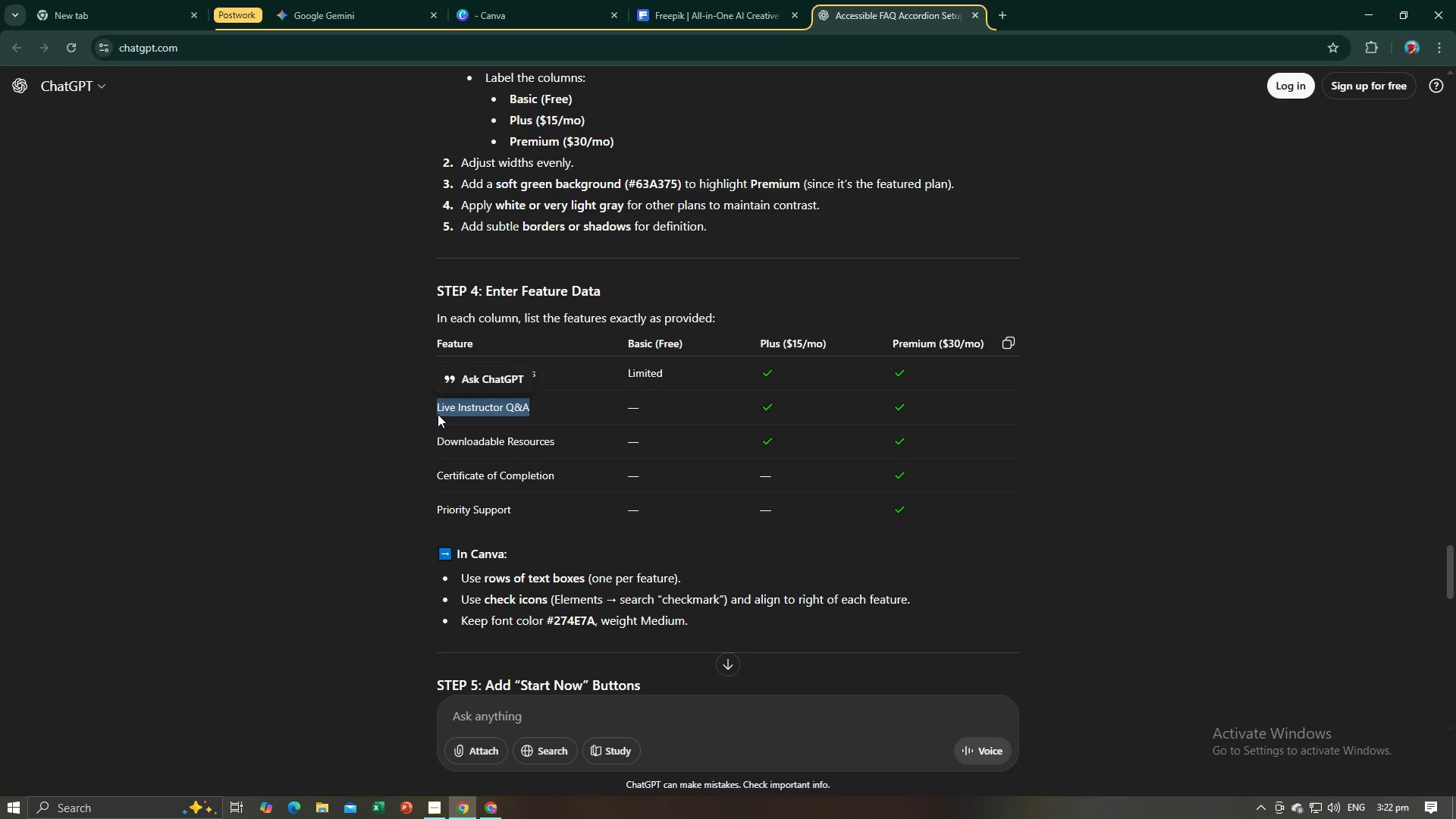 
key(Control+C)
 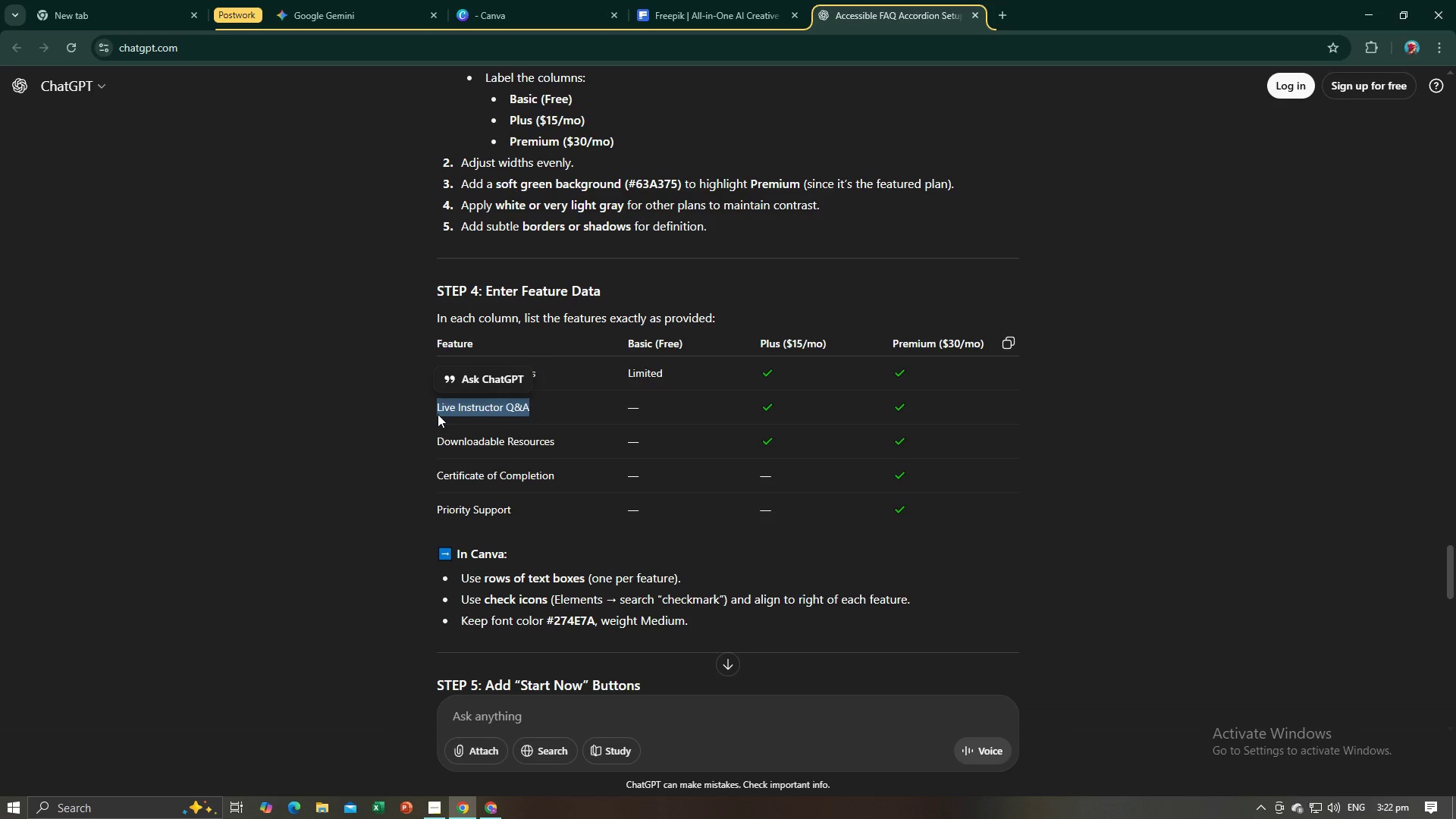 
key(Alt+AltLeft)
 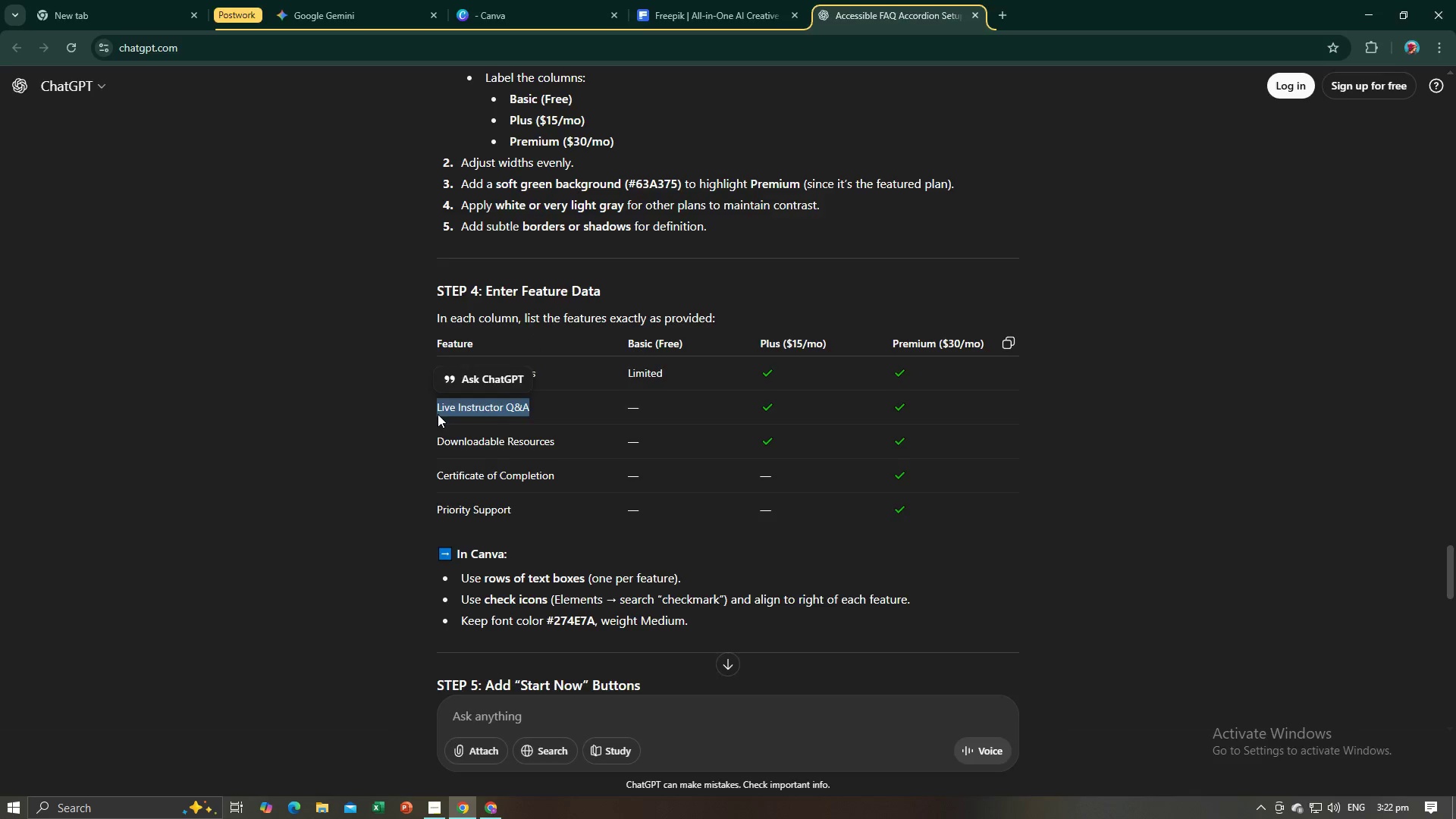 
key(Alt+Tab)
 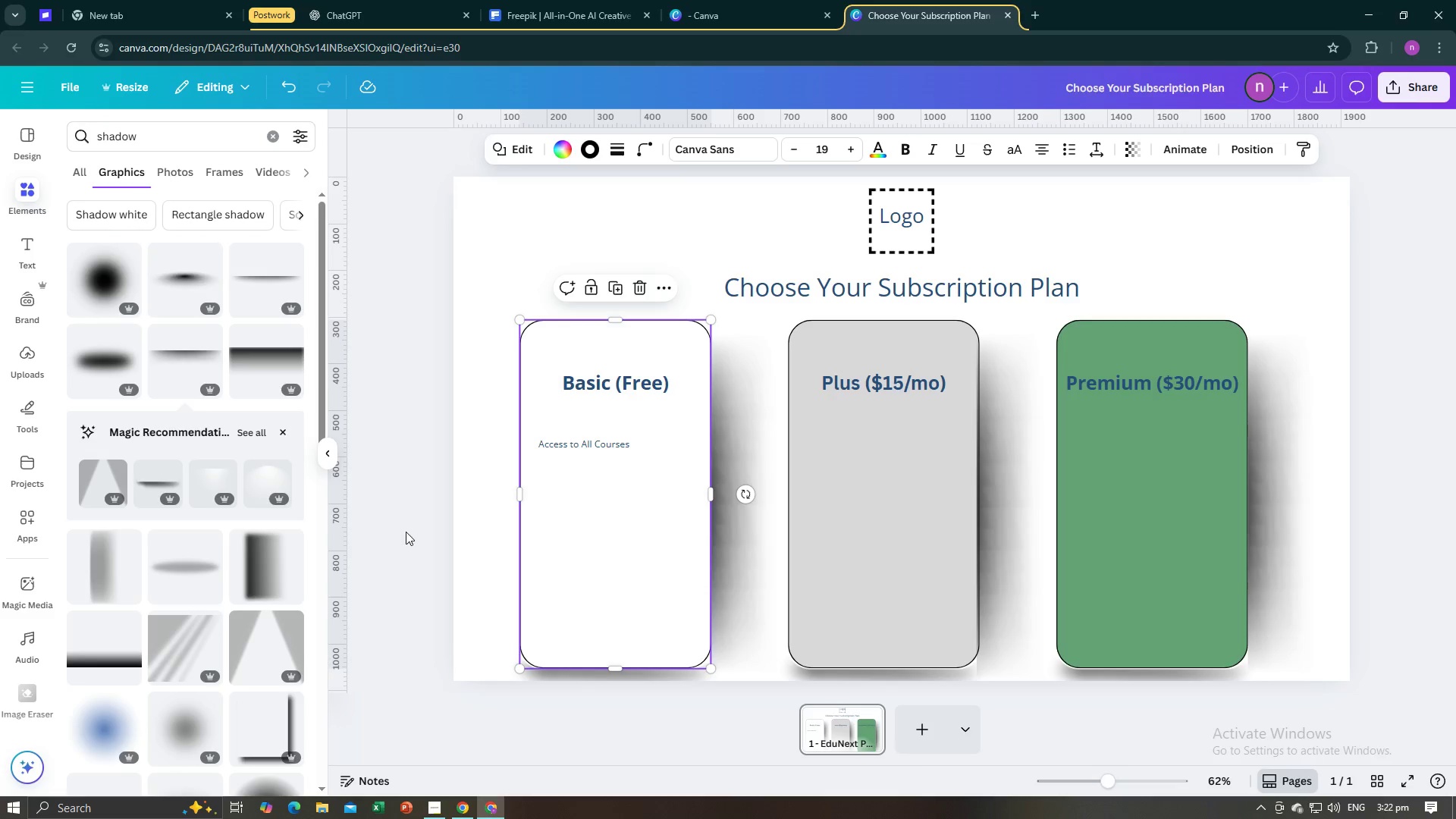 
hold_key(key=ControlLeft, duration=0.5)
left_click([424, 536])
 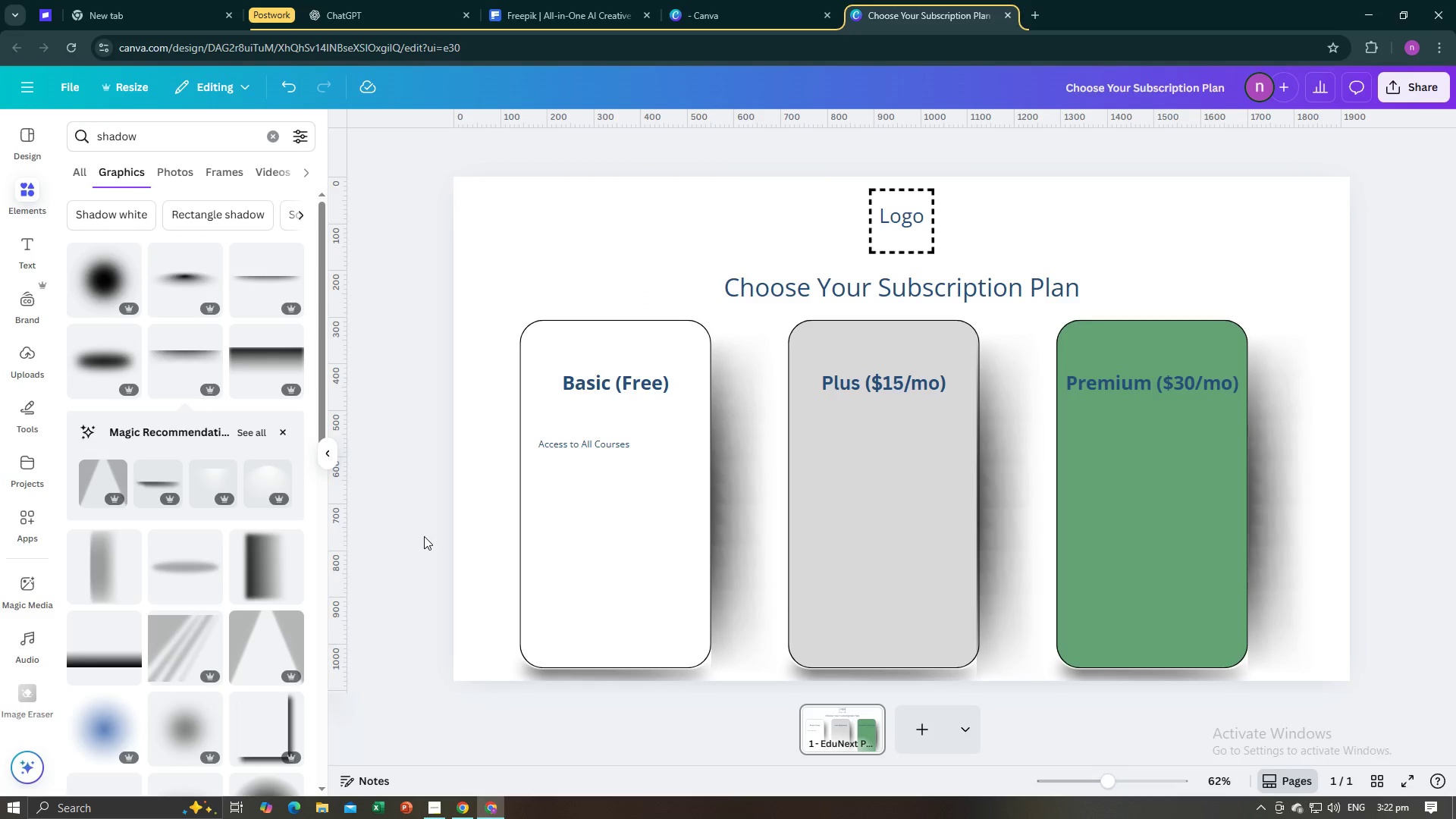 
key(V)
 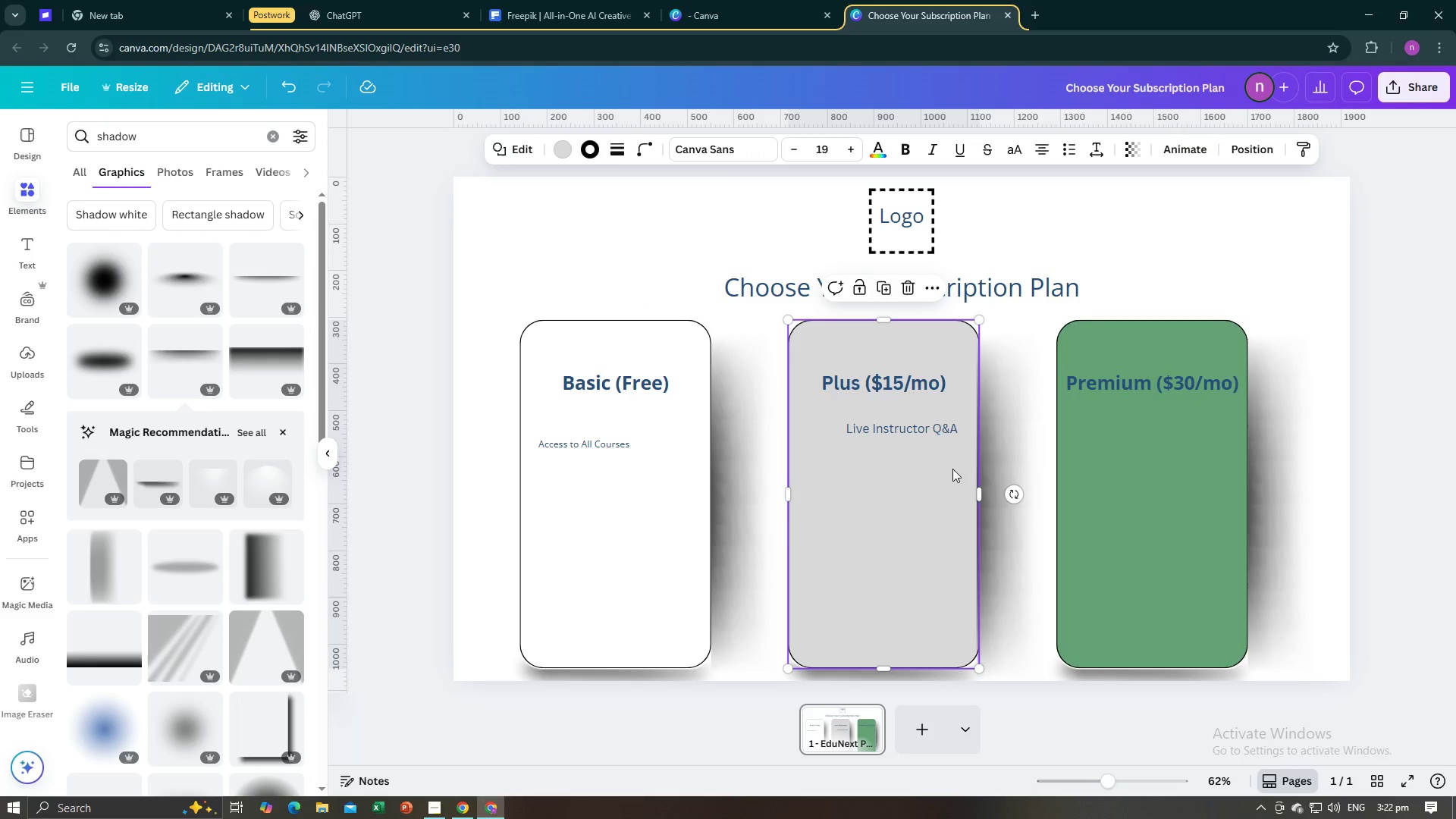 
double_click([934, 432])
 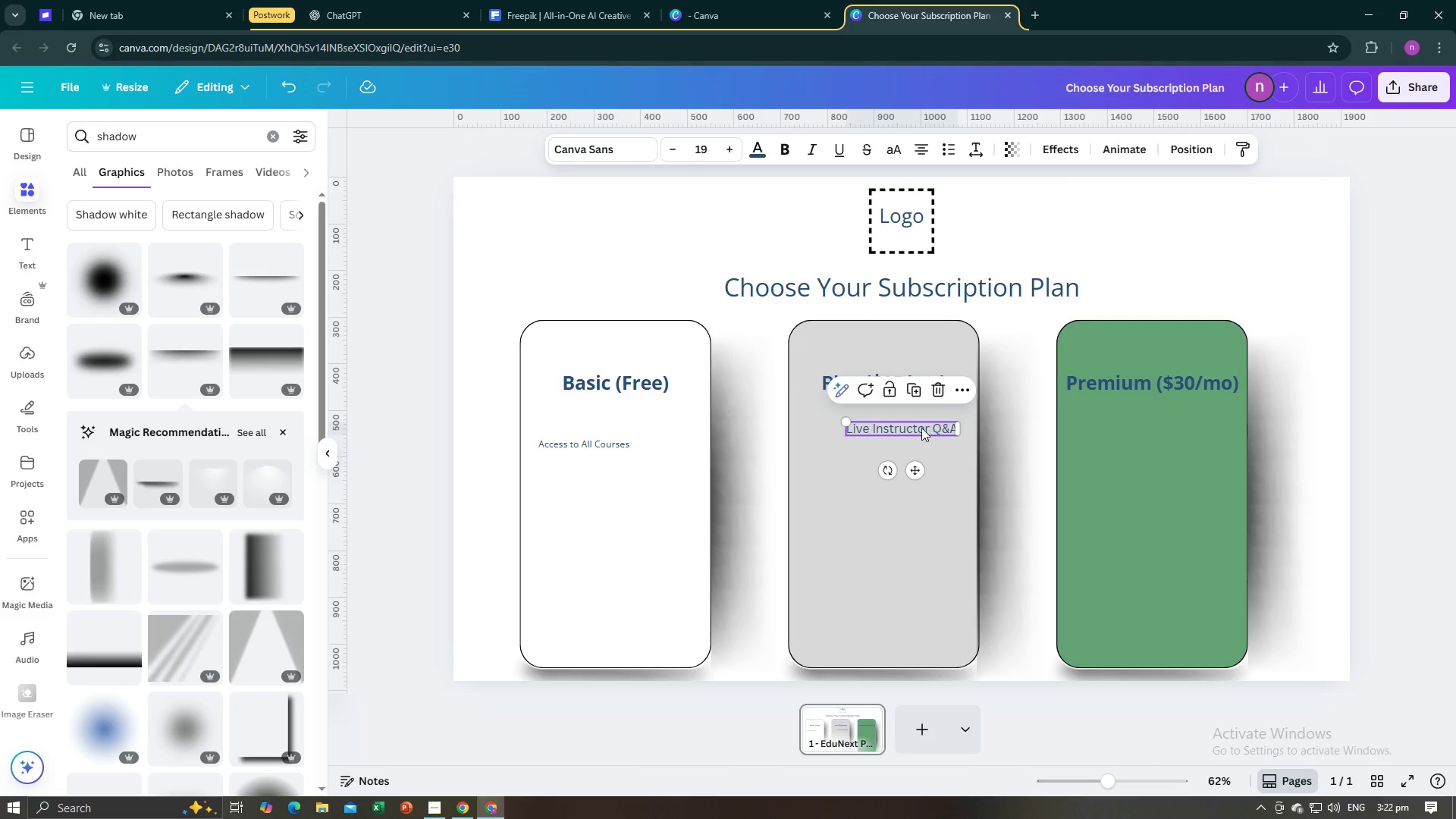 
left_click_drag(start_coordinate=[921, 428], to_coordinate=[609, 473])
 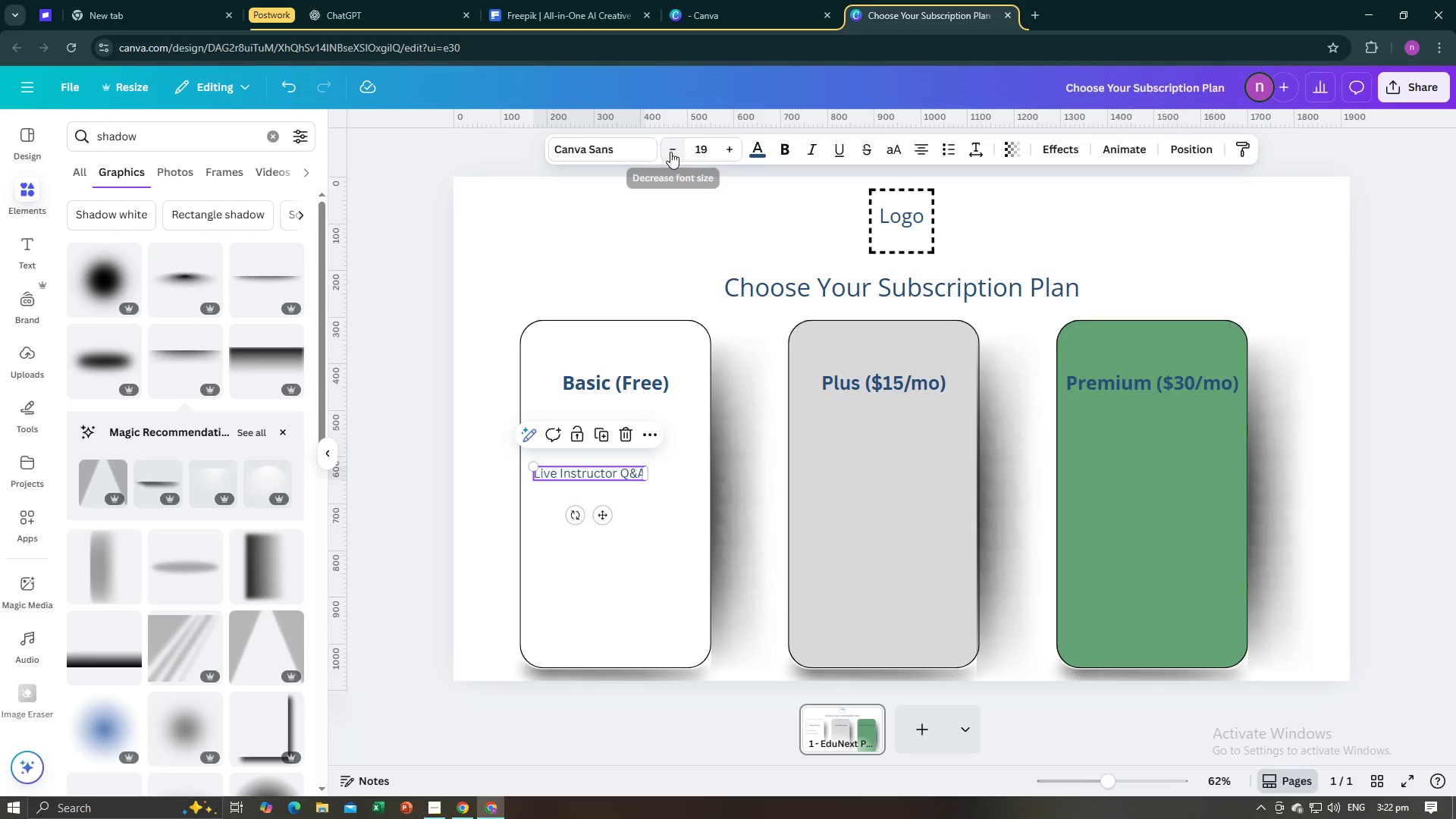 
double_click([670, 152])
 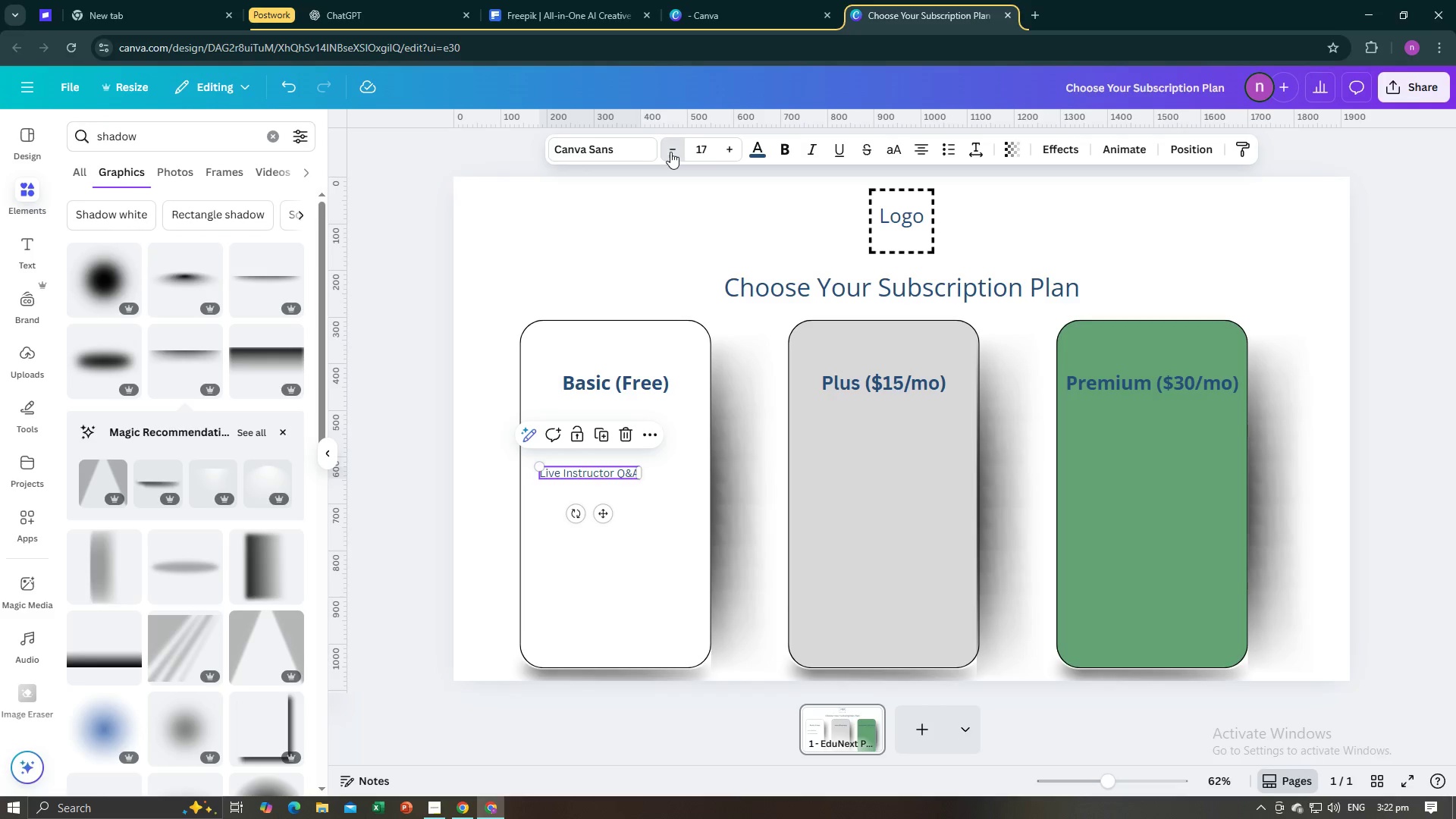 
triple_click([670, 152])
 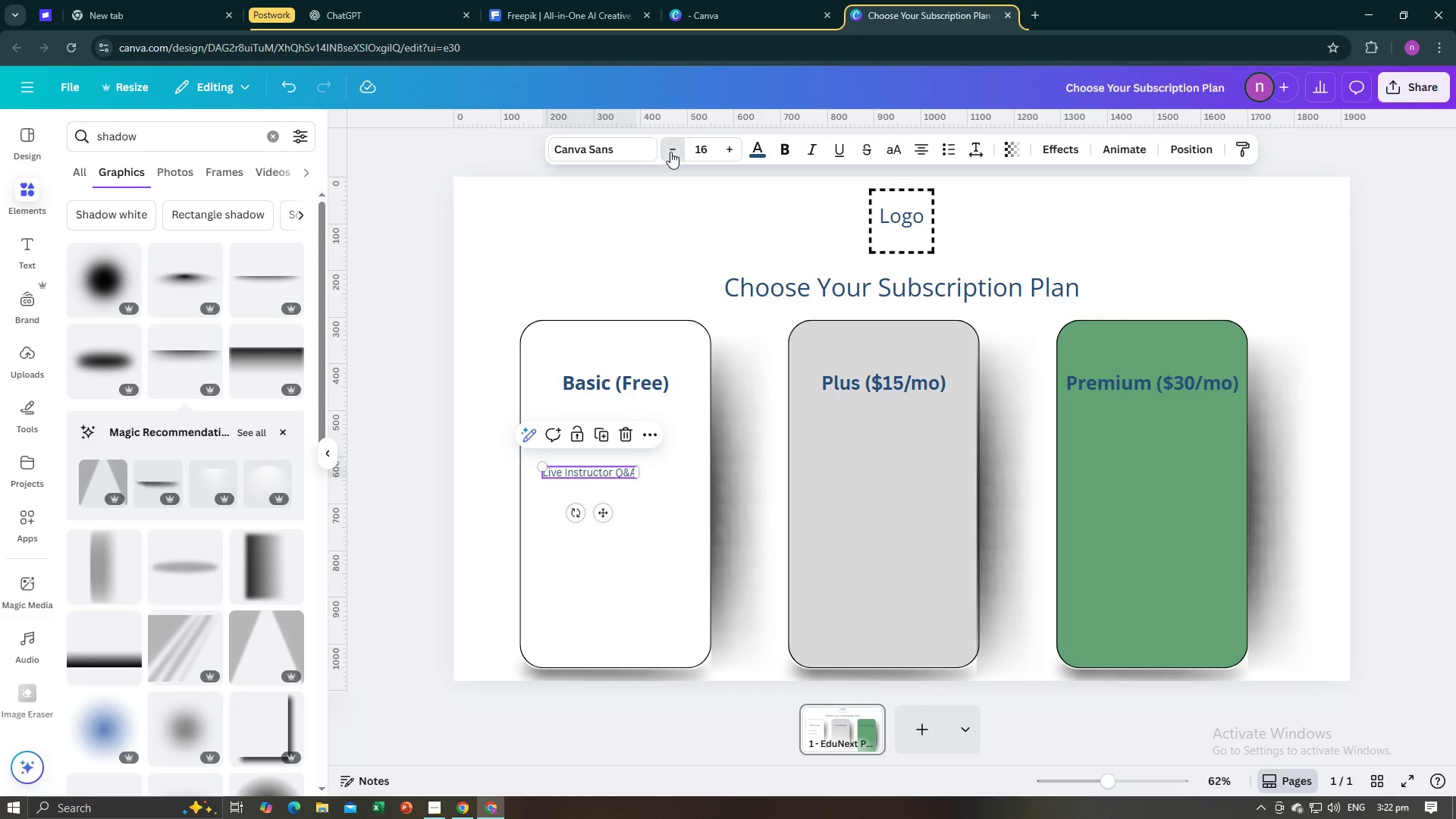 
triple_click([670, 152])
 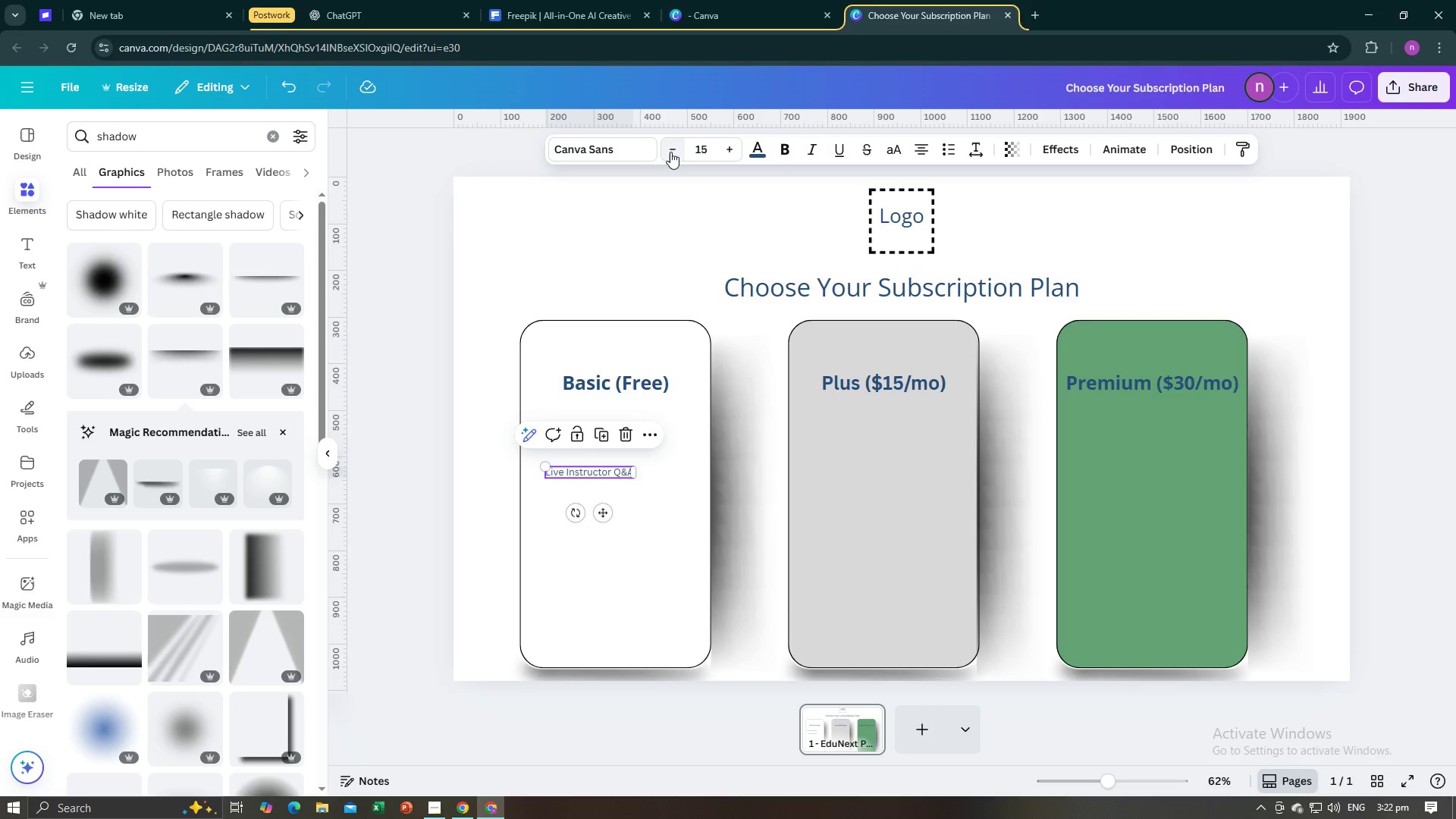 
triple_click([670, 152])
 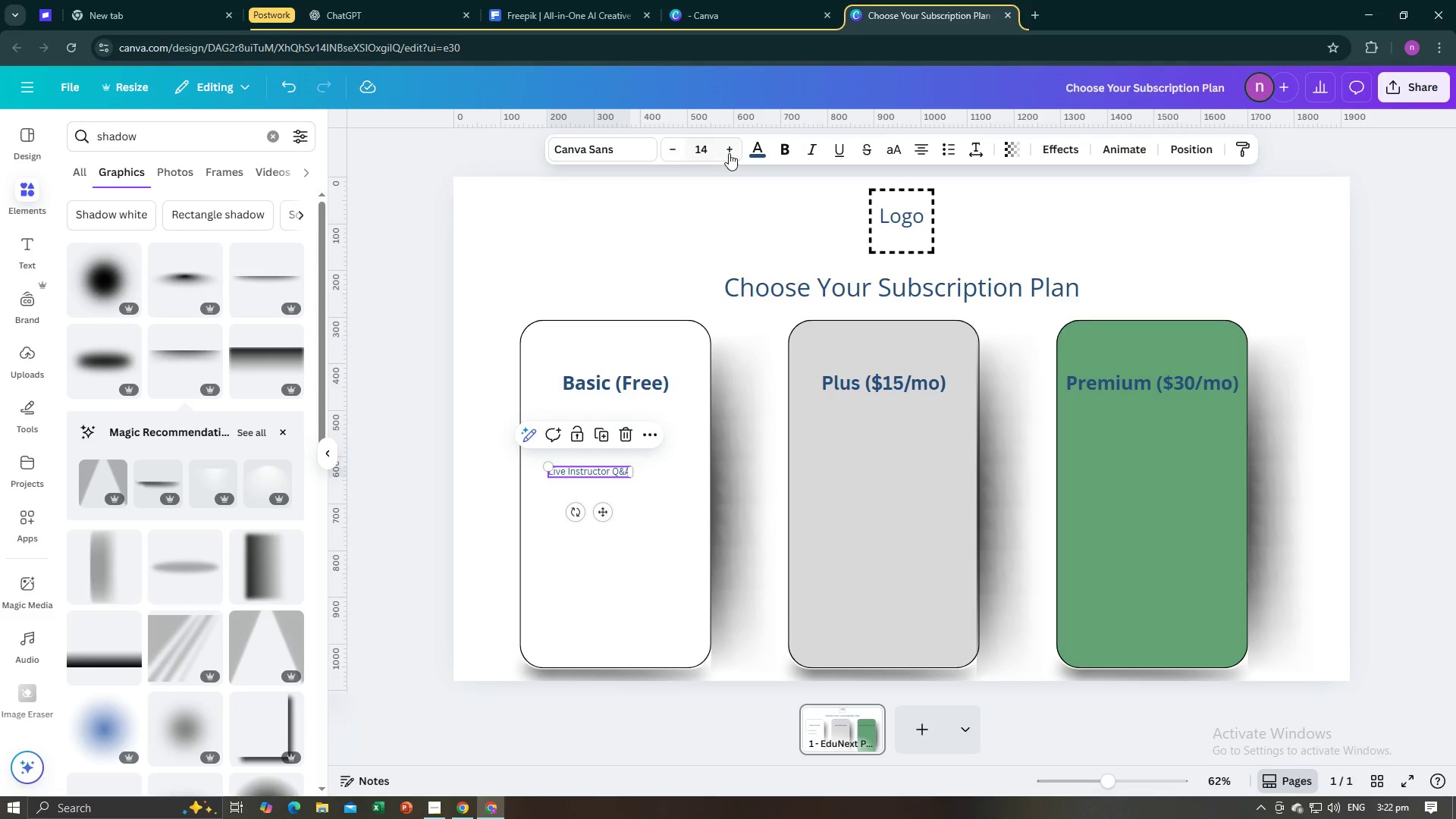 
left_click([729, 153])
 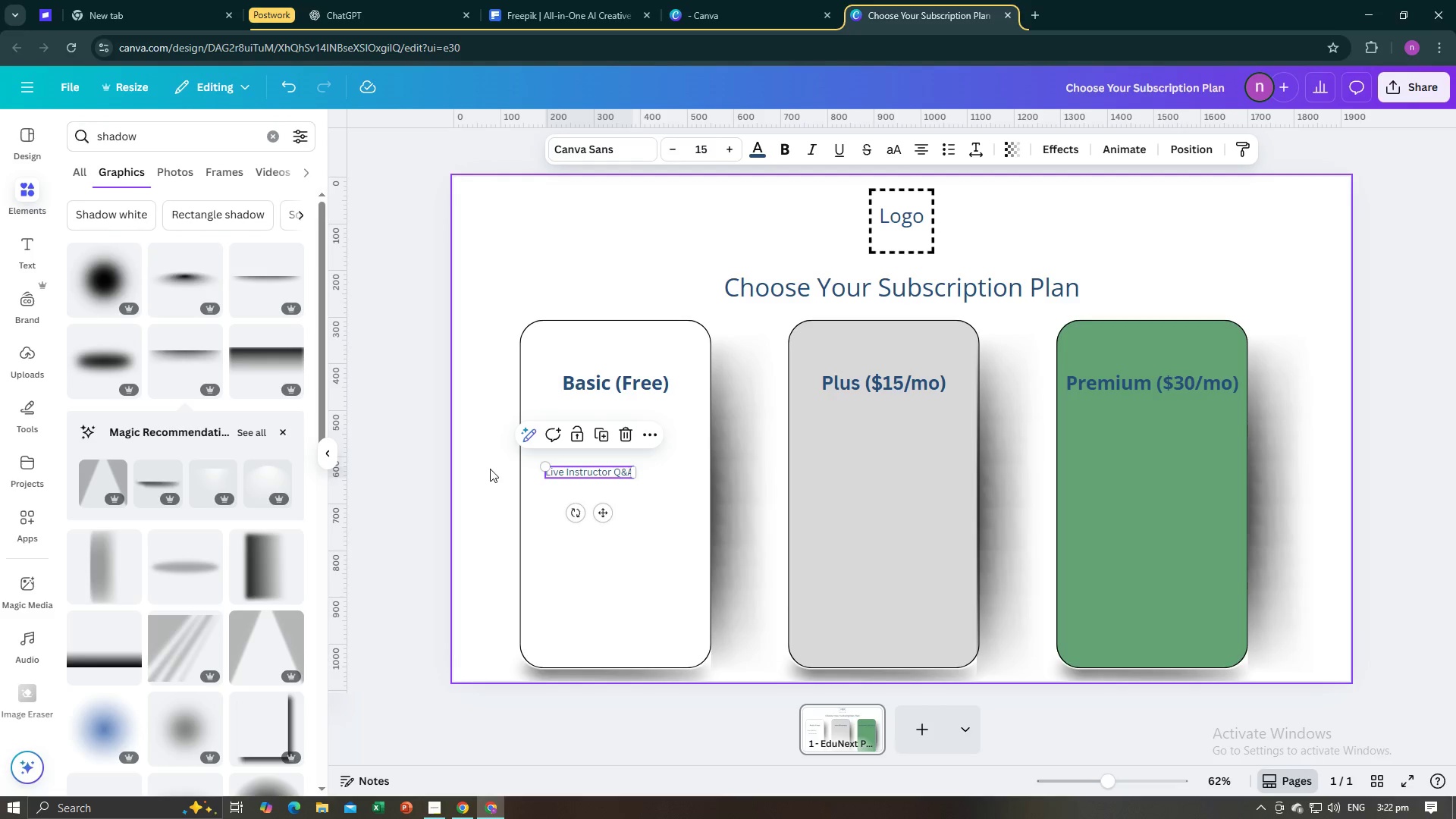 
left_click([489, 471])
 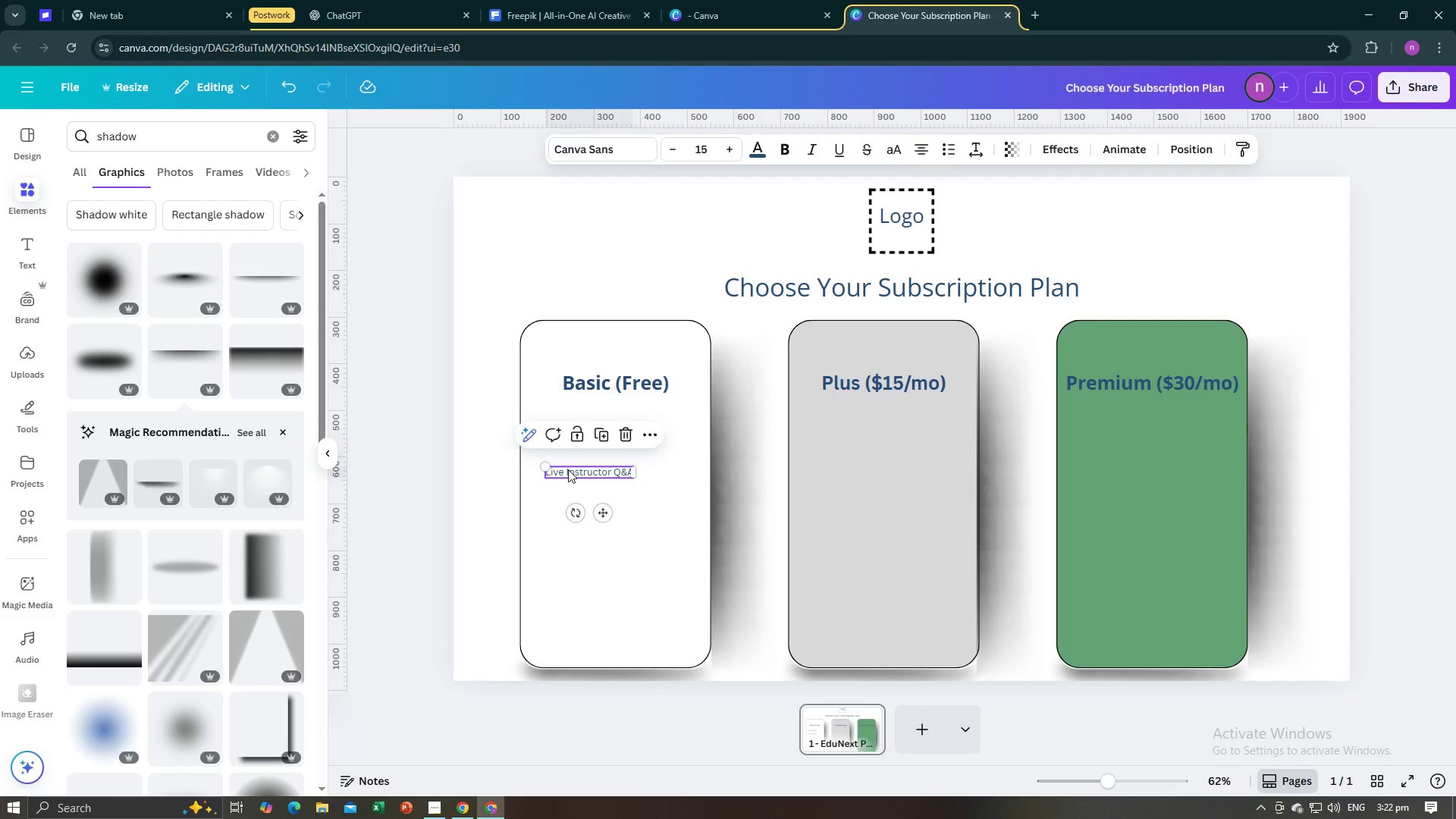 
left_click([568, 469])
 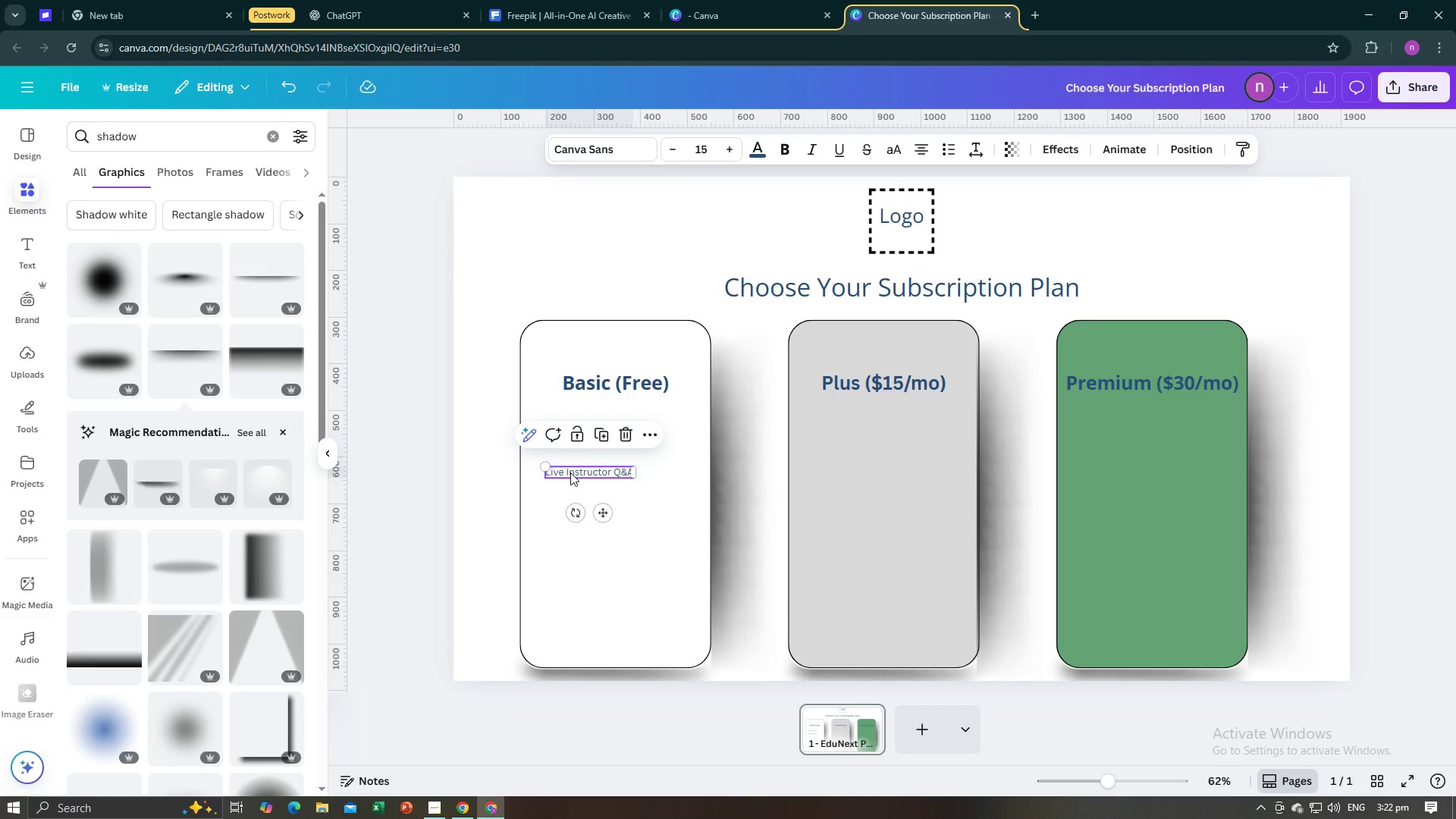 
left_click_drag(start_coordinate=[570, 472], to_coordinate=[564, 472])
 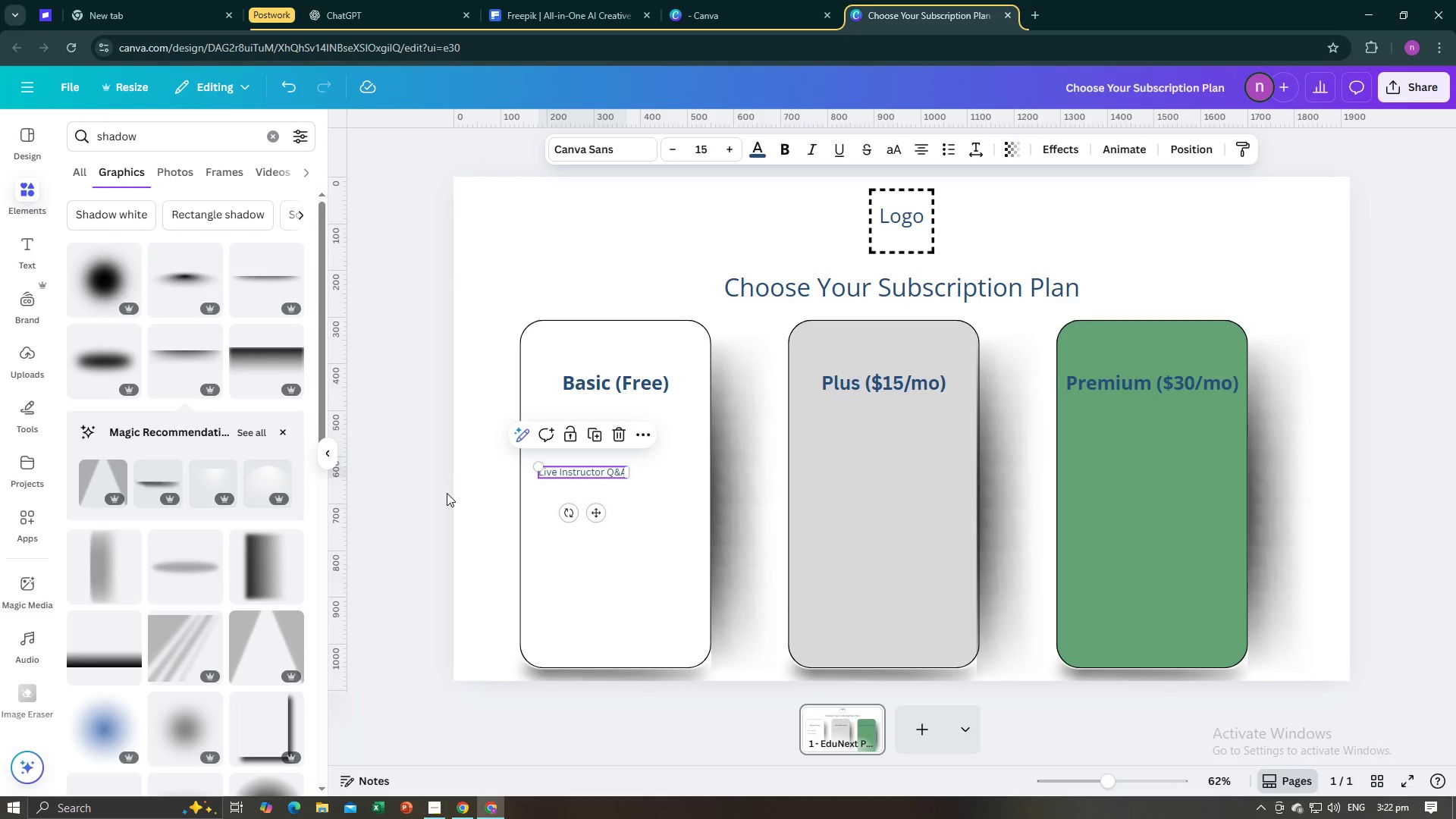 
left_click([447, 493])
 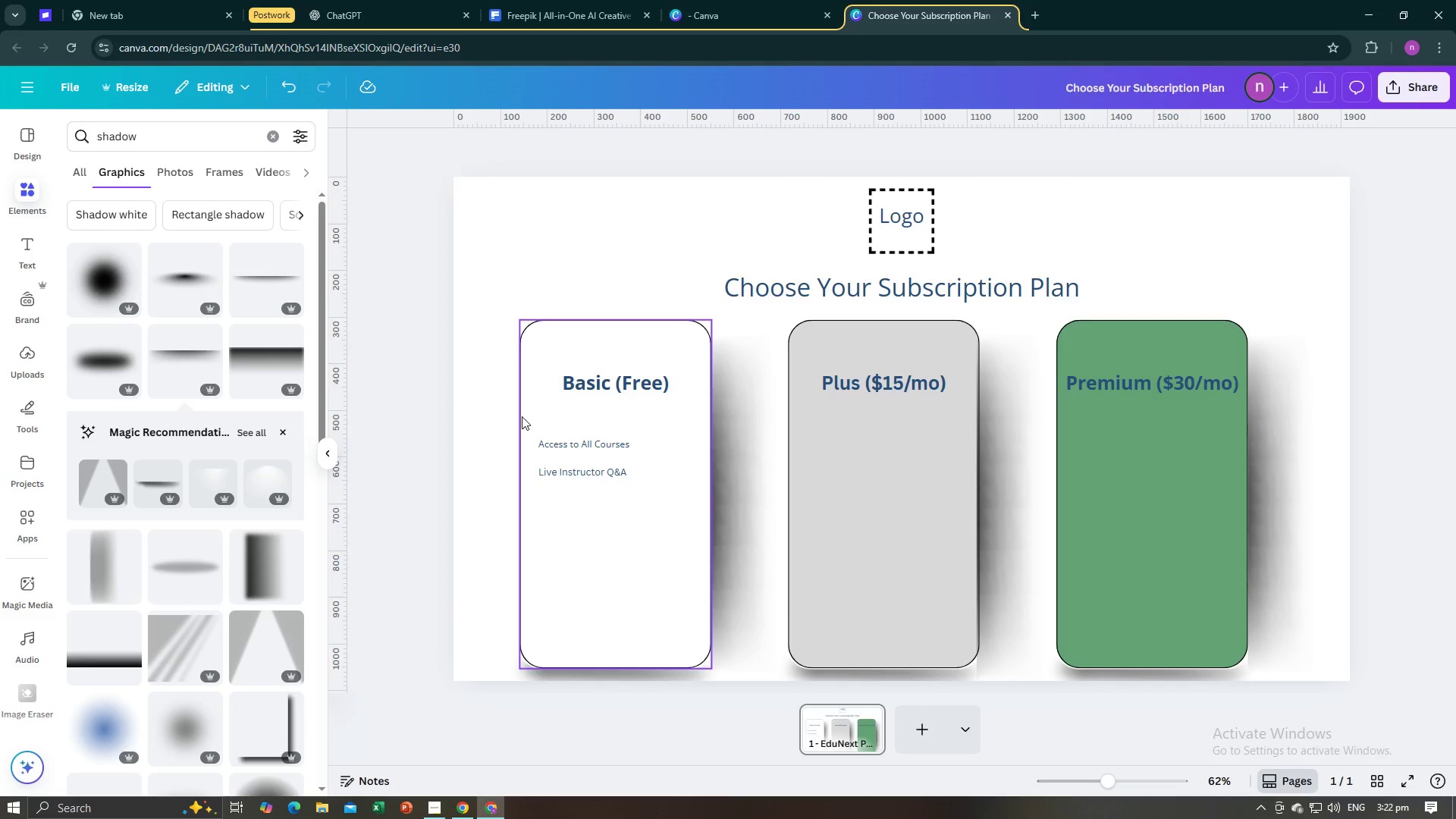 
key(Alt+AltLeft)
 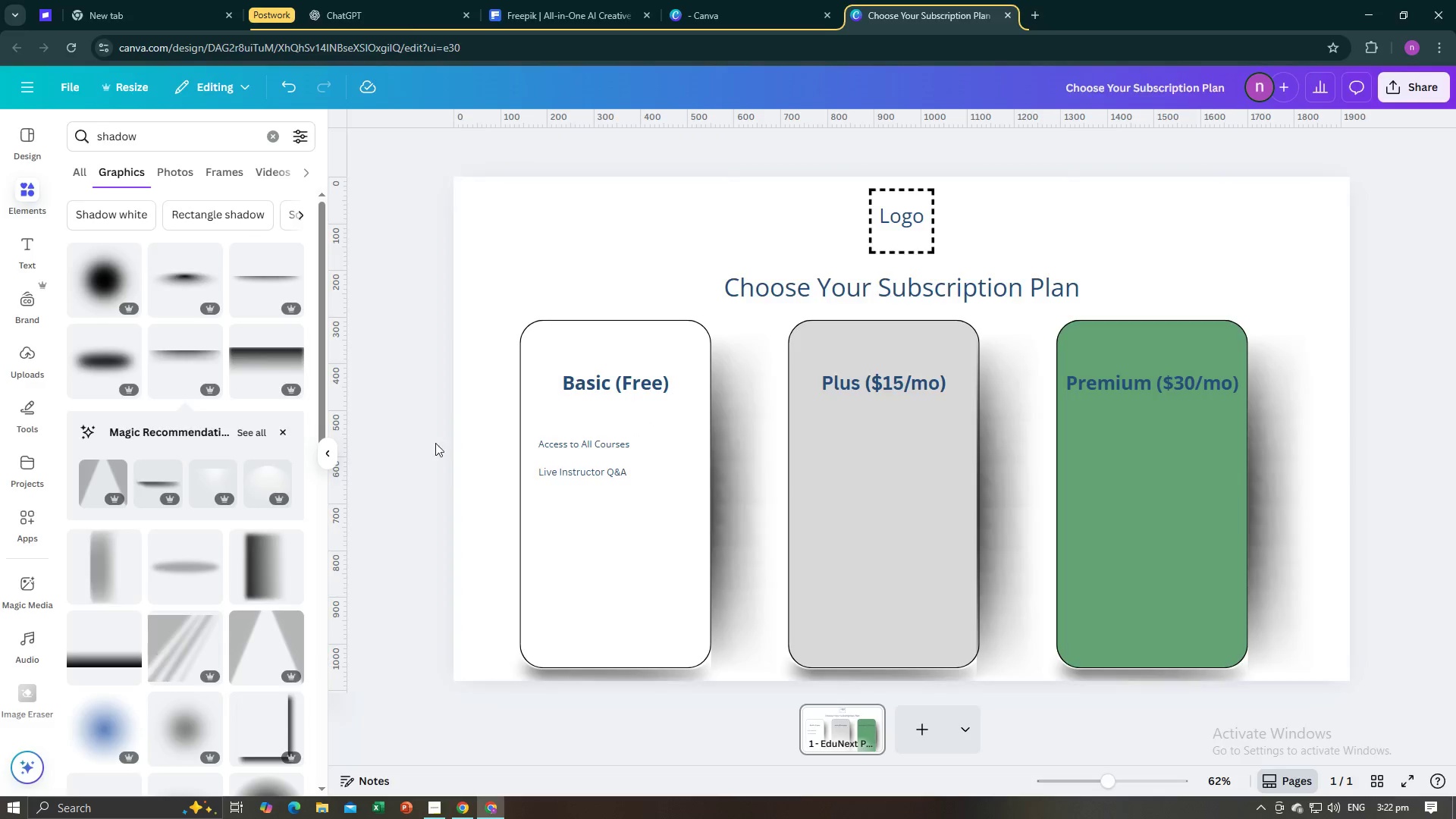 
key(Alt+Tab)
 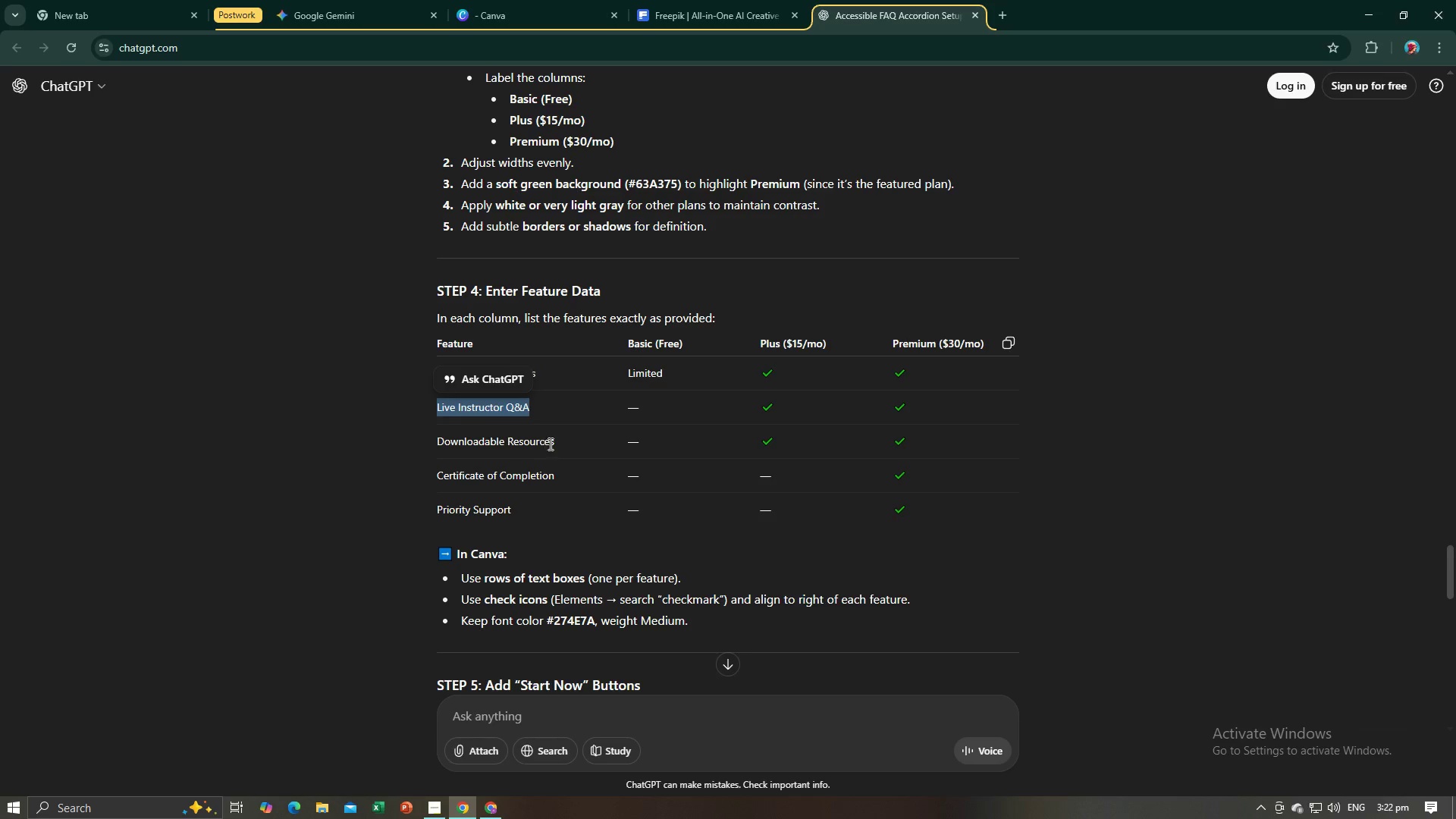 
left_click_drag(start_coordinate=[558, 441], to_coordinate=[439, 446])
 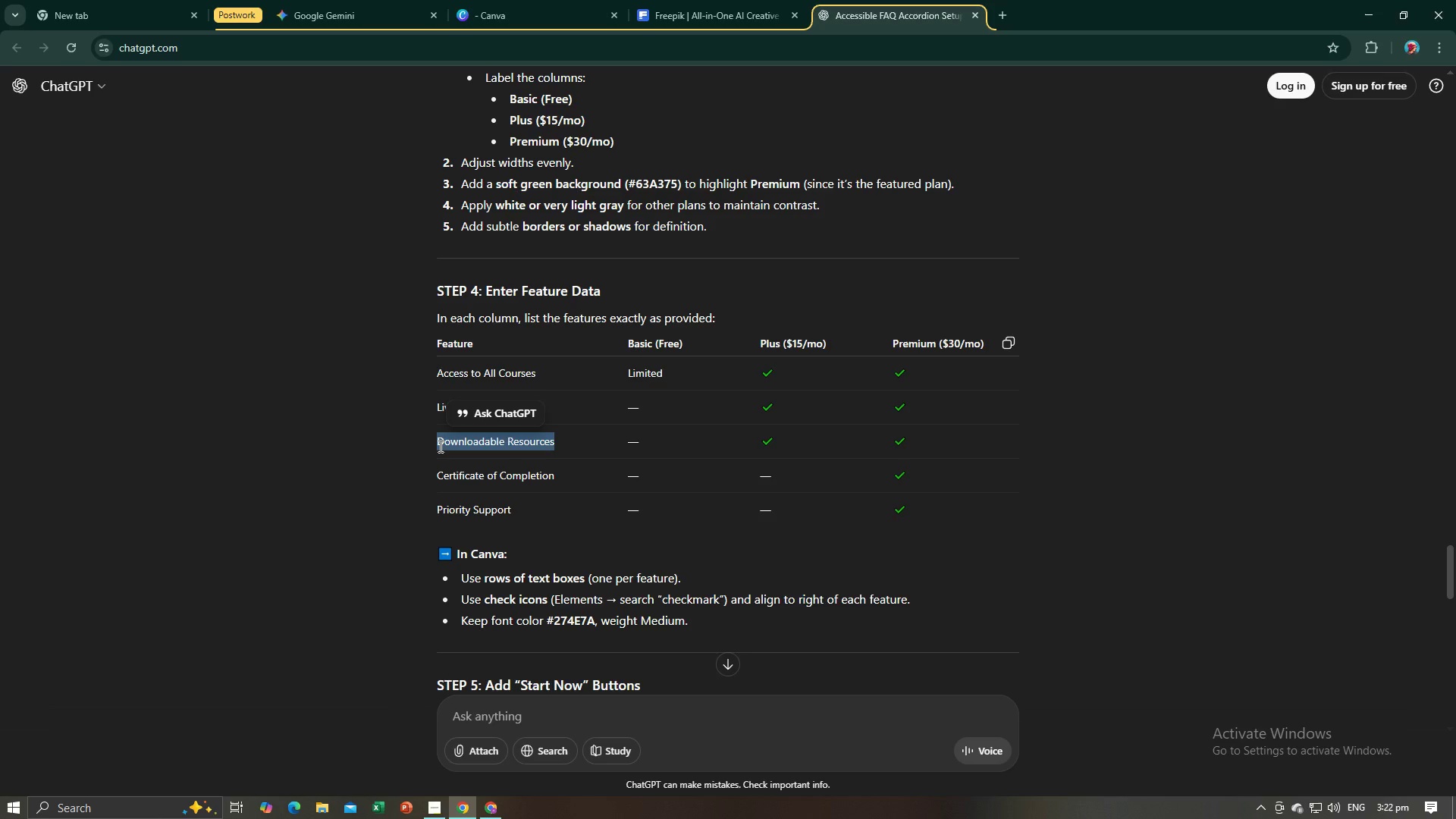 
key(Control+C)
 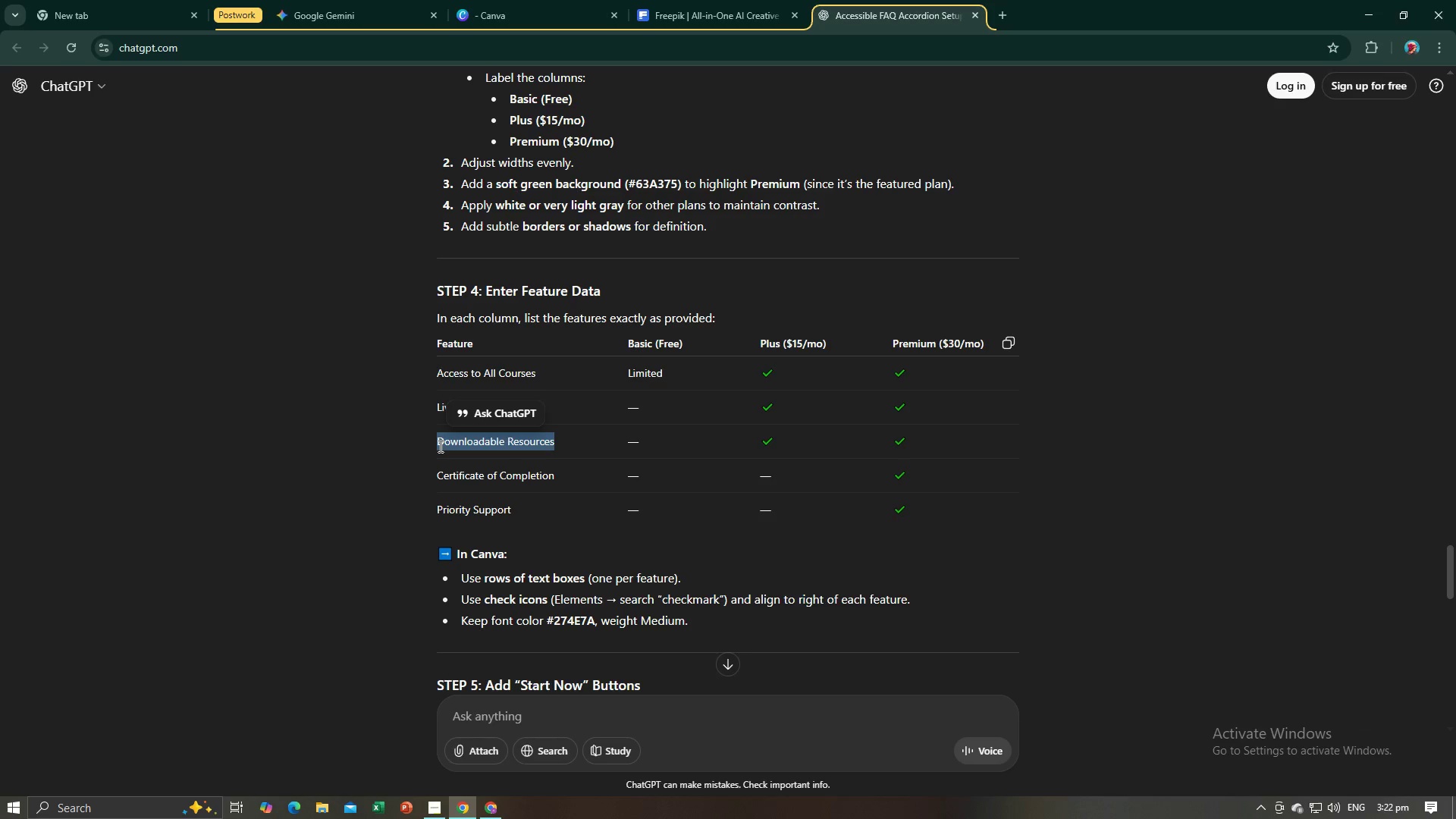 
key(Control+C)
 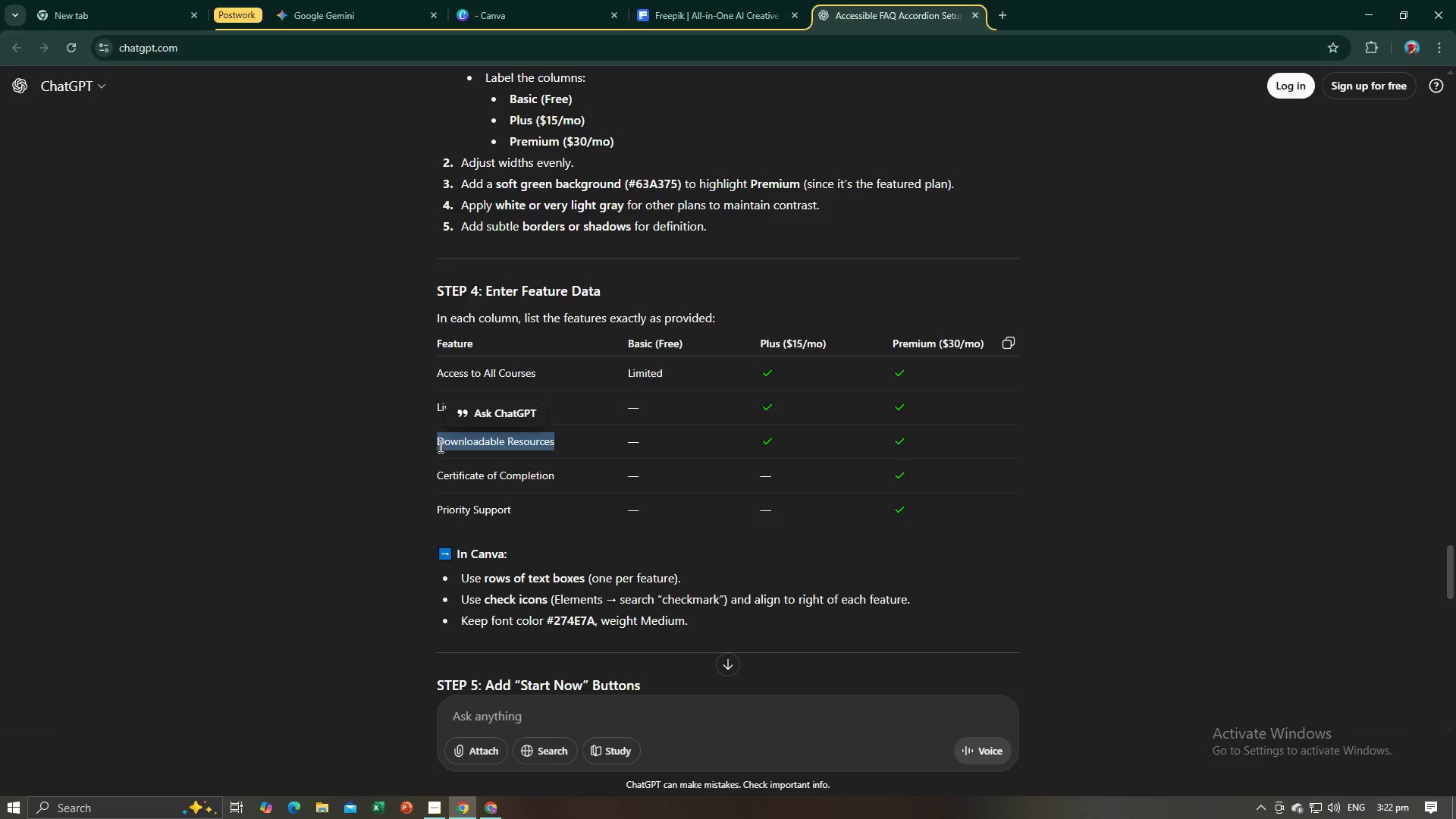 
key(Alt+AltLeft)
 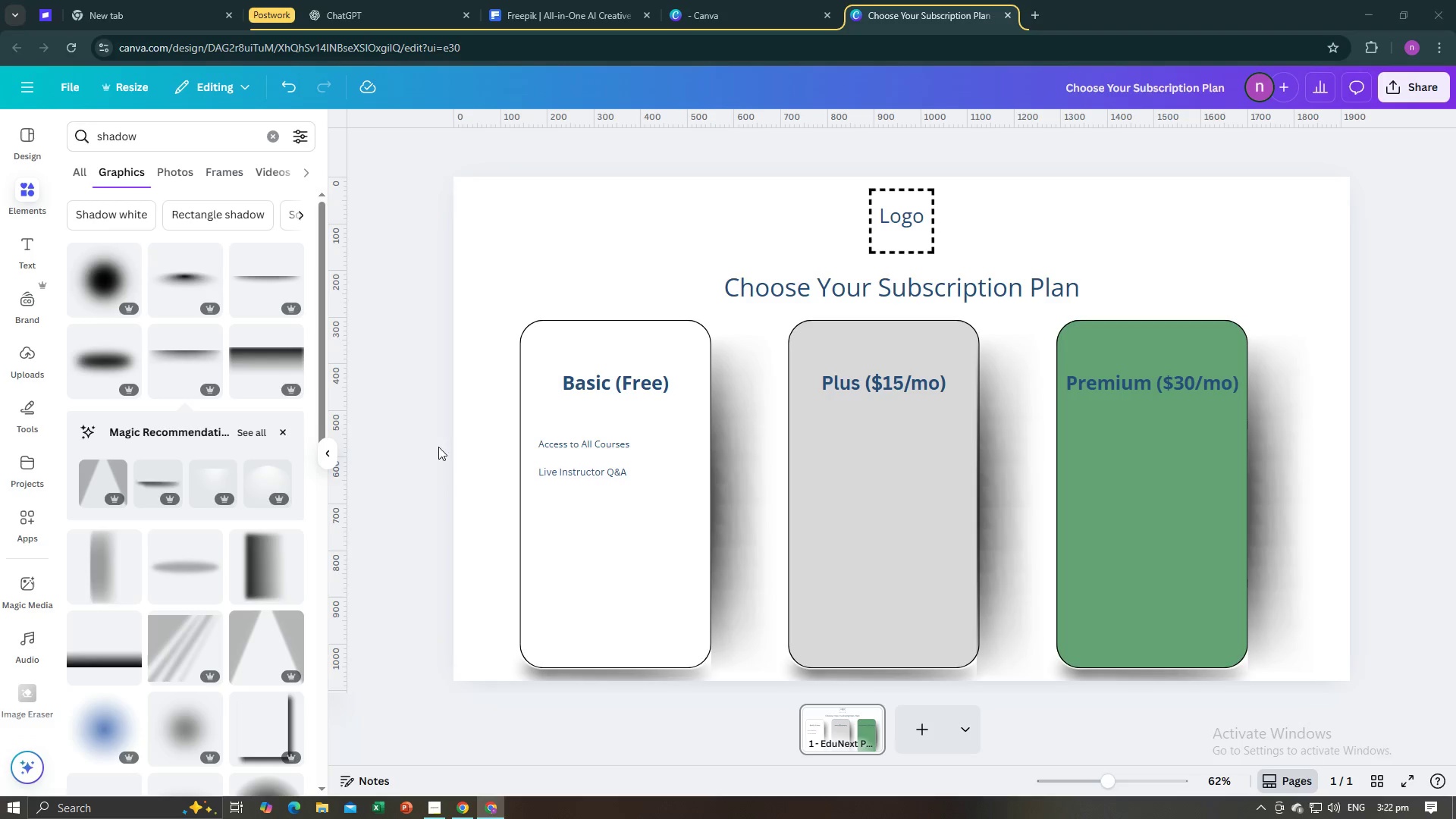 
key(Alt+Tab)
 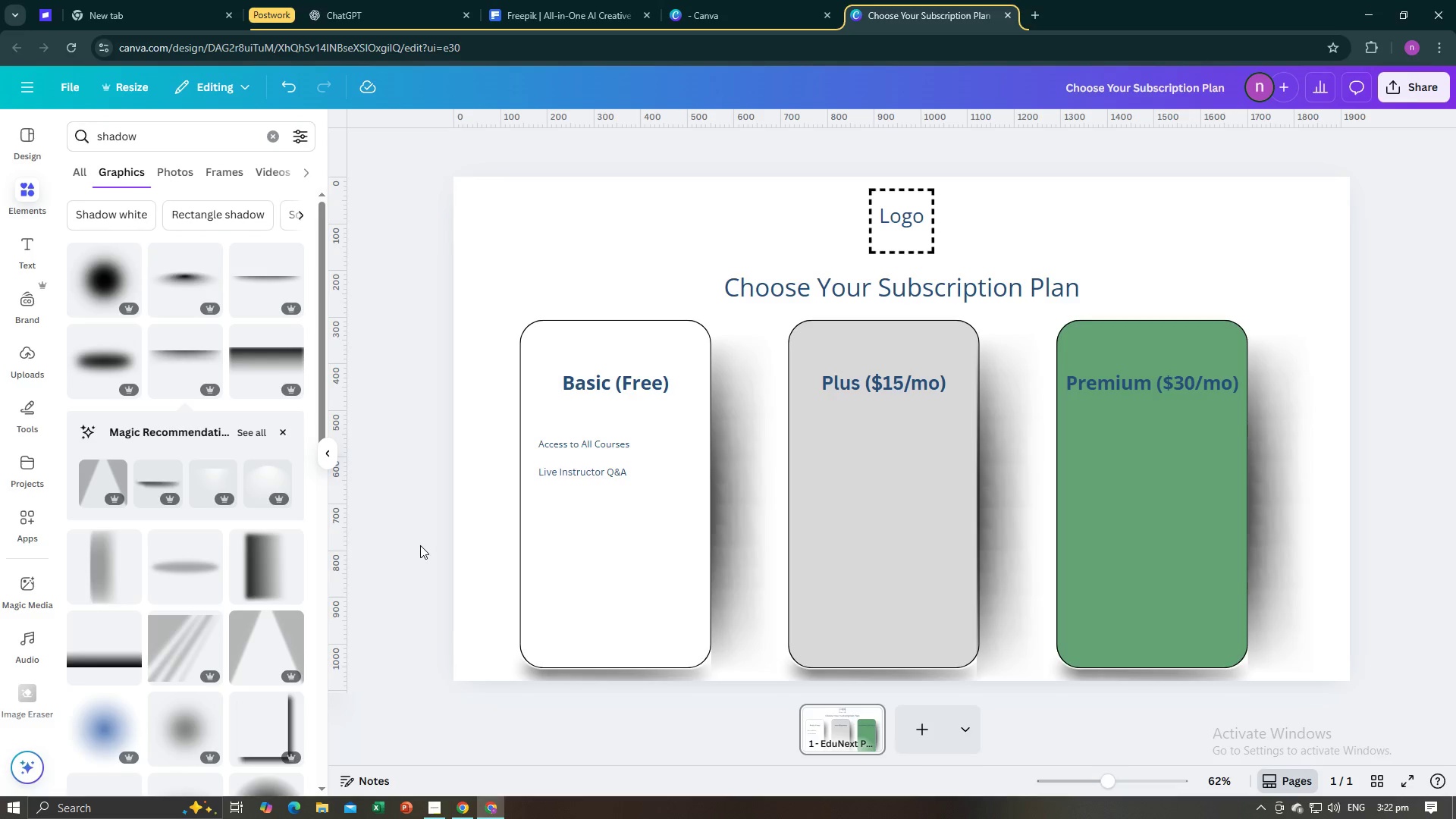 
key(Control+V)
 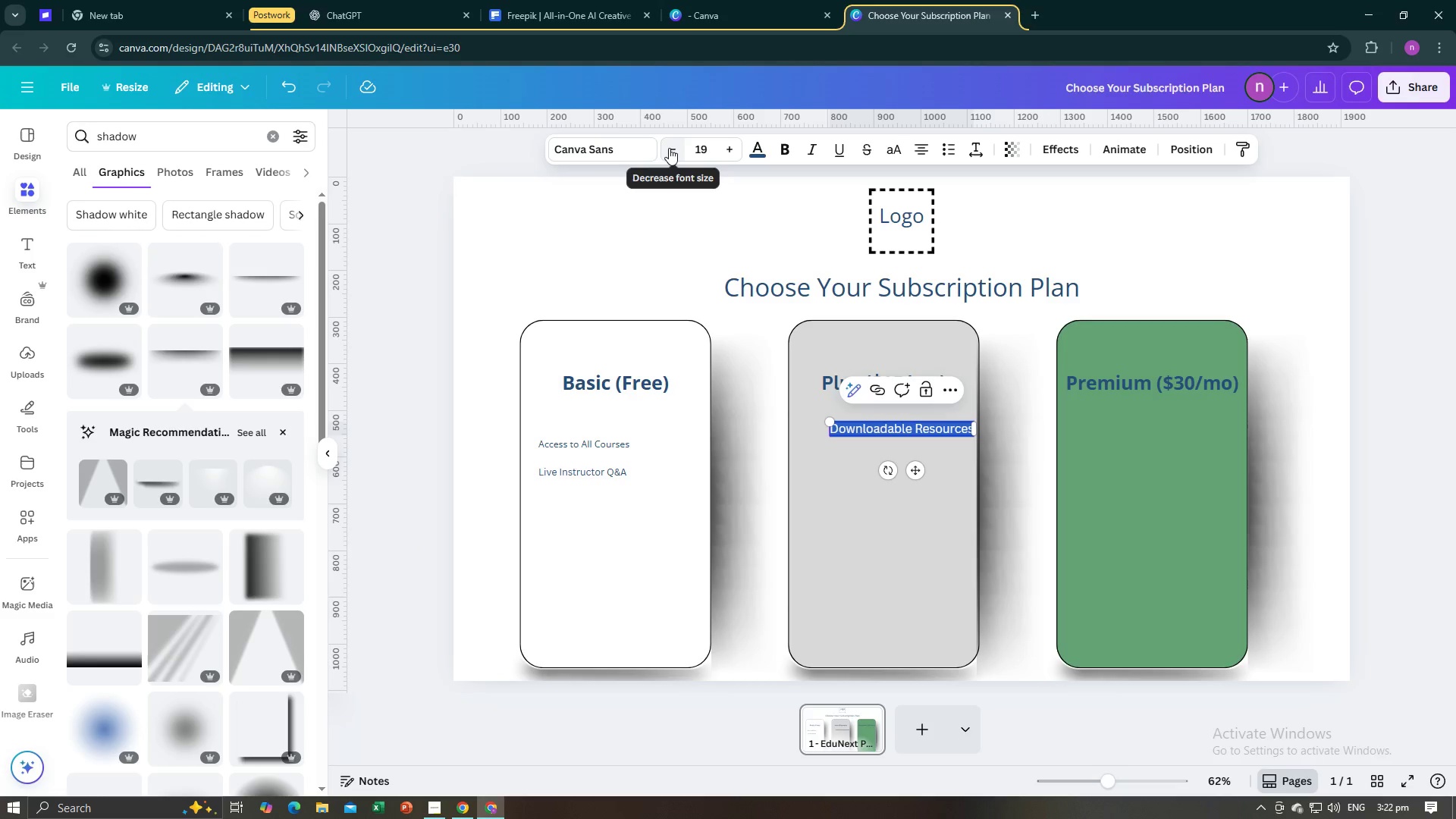 
double_click([669, 148])
 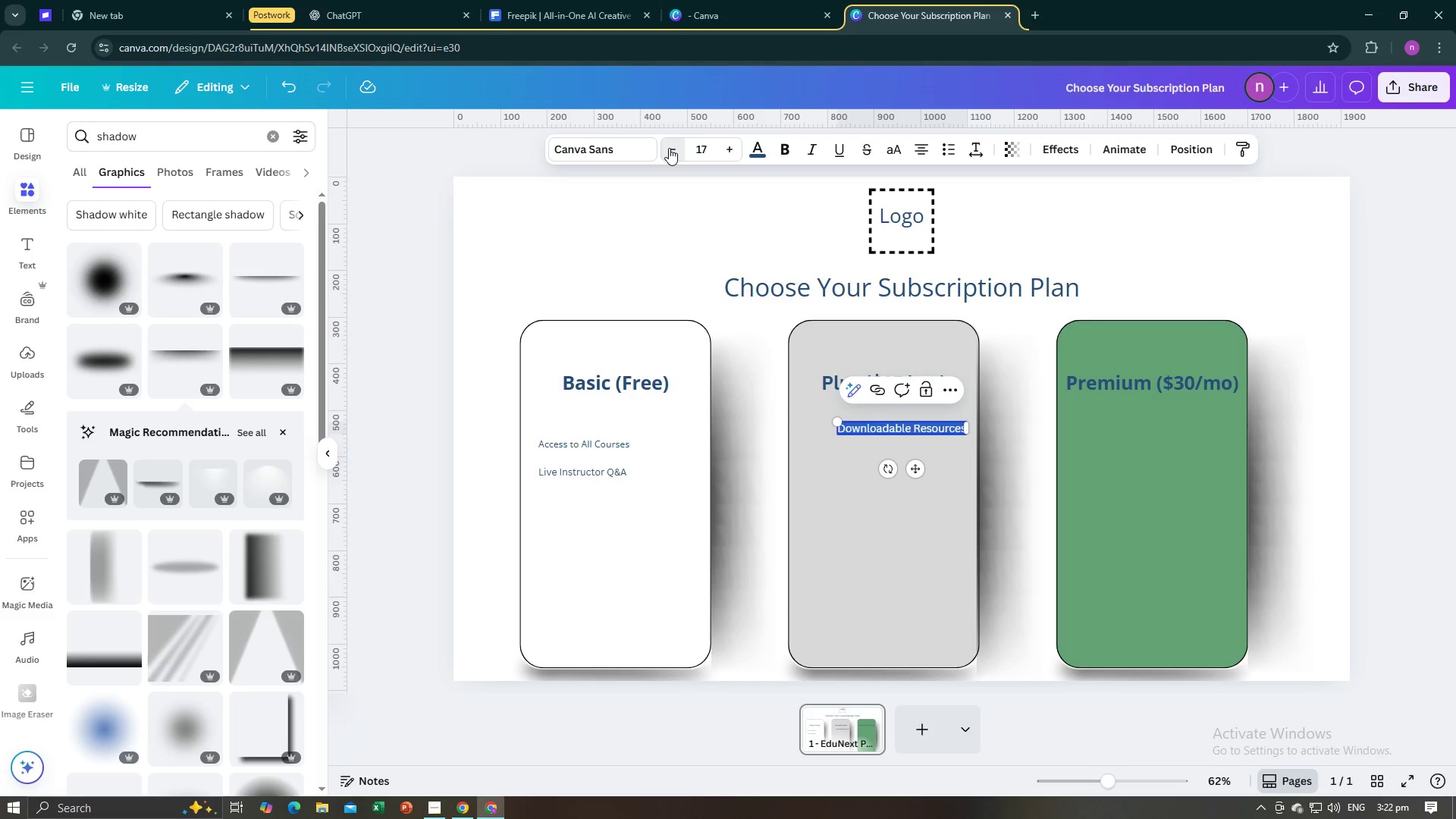 
triple_click([669, 148])
 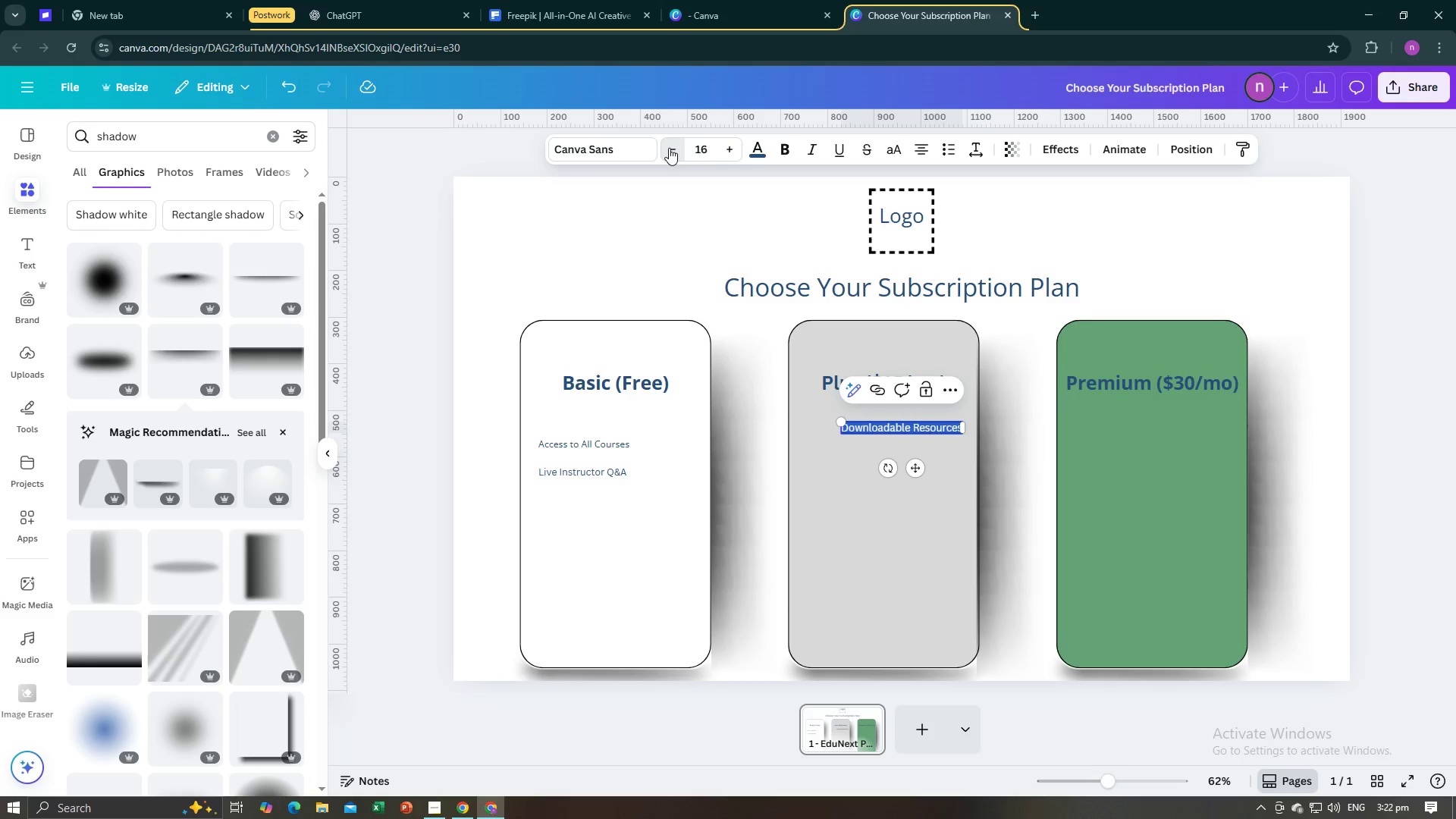 
triple_click([669, 148])
 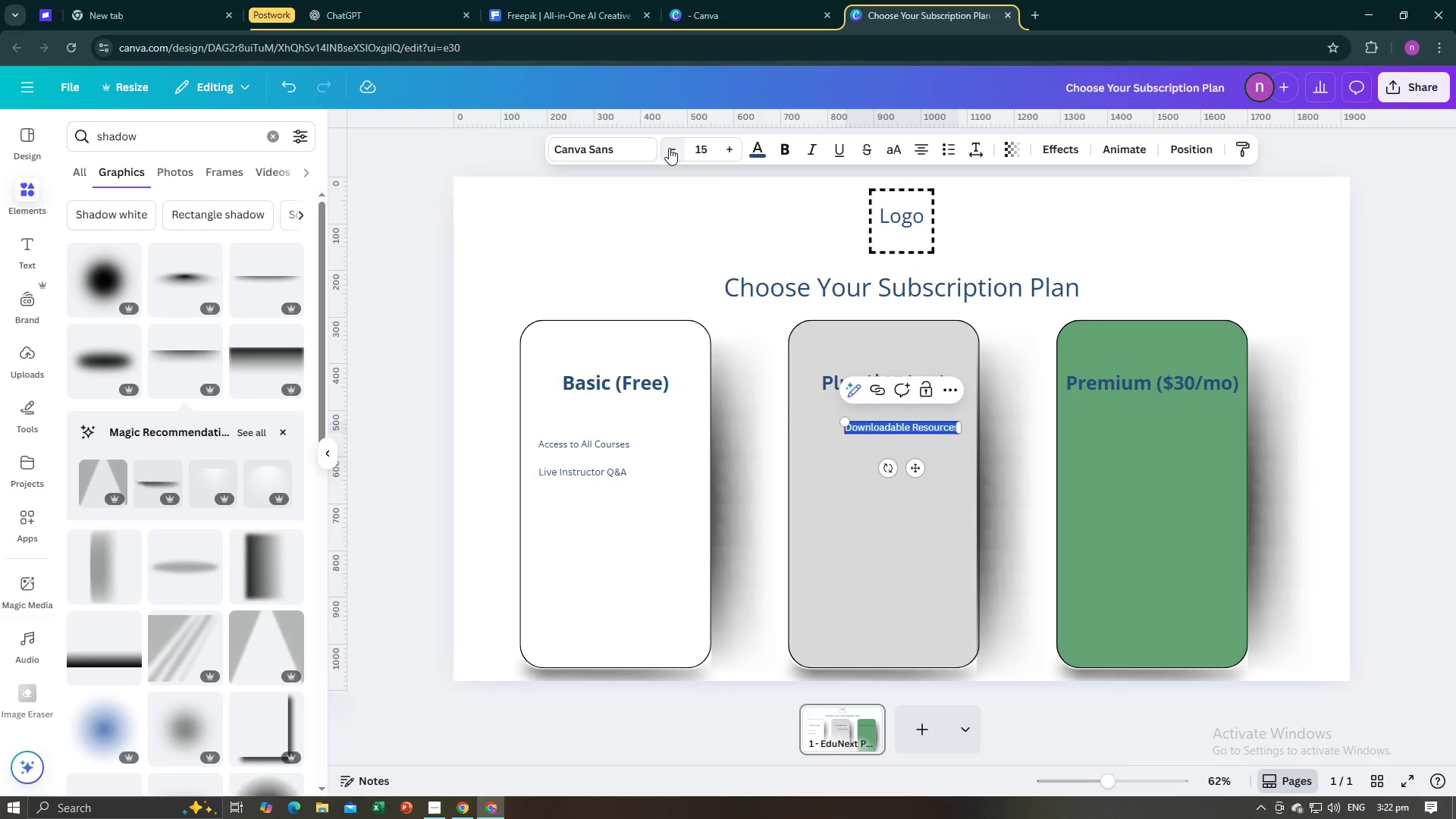 
triple_click([669, 148])
 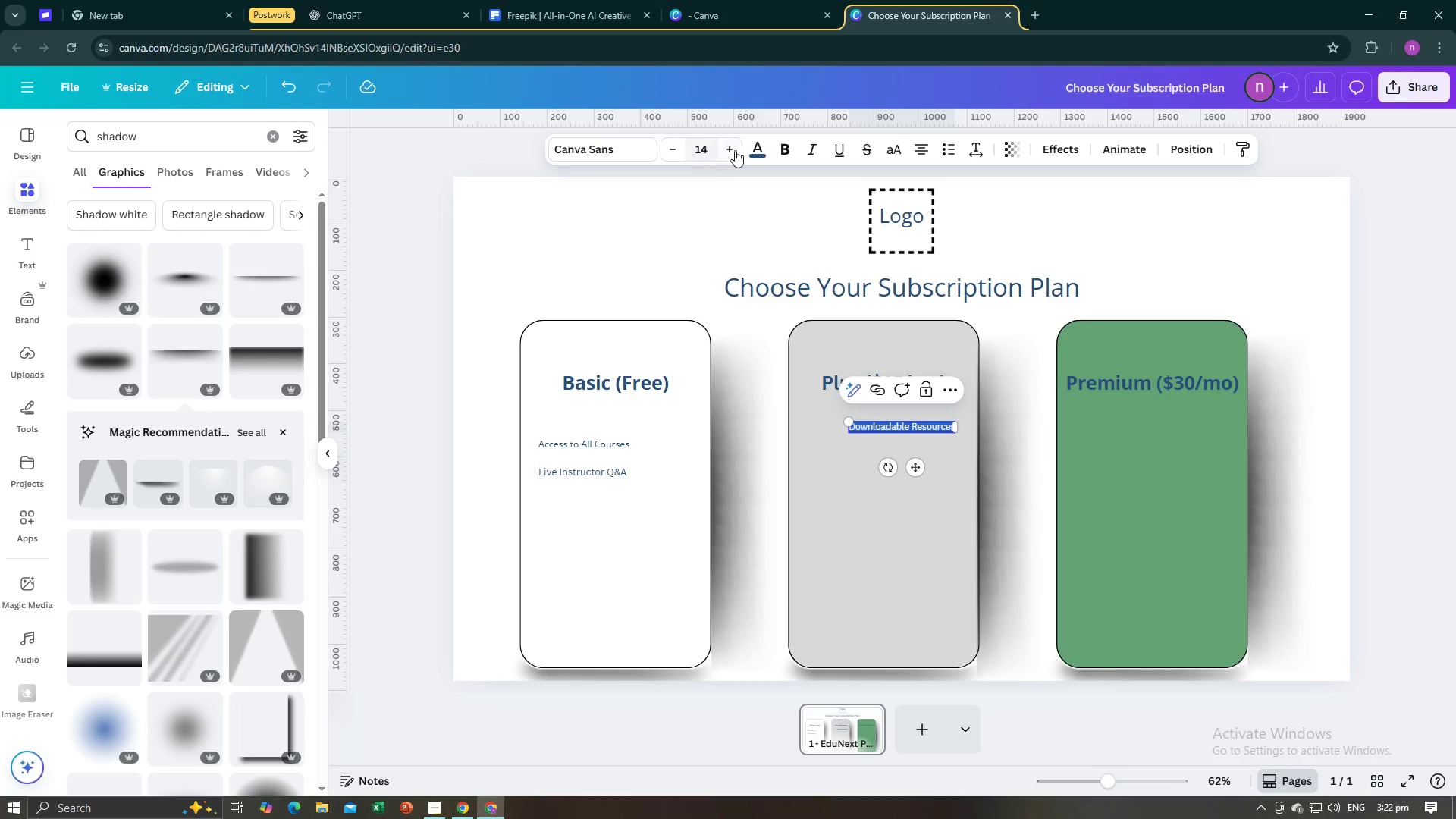 
left_click([737, 149])
 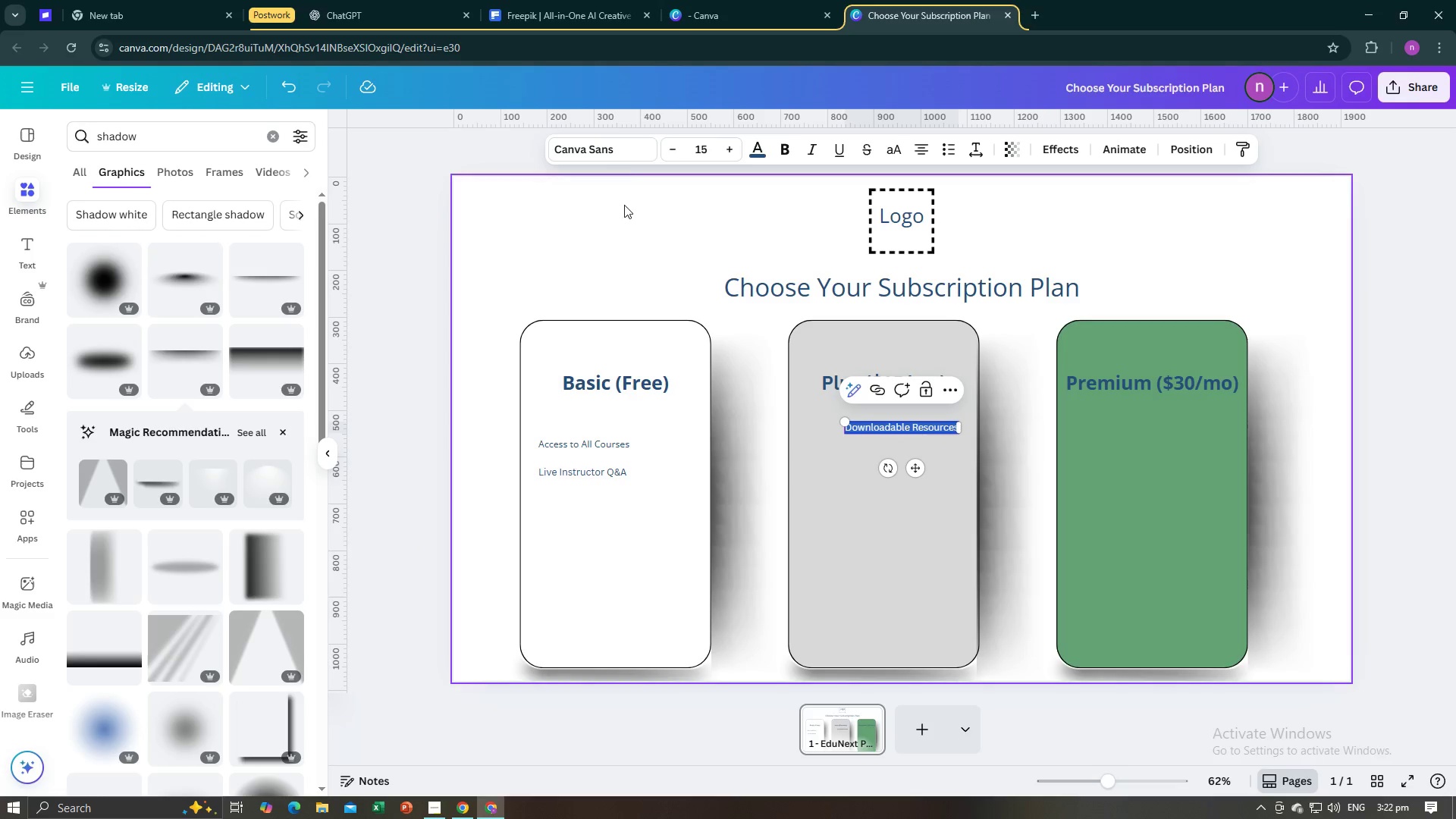 
left_click([609, 156])
 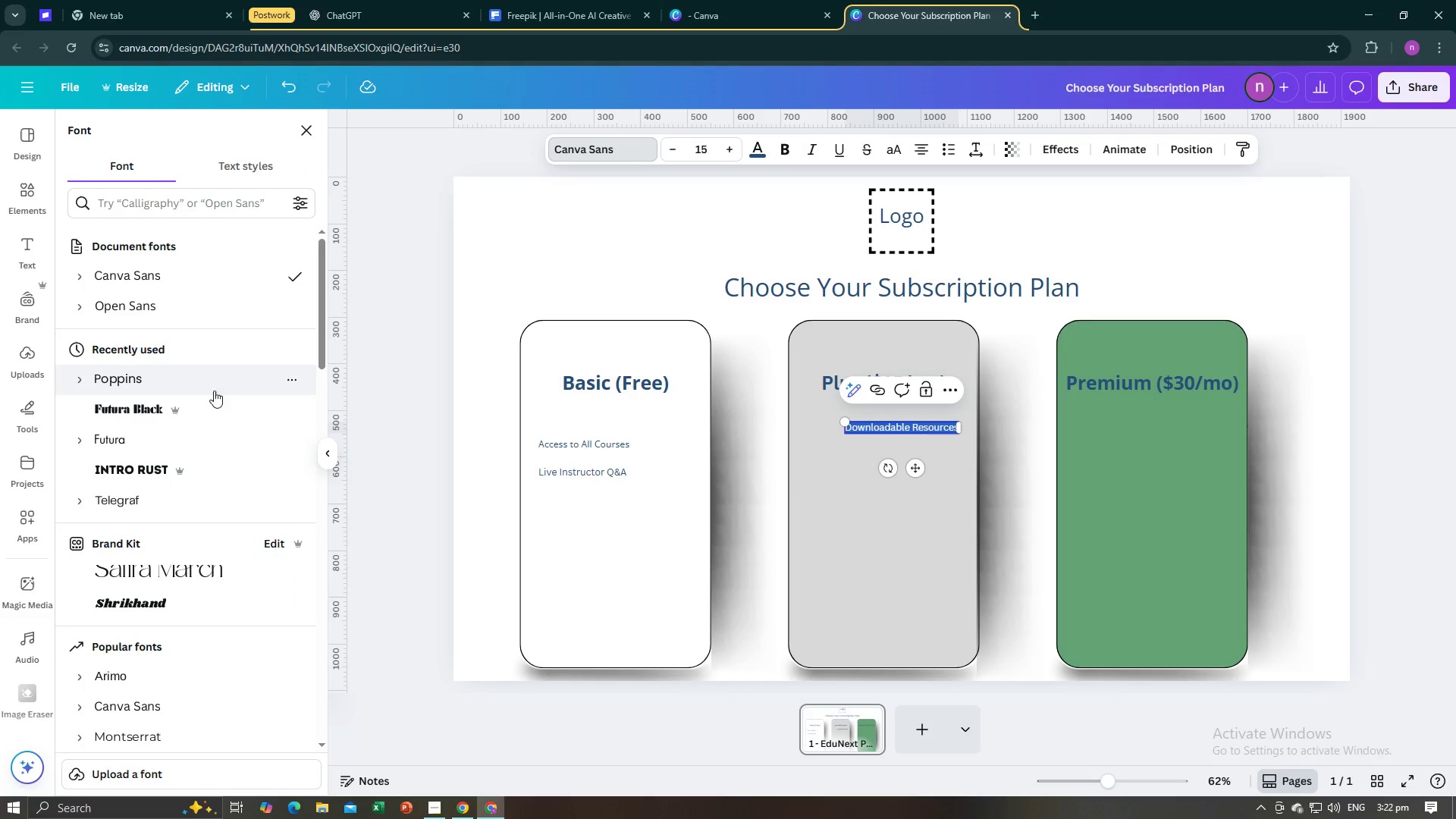 
left_click([180, 314])
 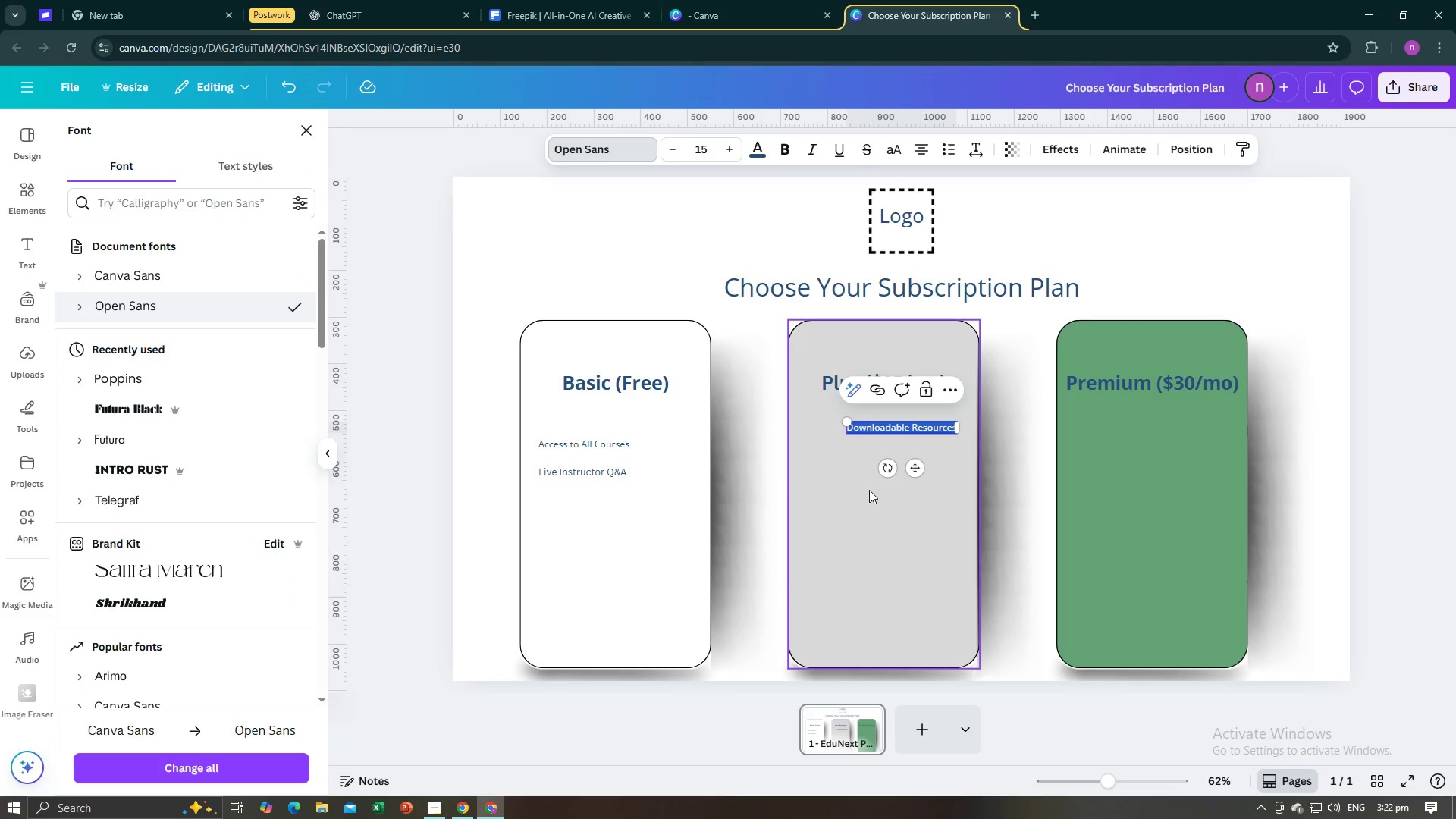 
left_click([869, 490])
 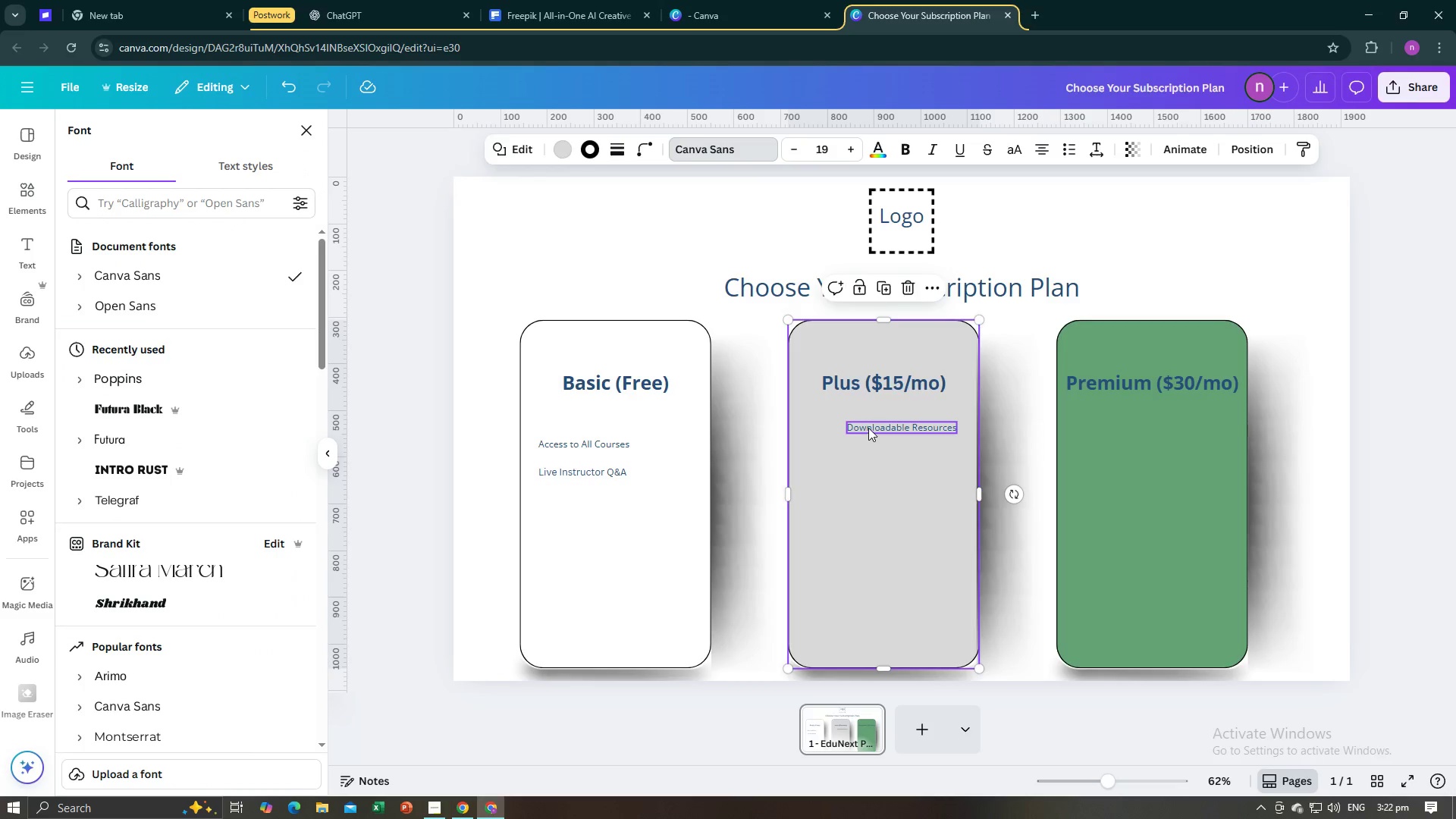 
left_click([868, 428])
 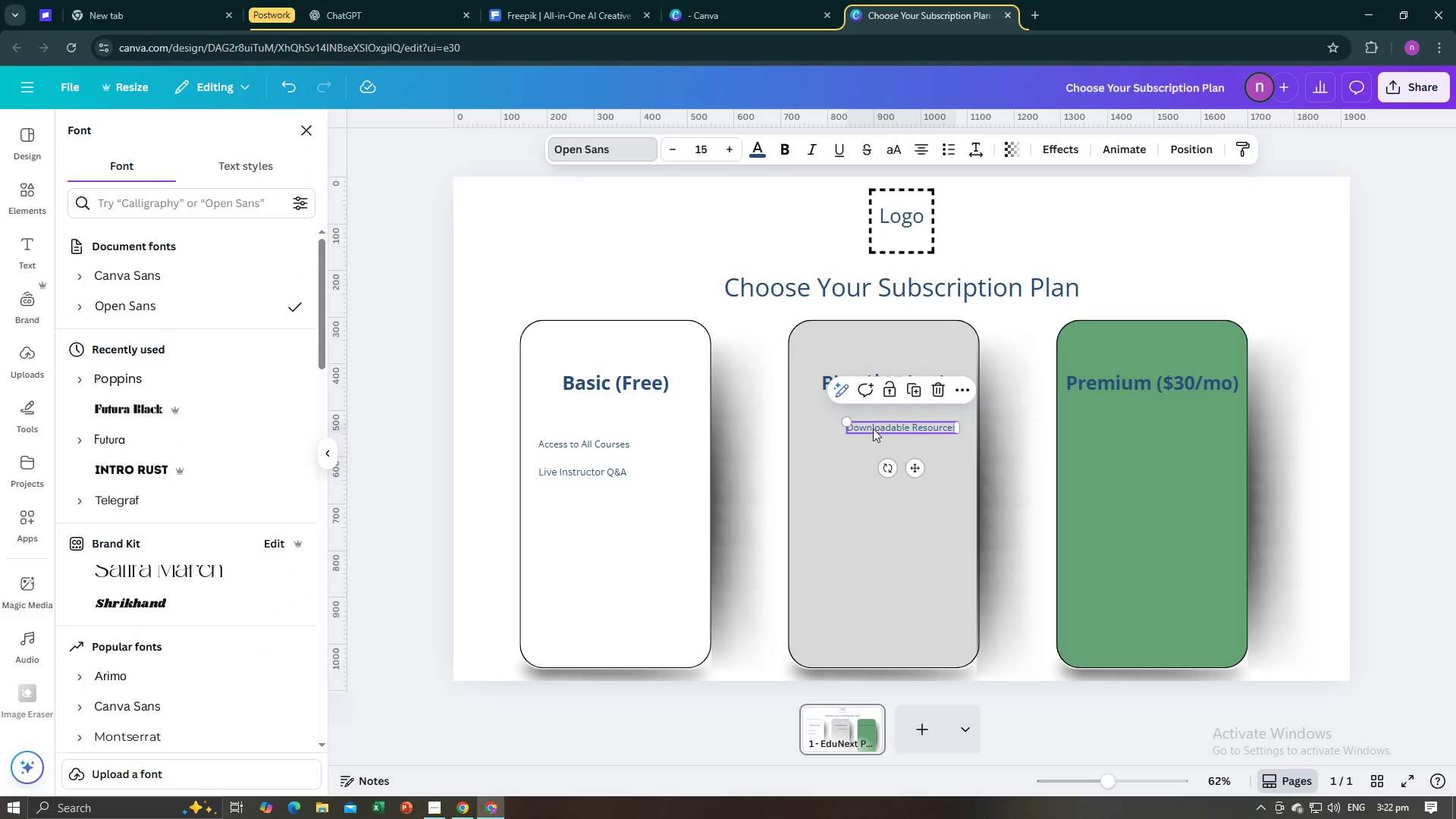 
left_click_drag(start_coordinate=[873, 428], to_coordinate=[563, 504])
 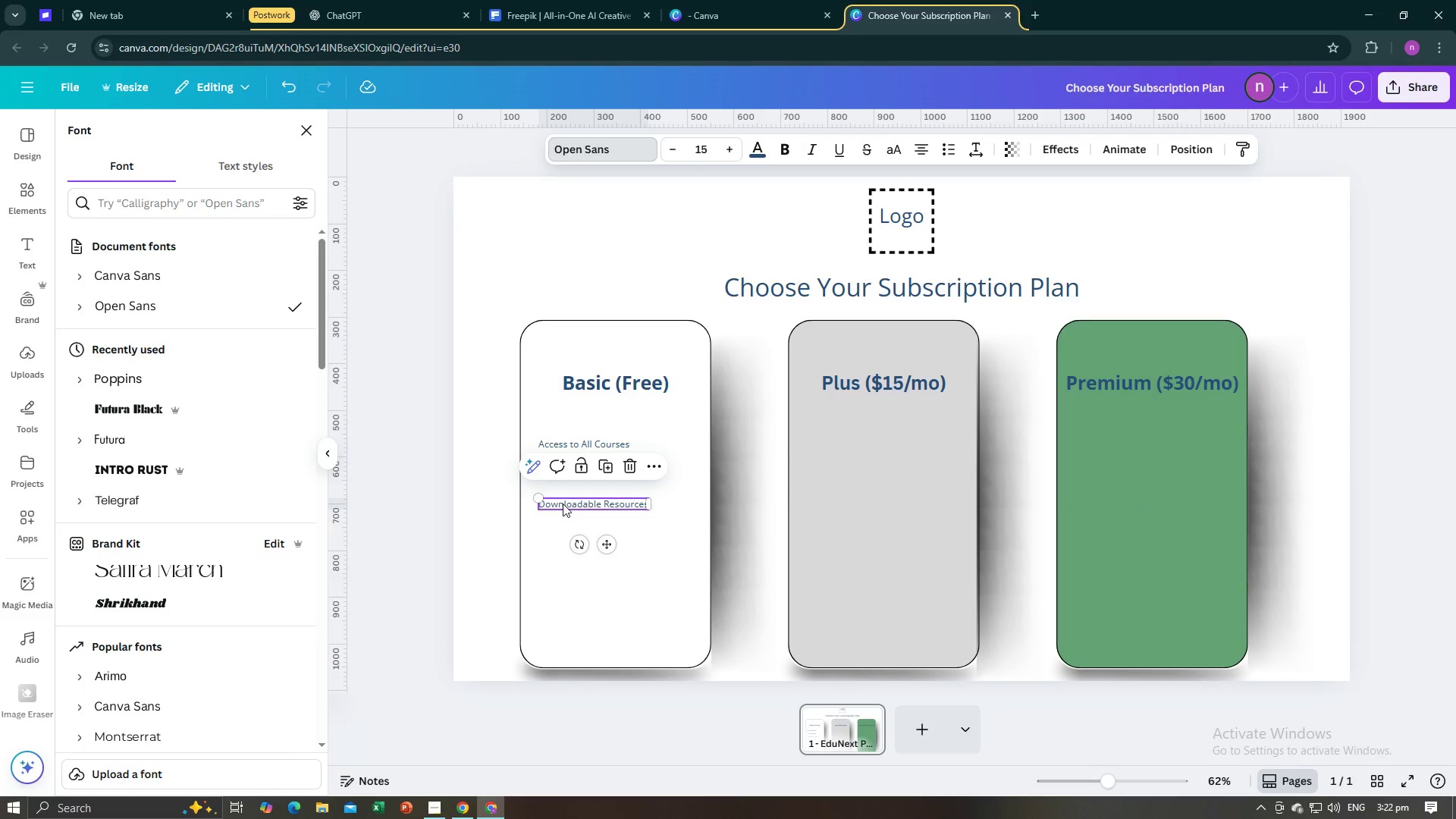 
key(Alt+AltLeft)
 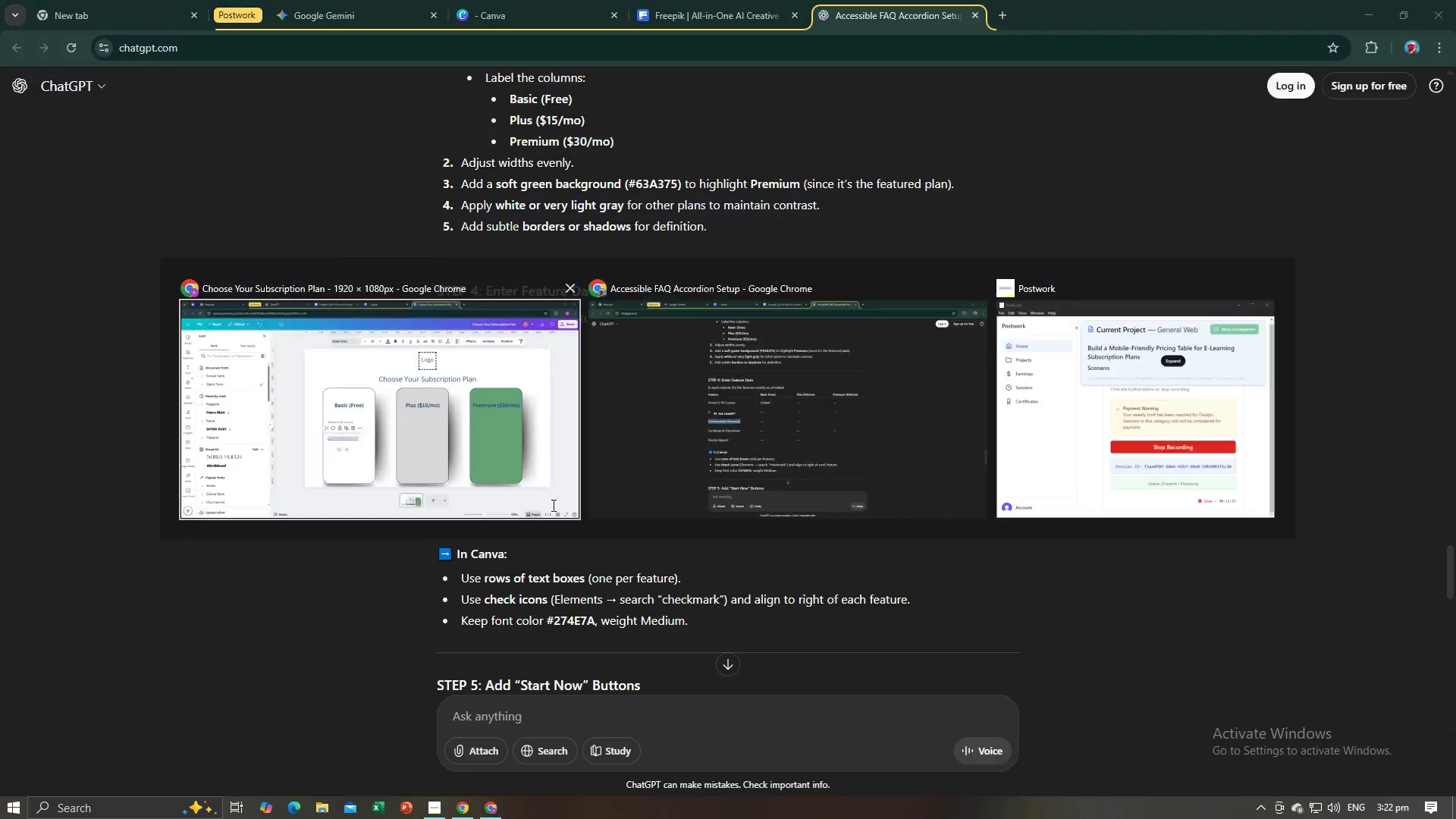 
key(Alt+Tab)
 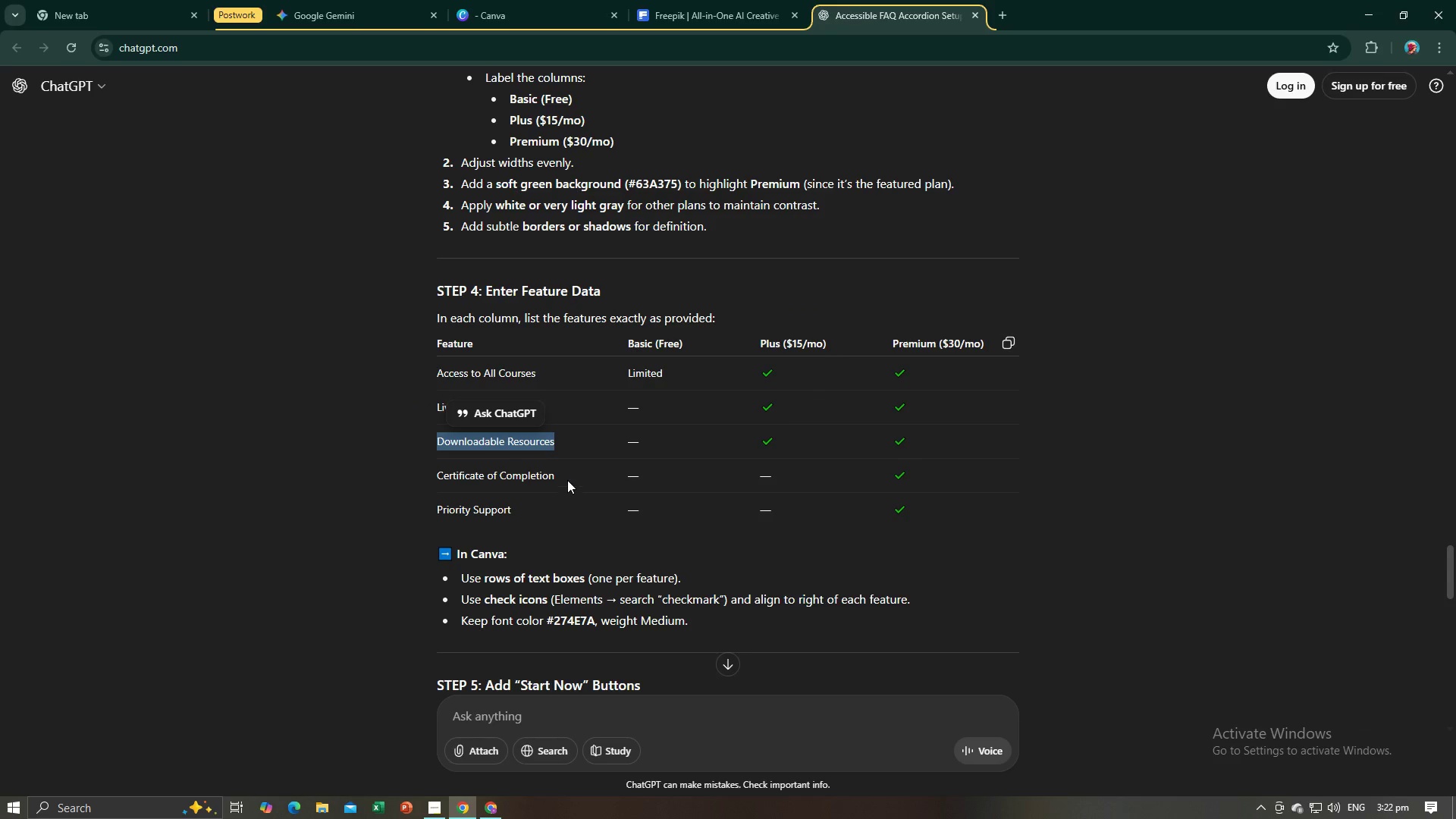 
left_click_drag(start_coordinate=[566, 477], to_coordinate=[436, 481])
 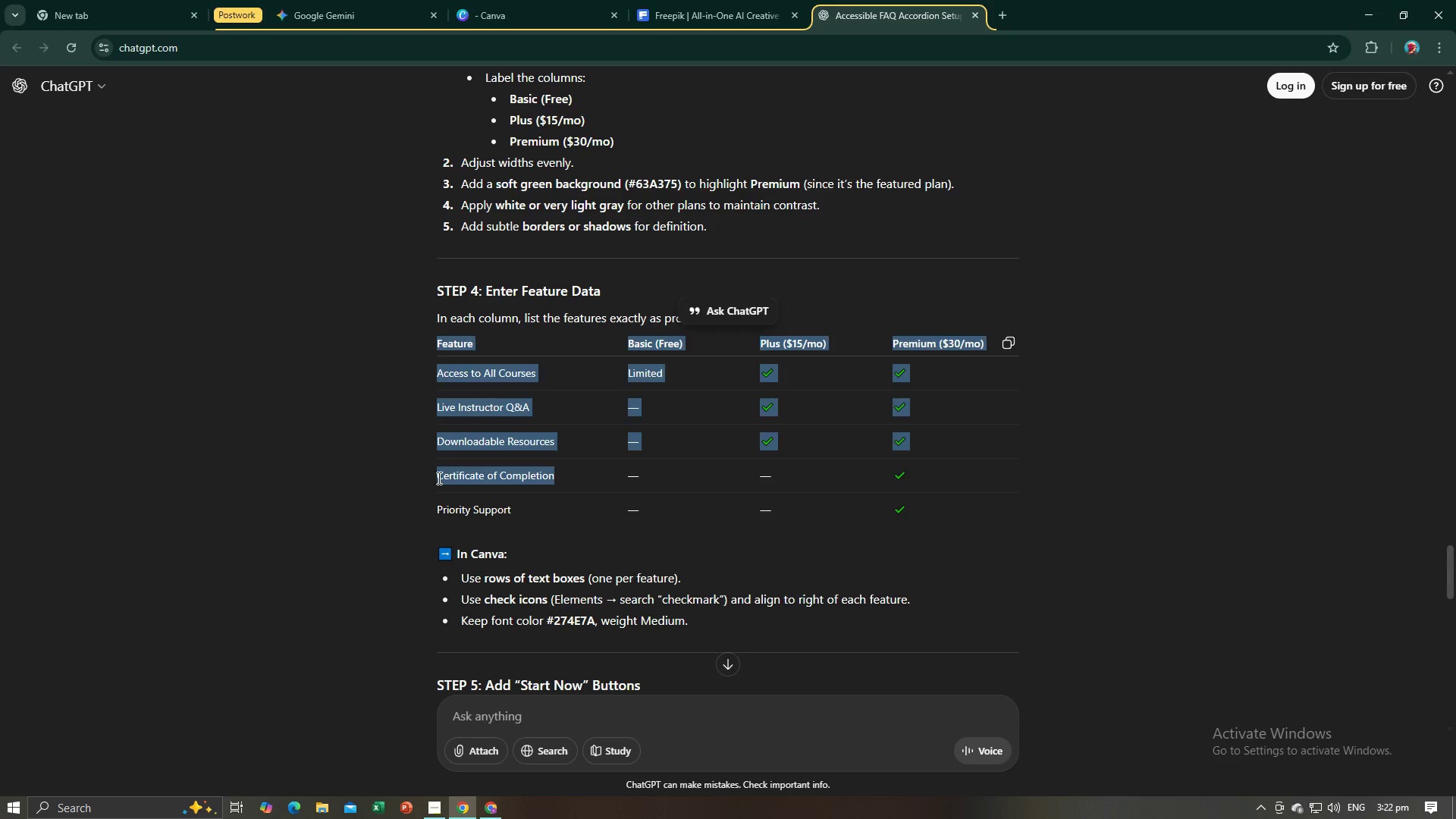 
left_click([438, 478])
 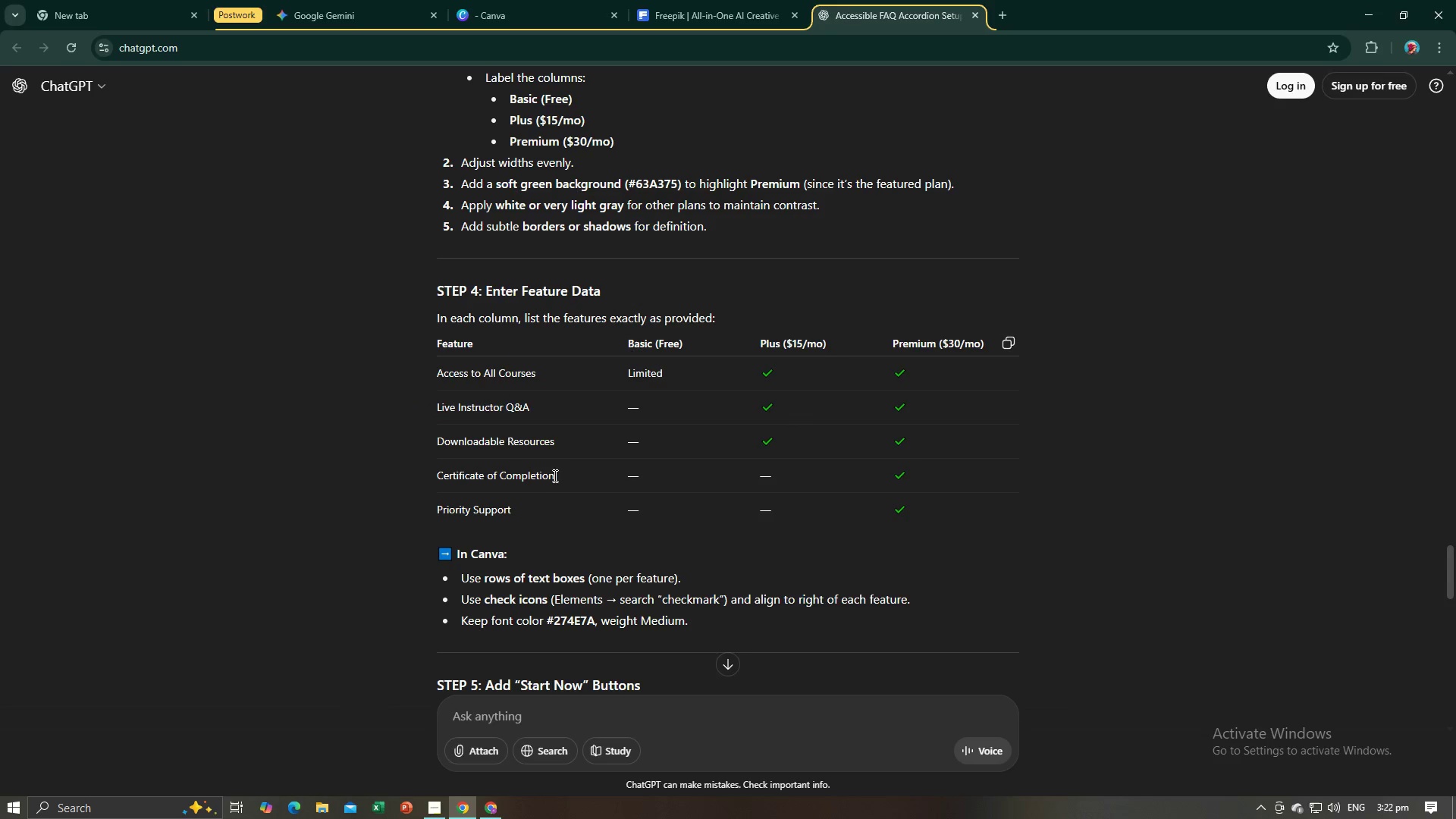 
left_click_drag(start_coordinate=[560, 477], to_coordinate=[440, 482])
 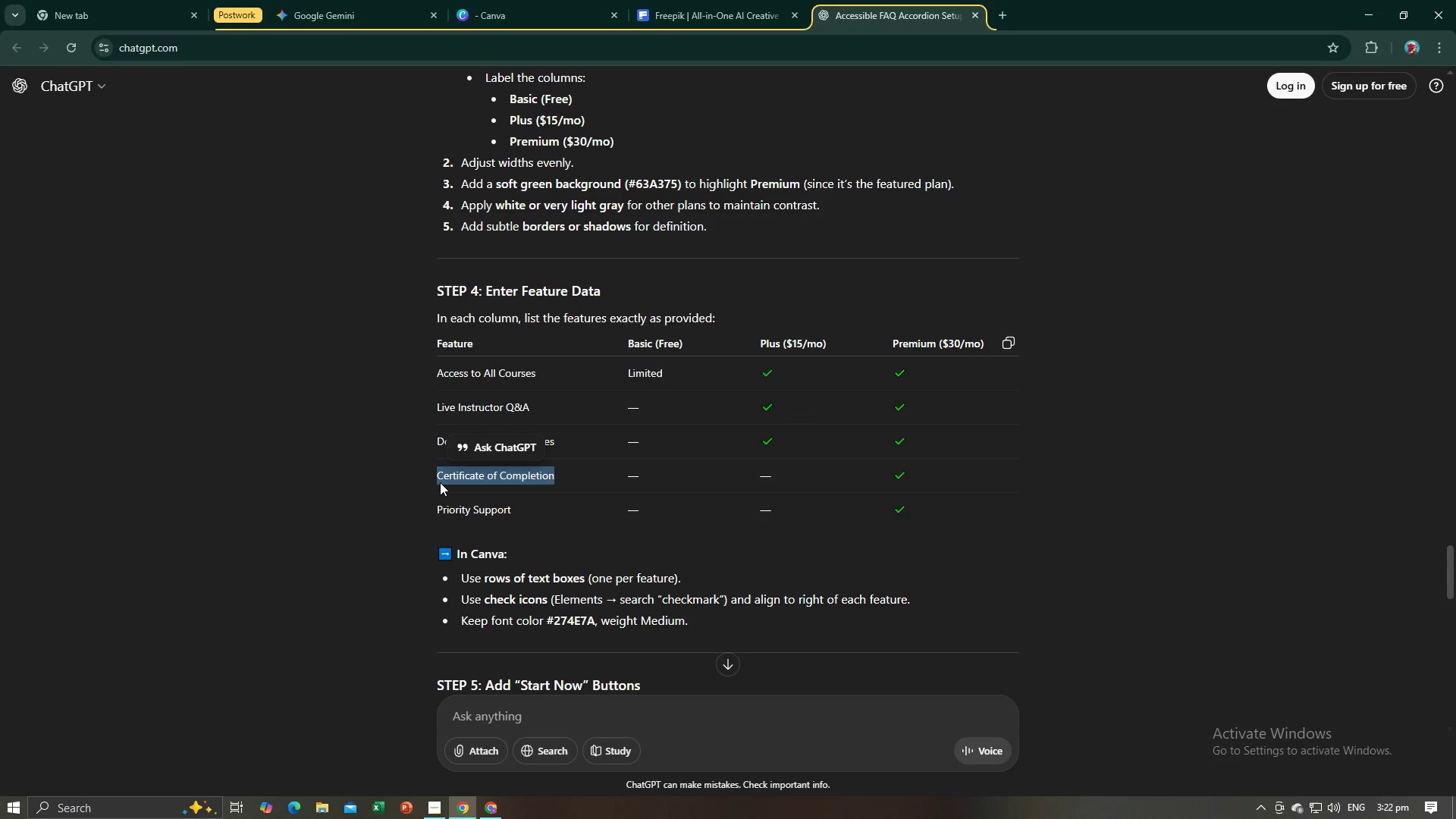 
key(Control+C)
 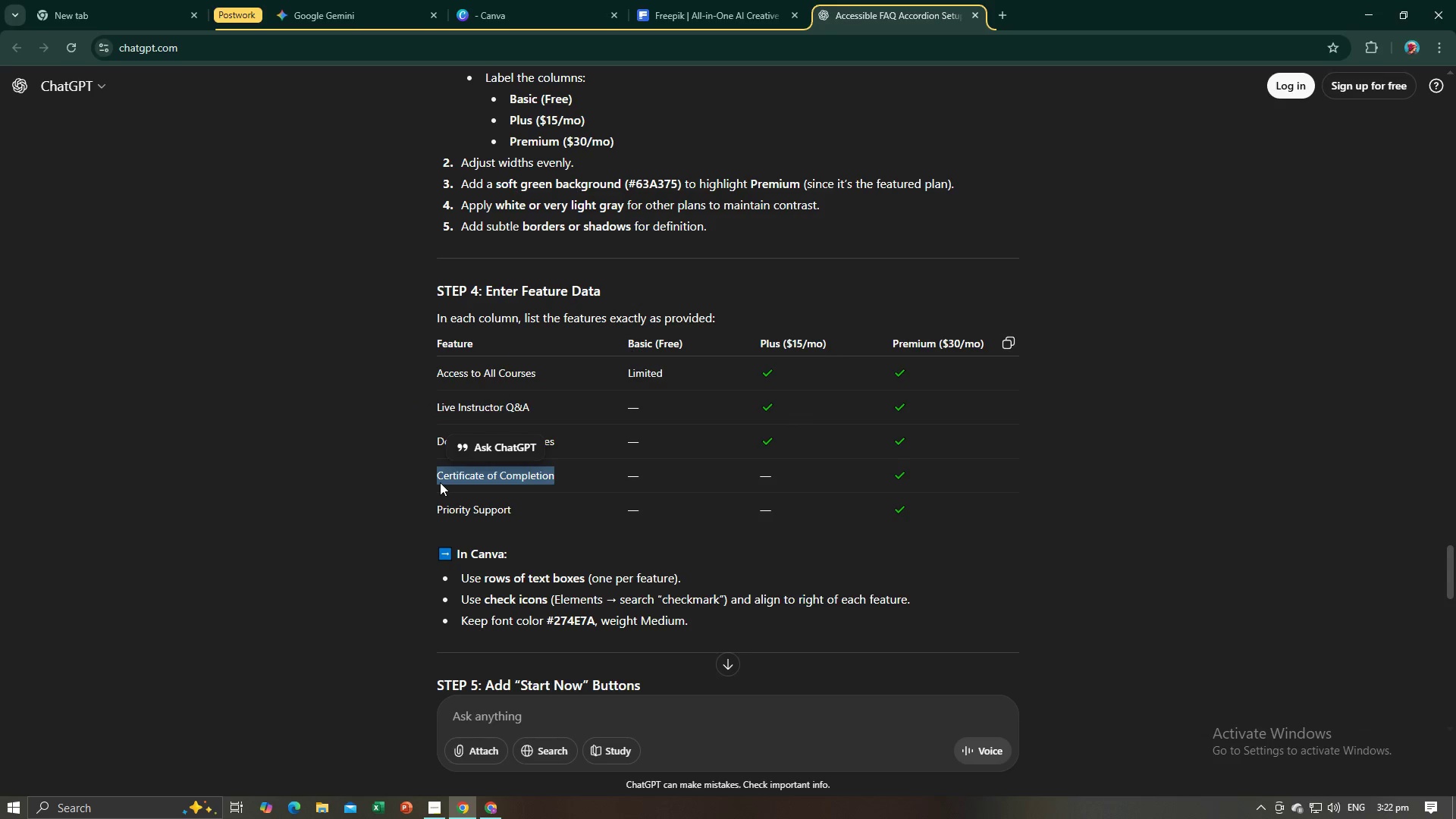 
key(Control+C)
 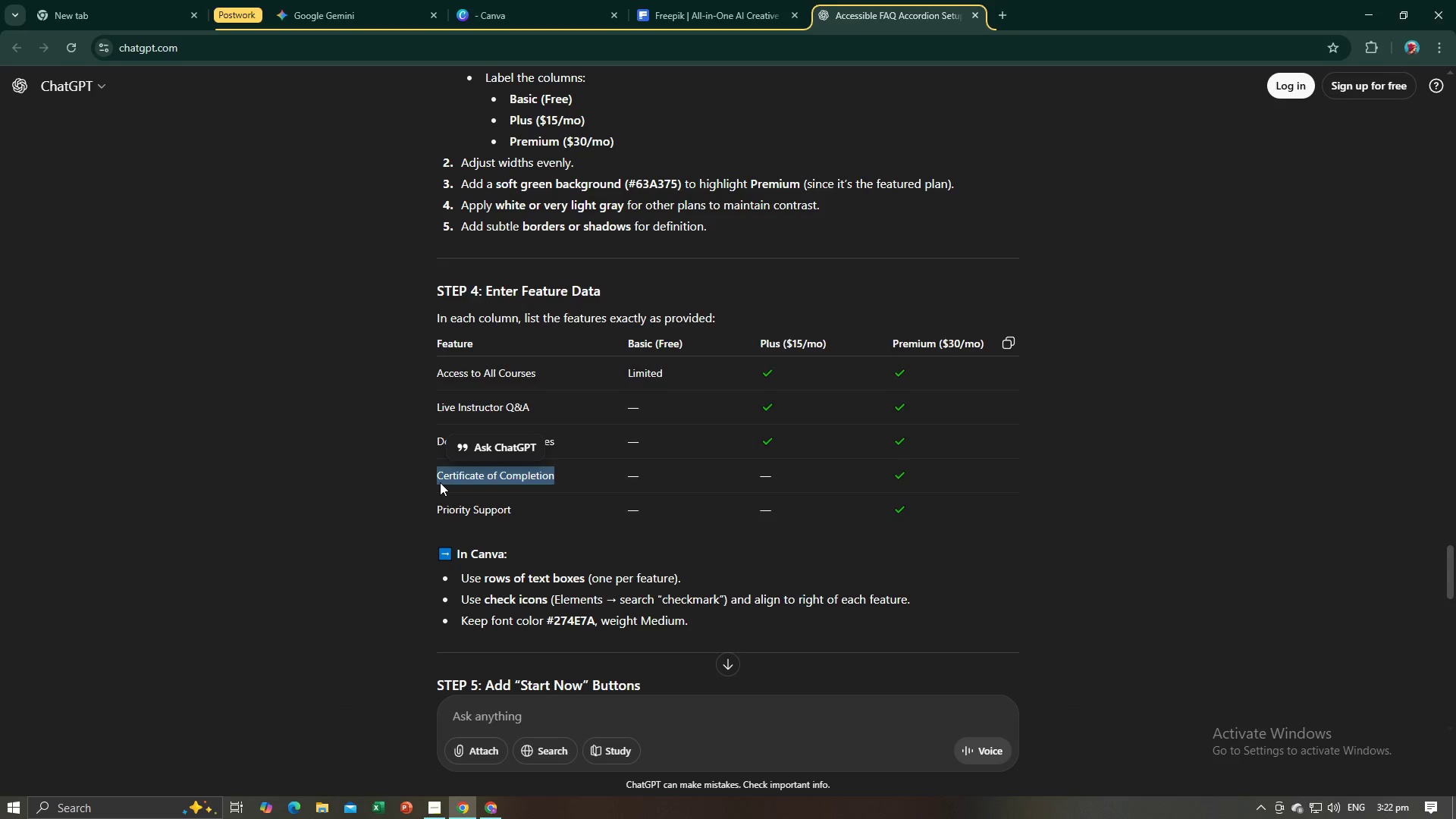 
key(Alt+AltLeft)
 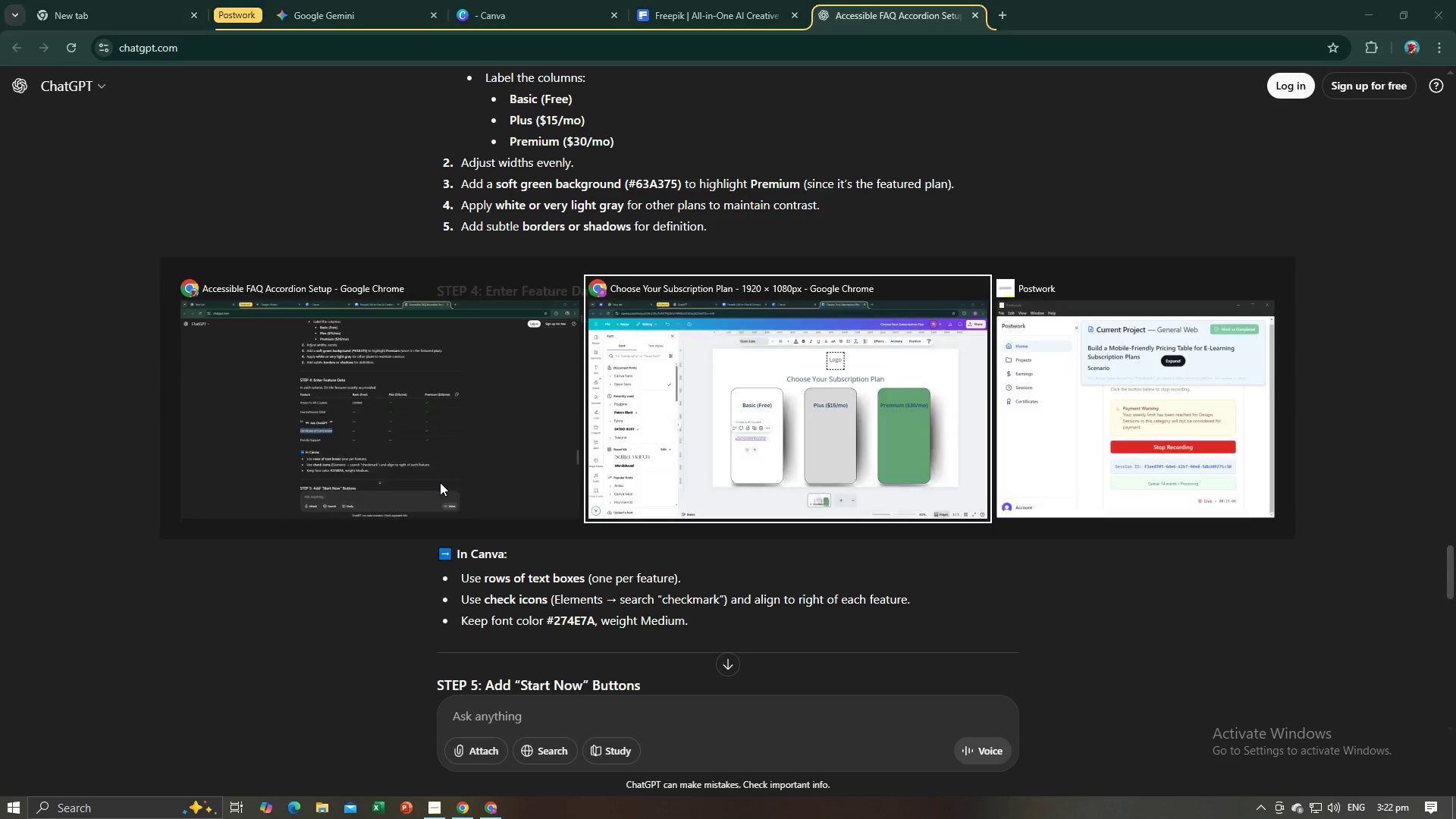 
key(Alt+Tab)
 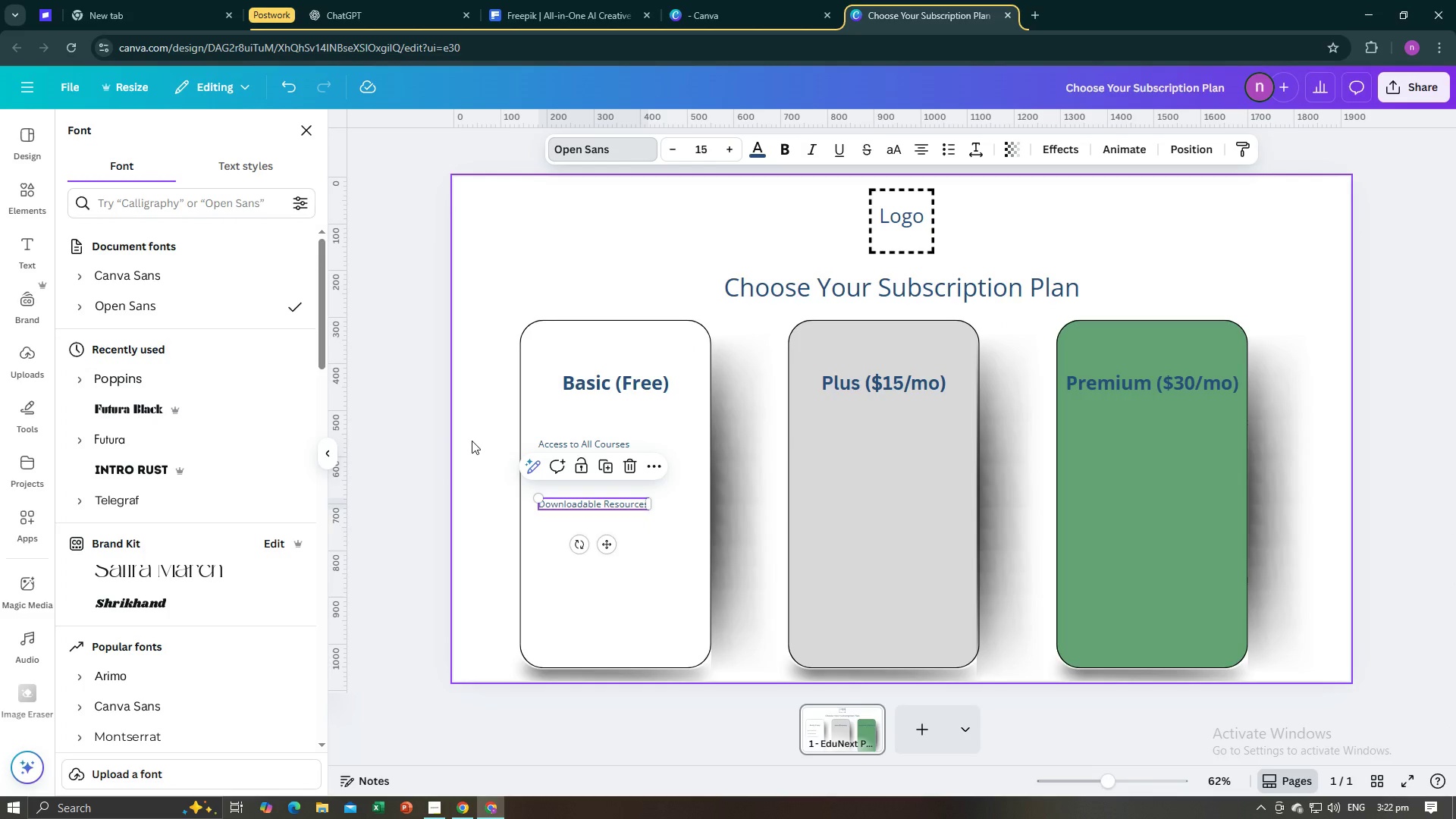 
key(Control+V)
 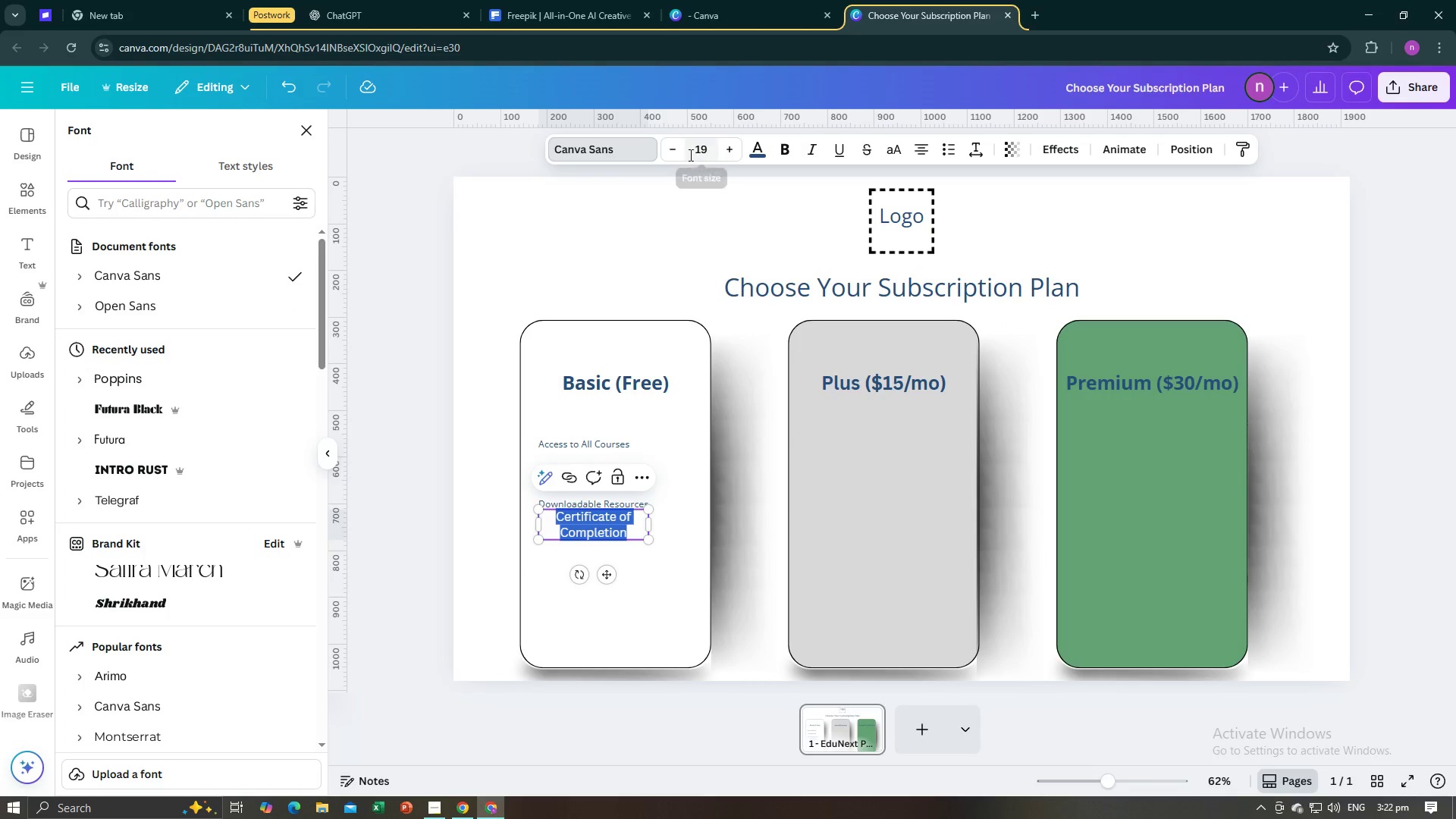 
double_click([673, 153])
 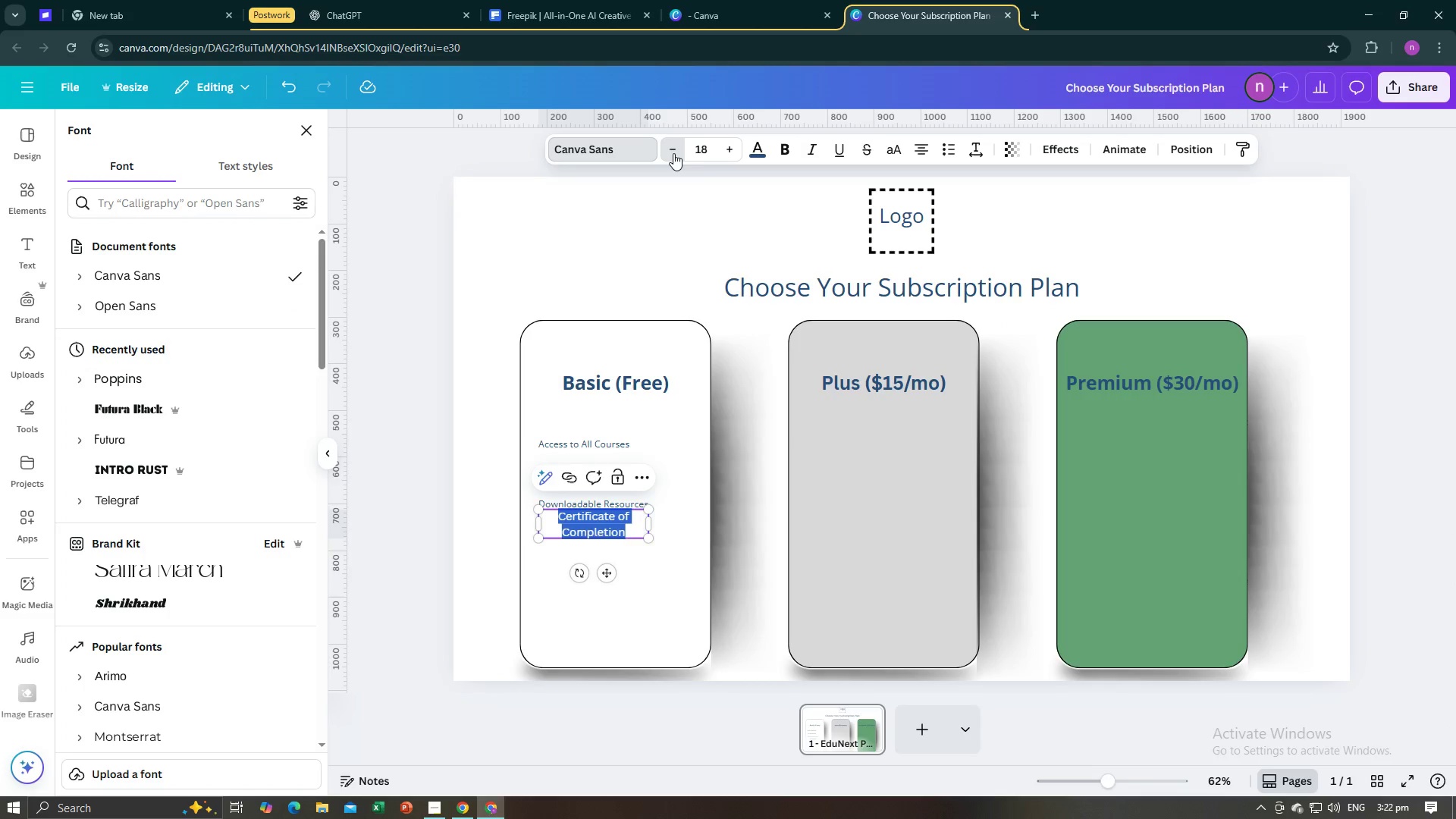 
triple_click([673, 153])
 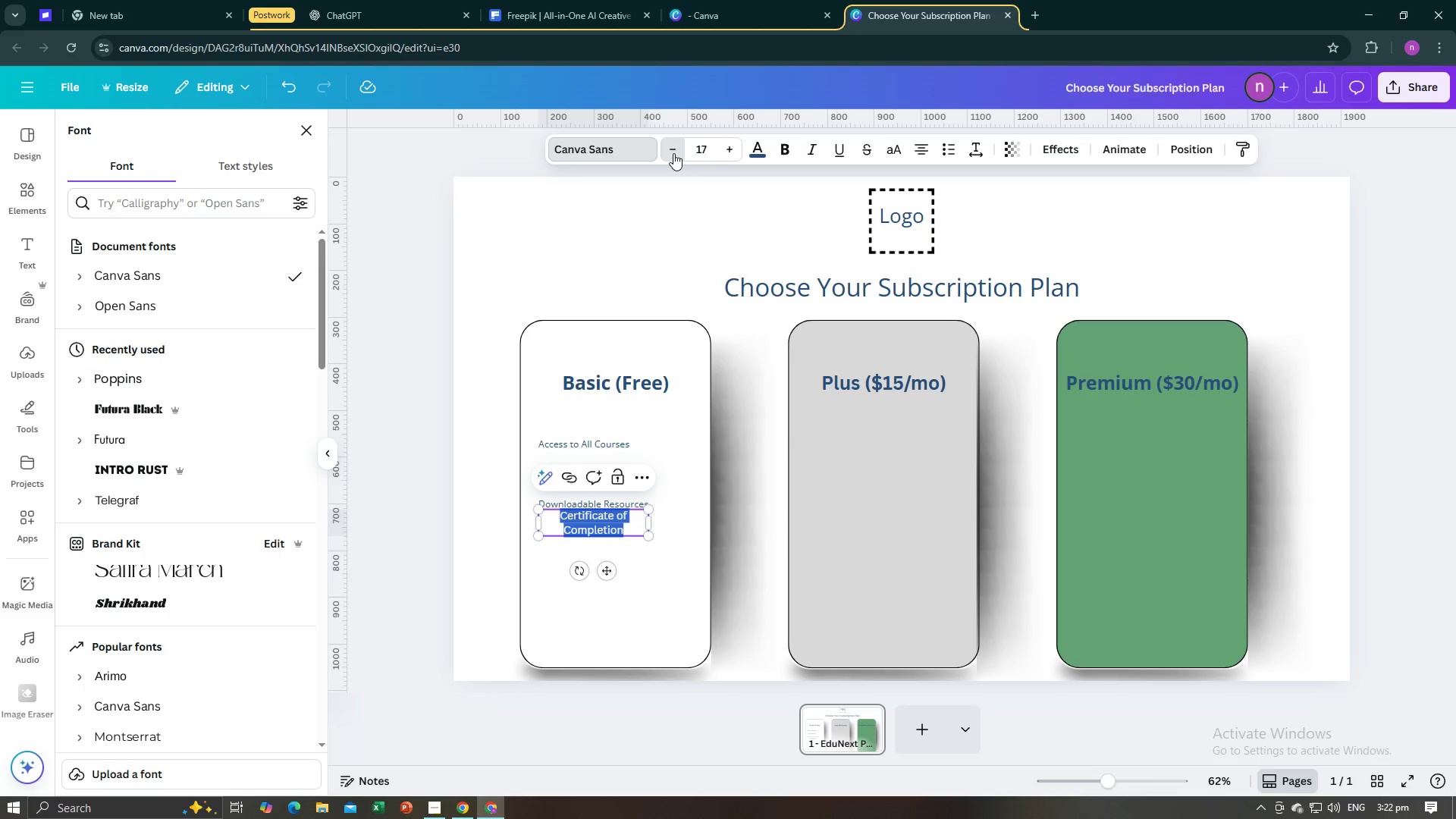 
triple_click([673, 153])
 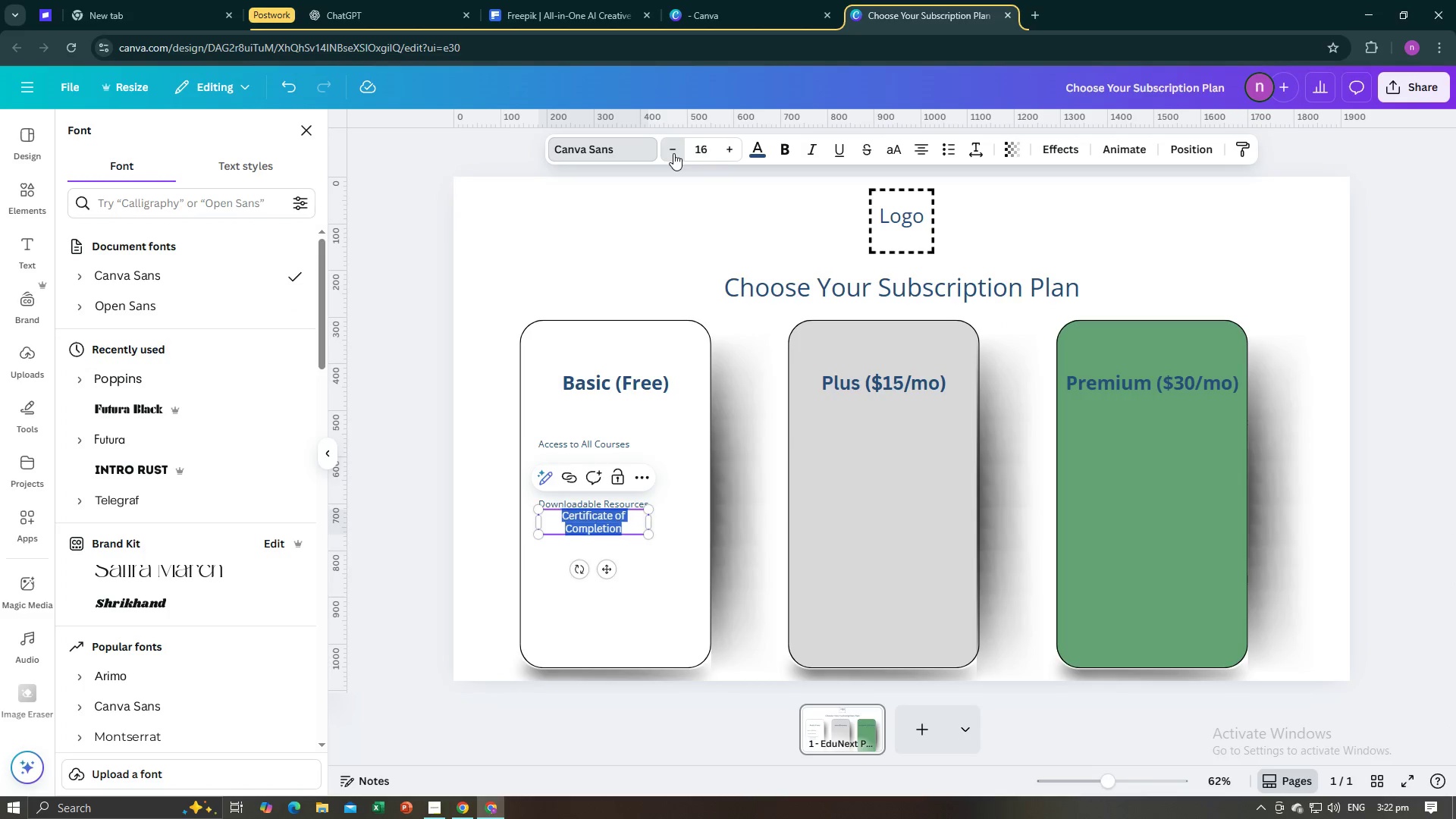 
triple_click([673, 153])
 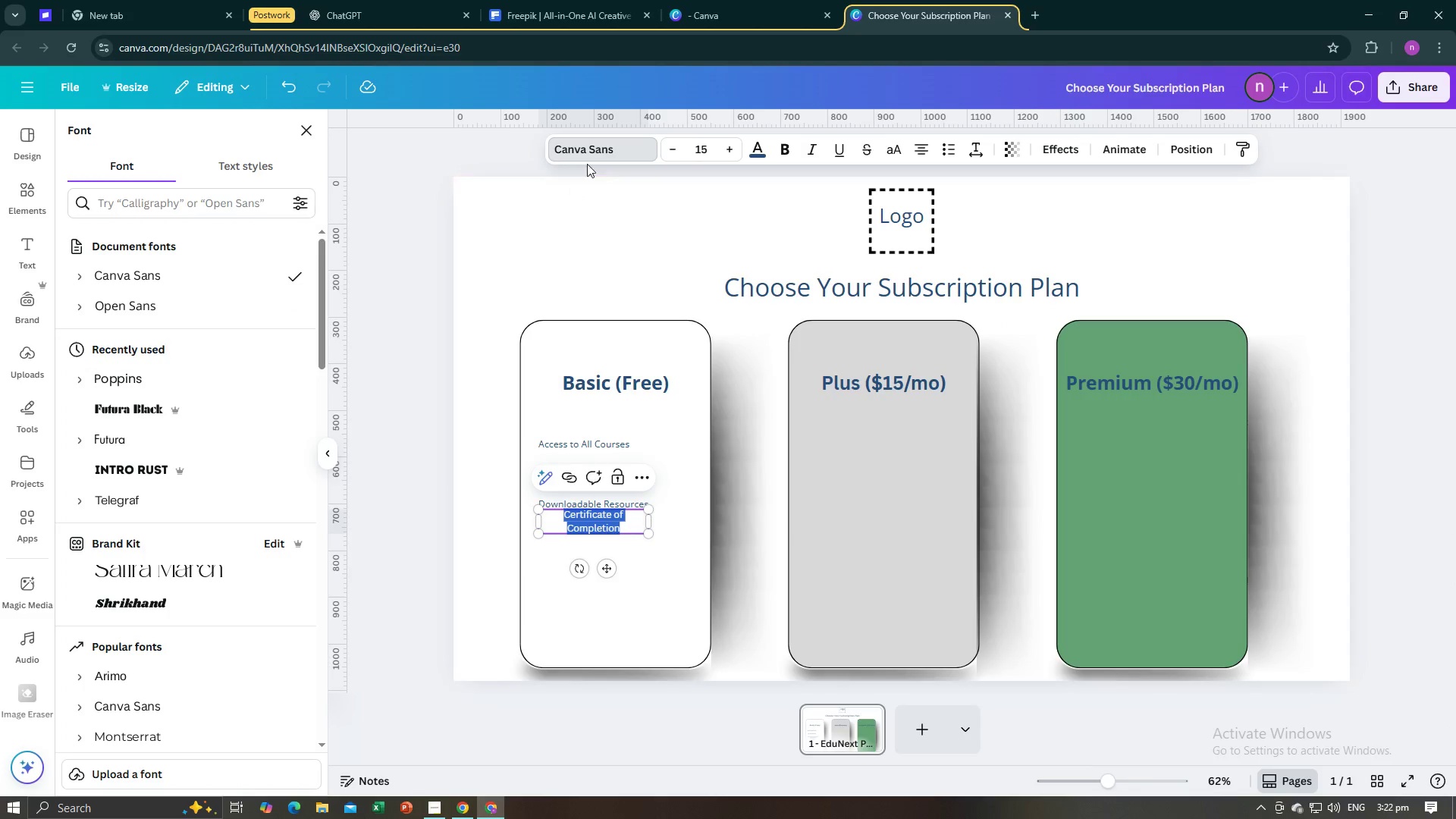 
left_click([595, 152])
 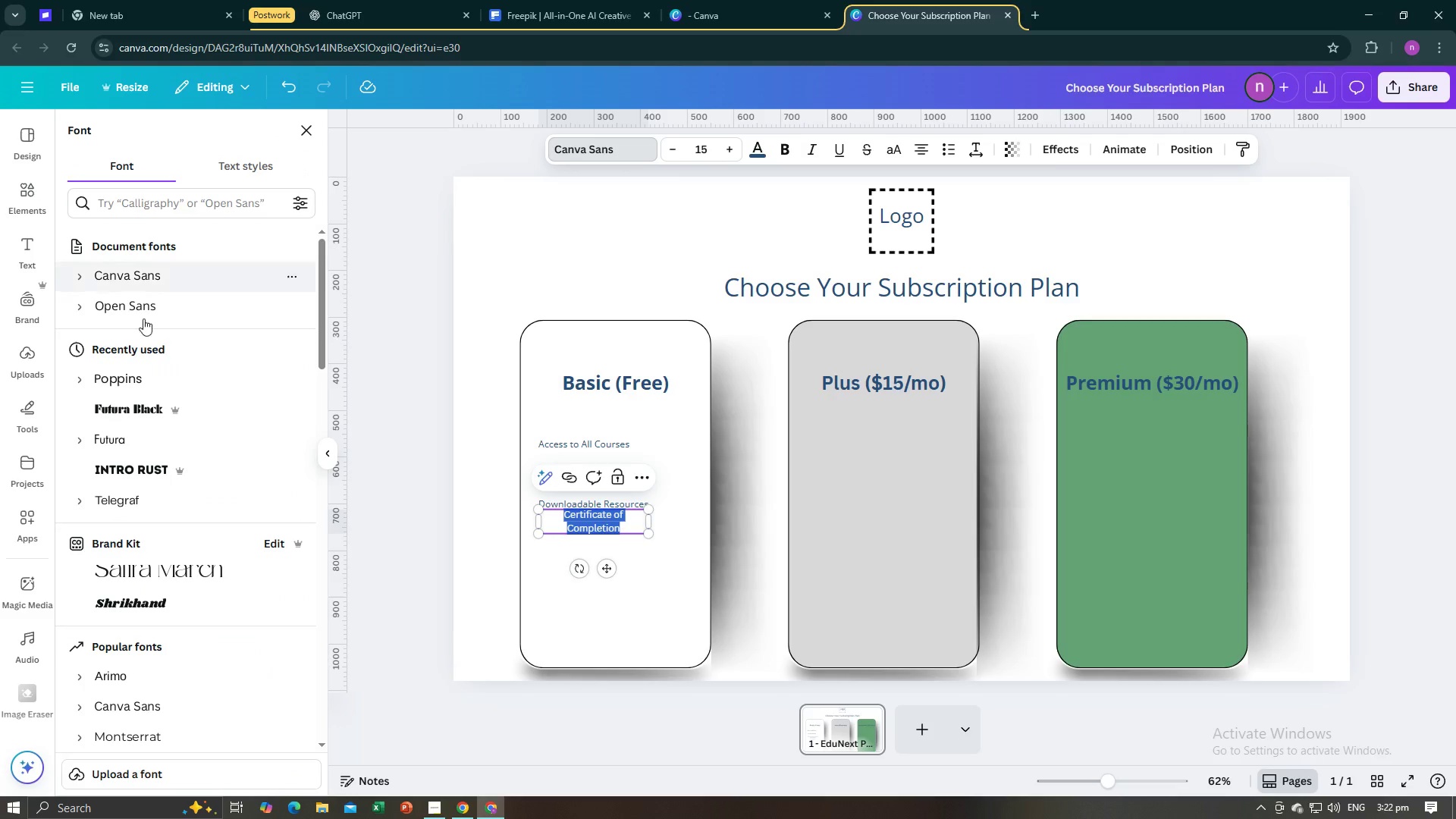 
left_click([154, 296])
 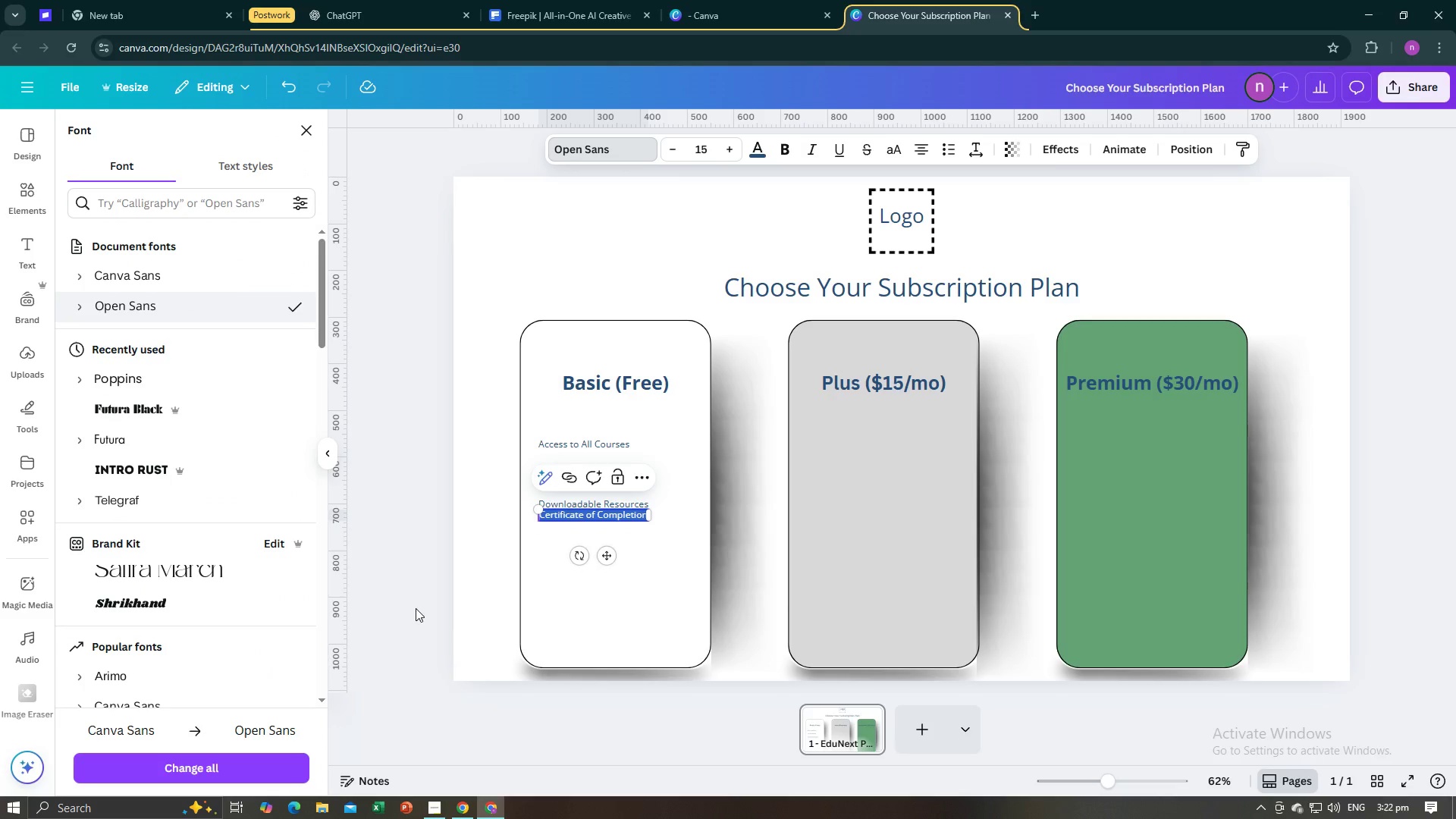 
left_click([416, 608])
 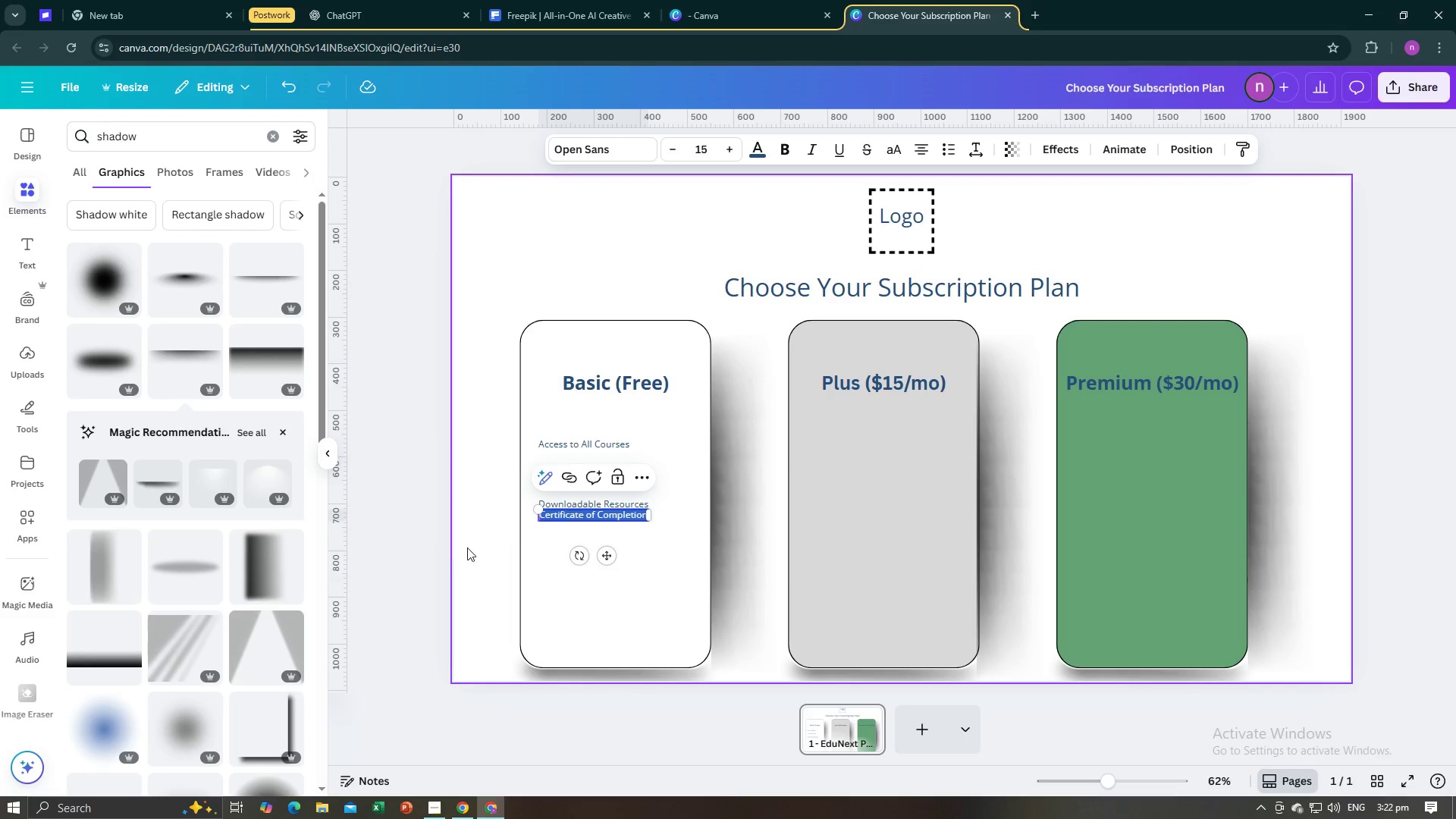 
left_click([440, 566])
 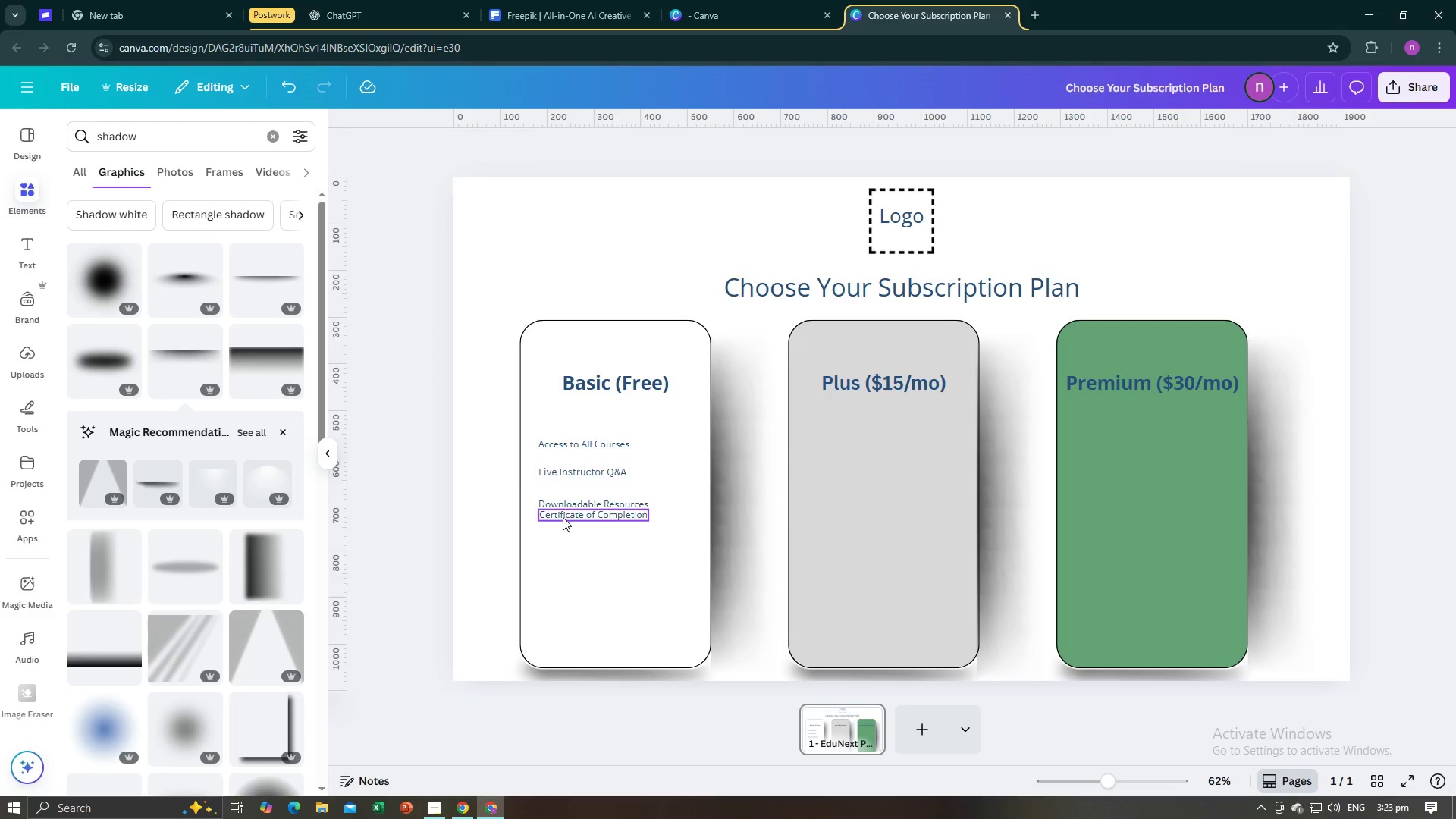 
left_click([563, 517])
 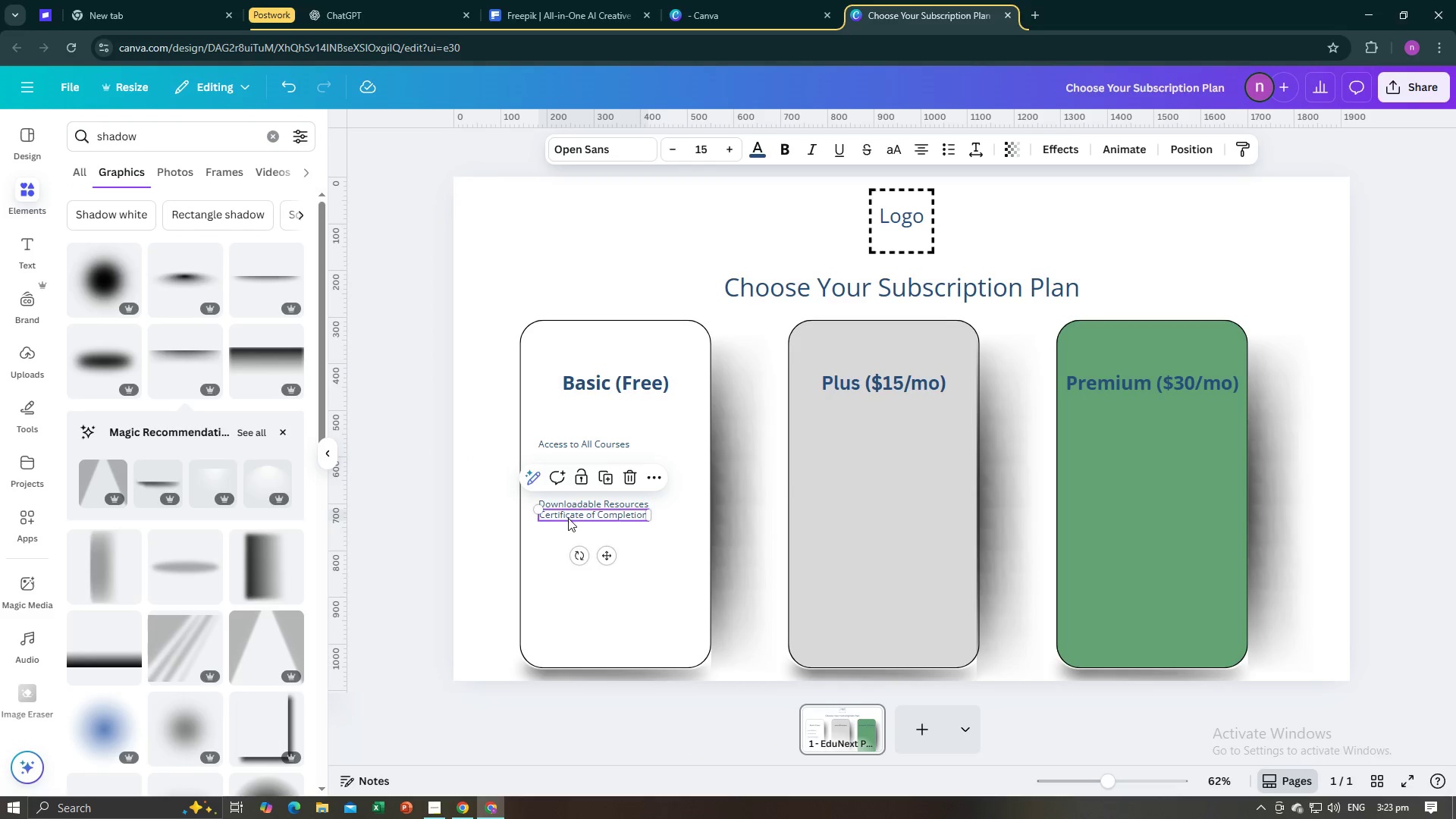 
left_click_drag(start_coordinate=[568, 517], to_coordinate=[566, 533])
 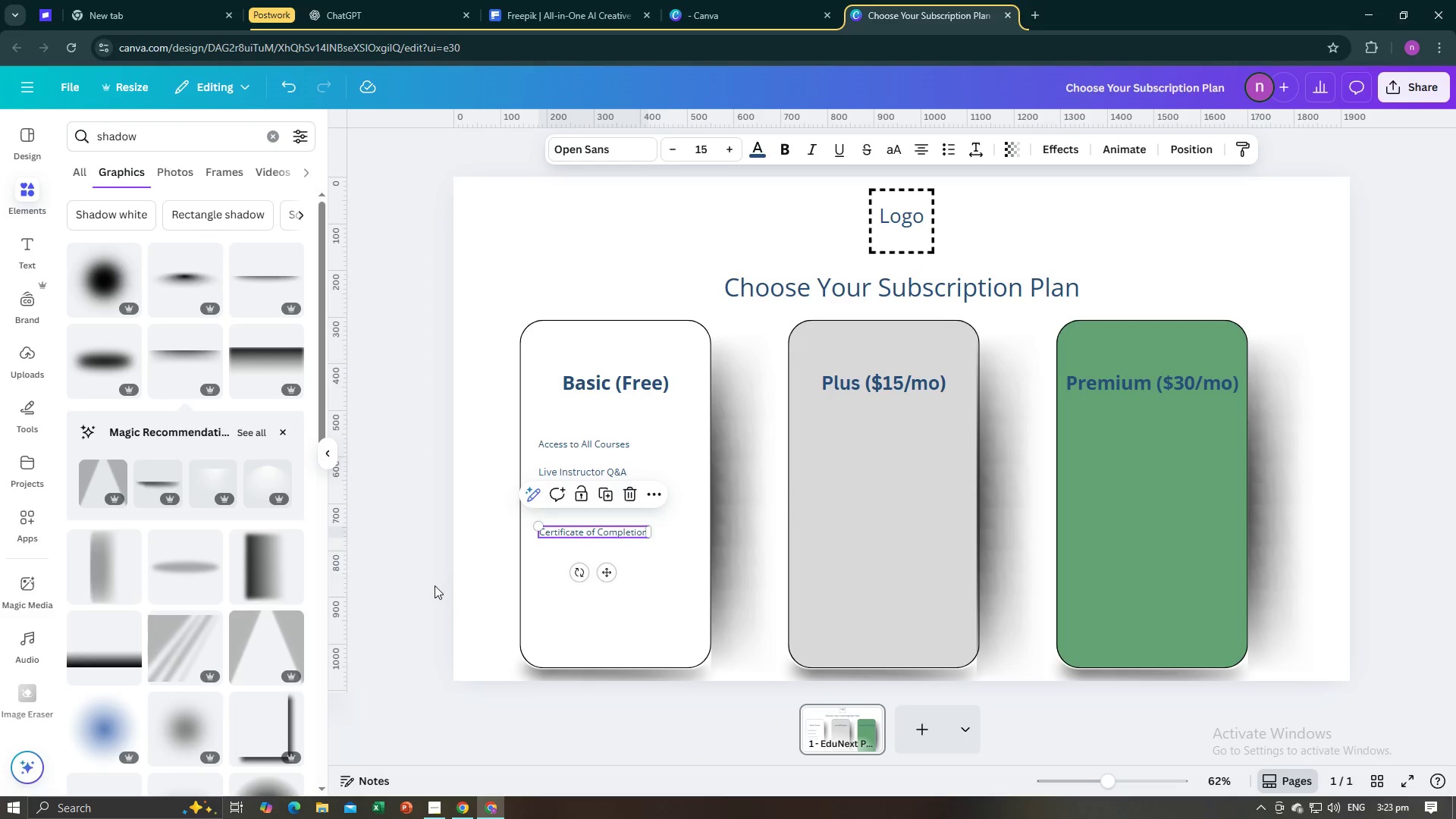 
left_click([435, 585])
 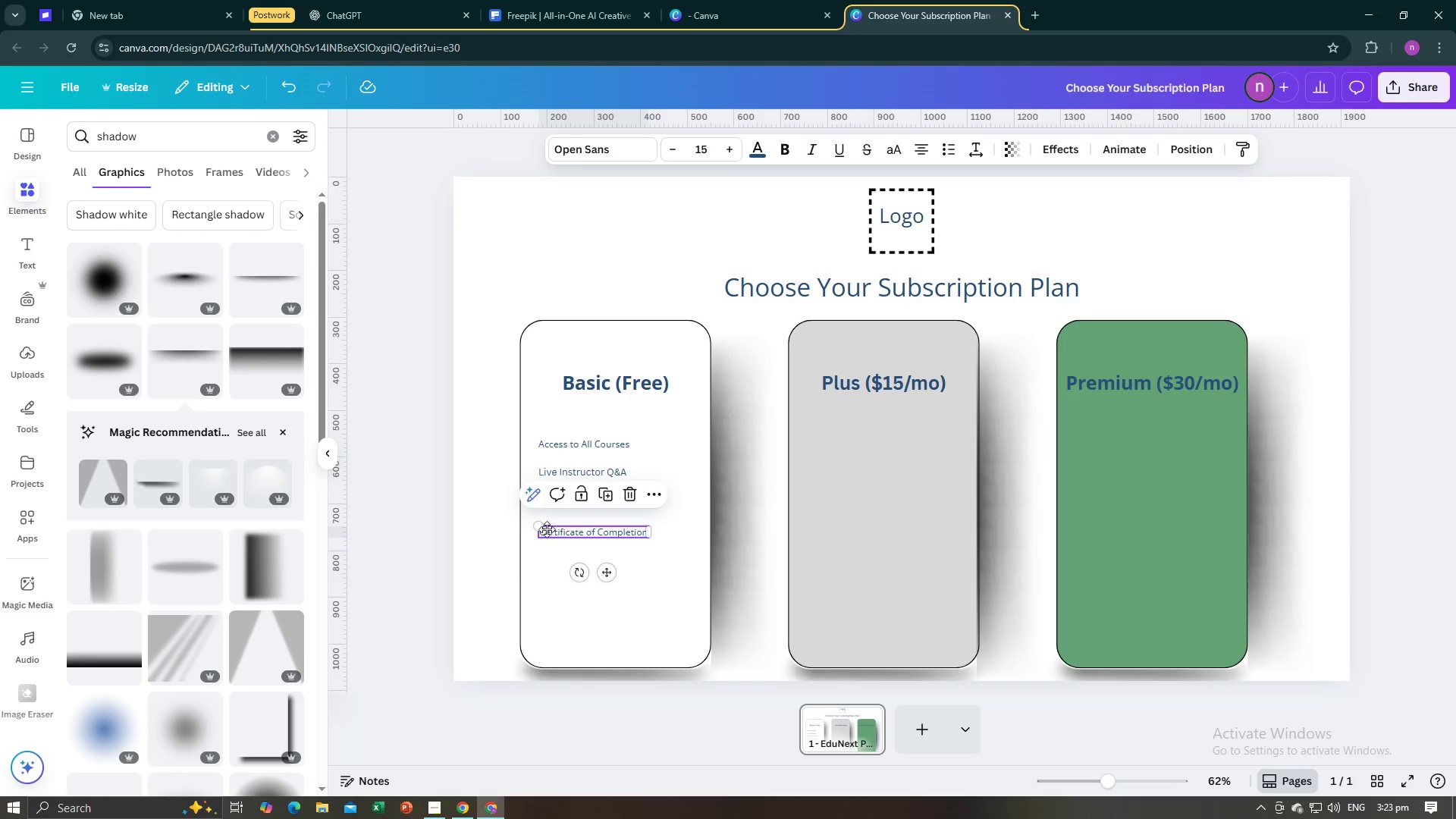 
wait(5.3)
 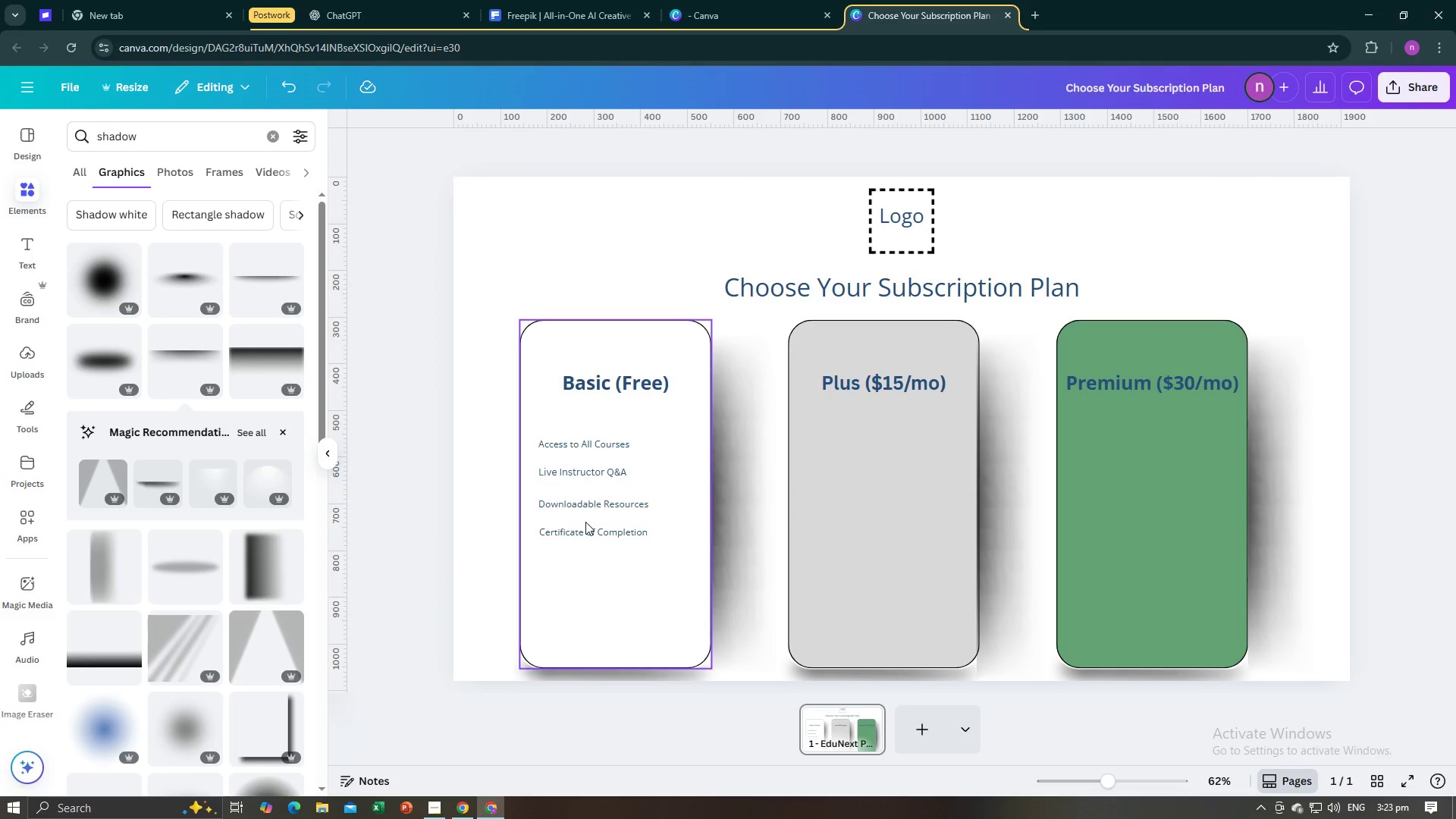 
left_click([422, 557])
 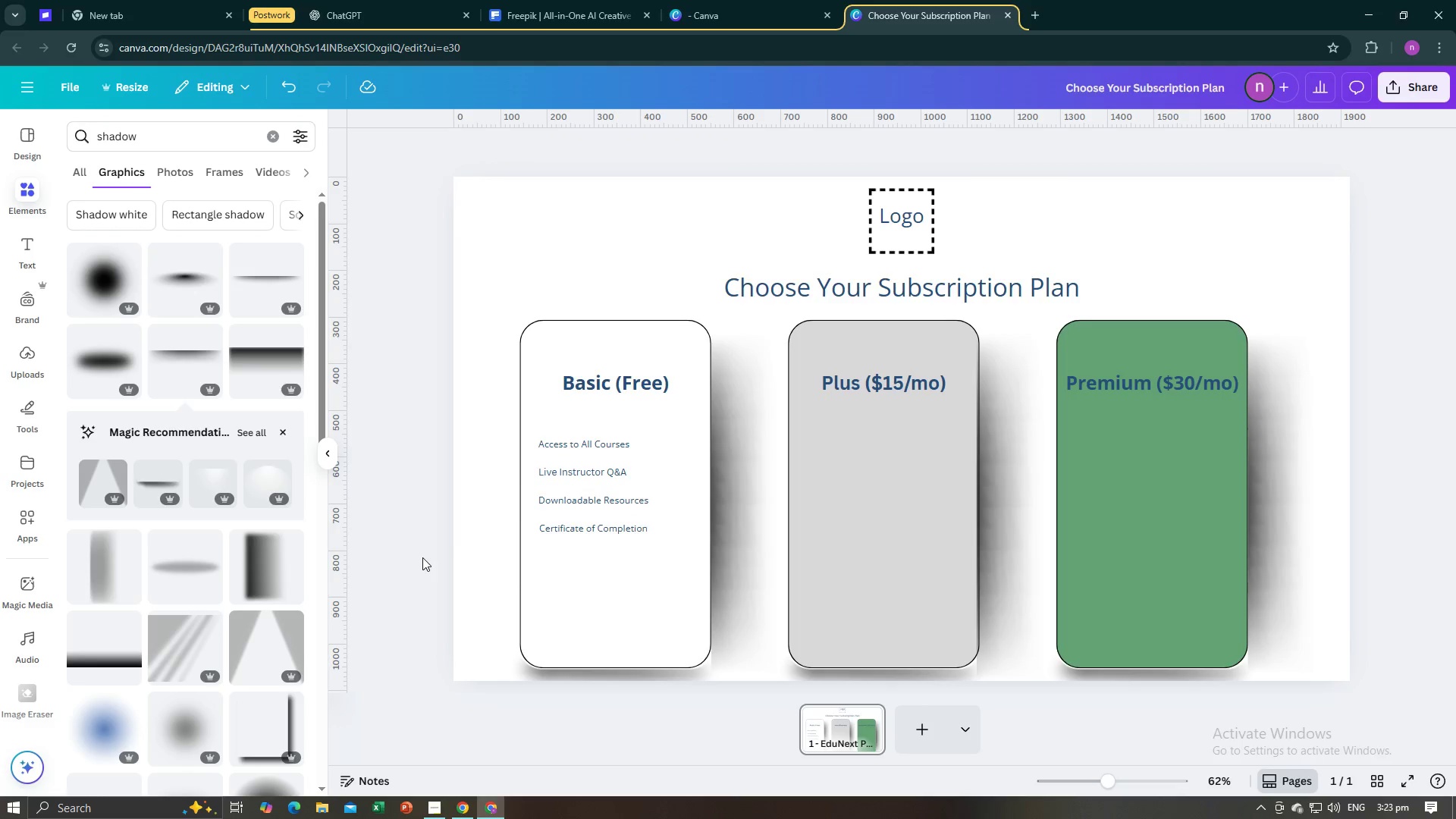 
key(Alt+AltLeft)
 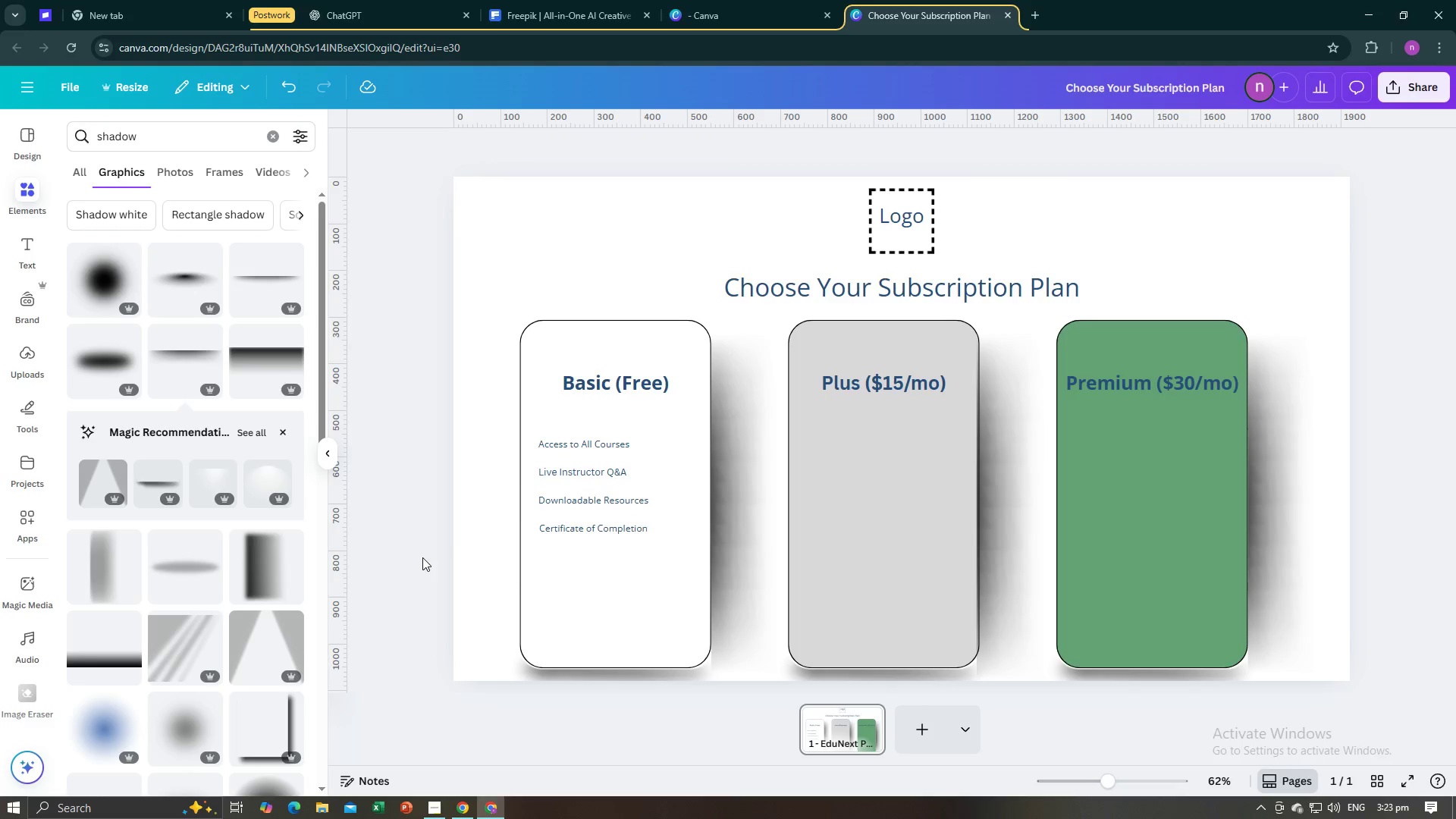 
key(Alt+Tab)
 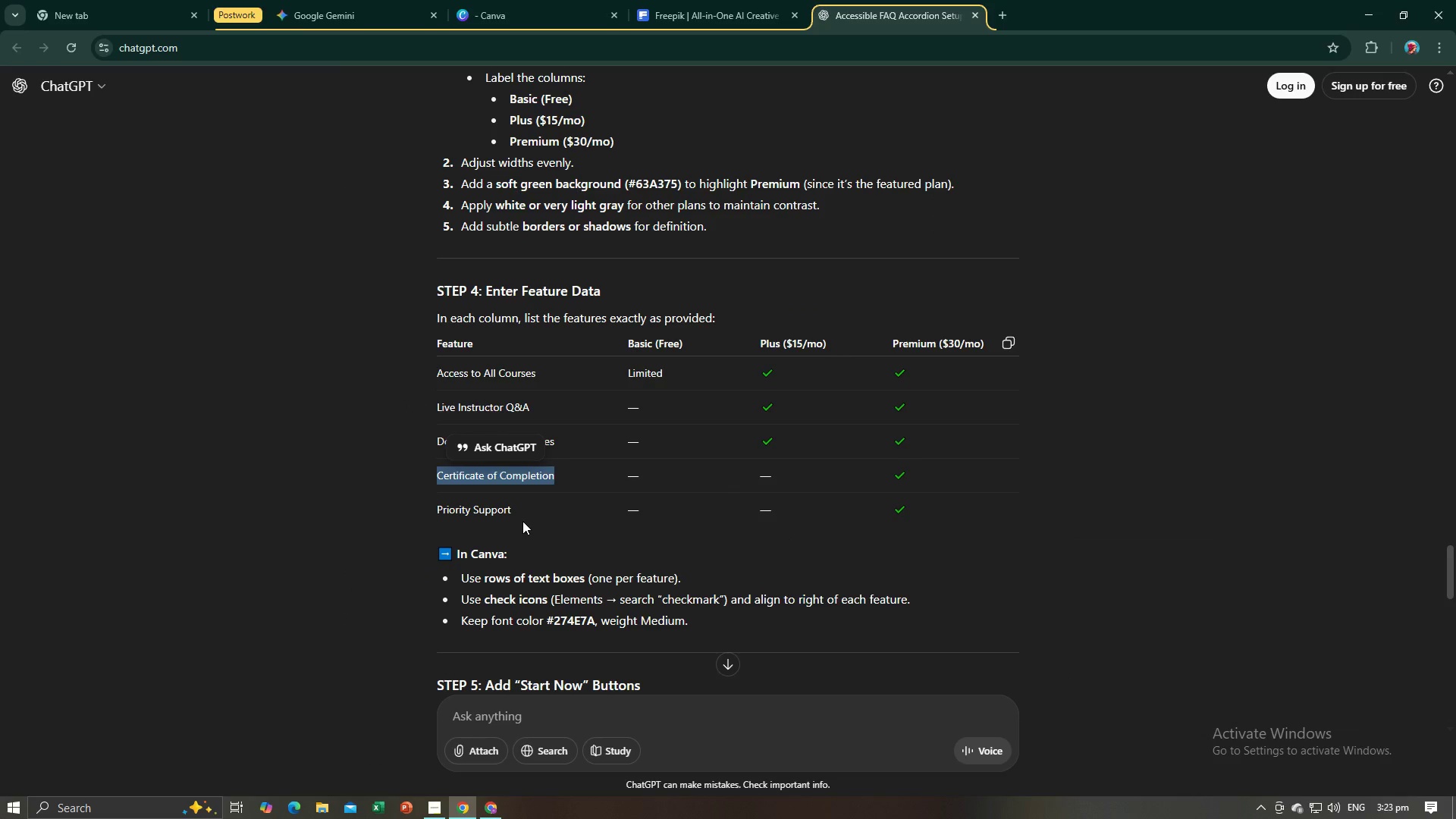 
left_click_drag(start_coordinate=[516, 510], to_coordinate=[438, 512])
 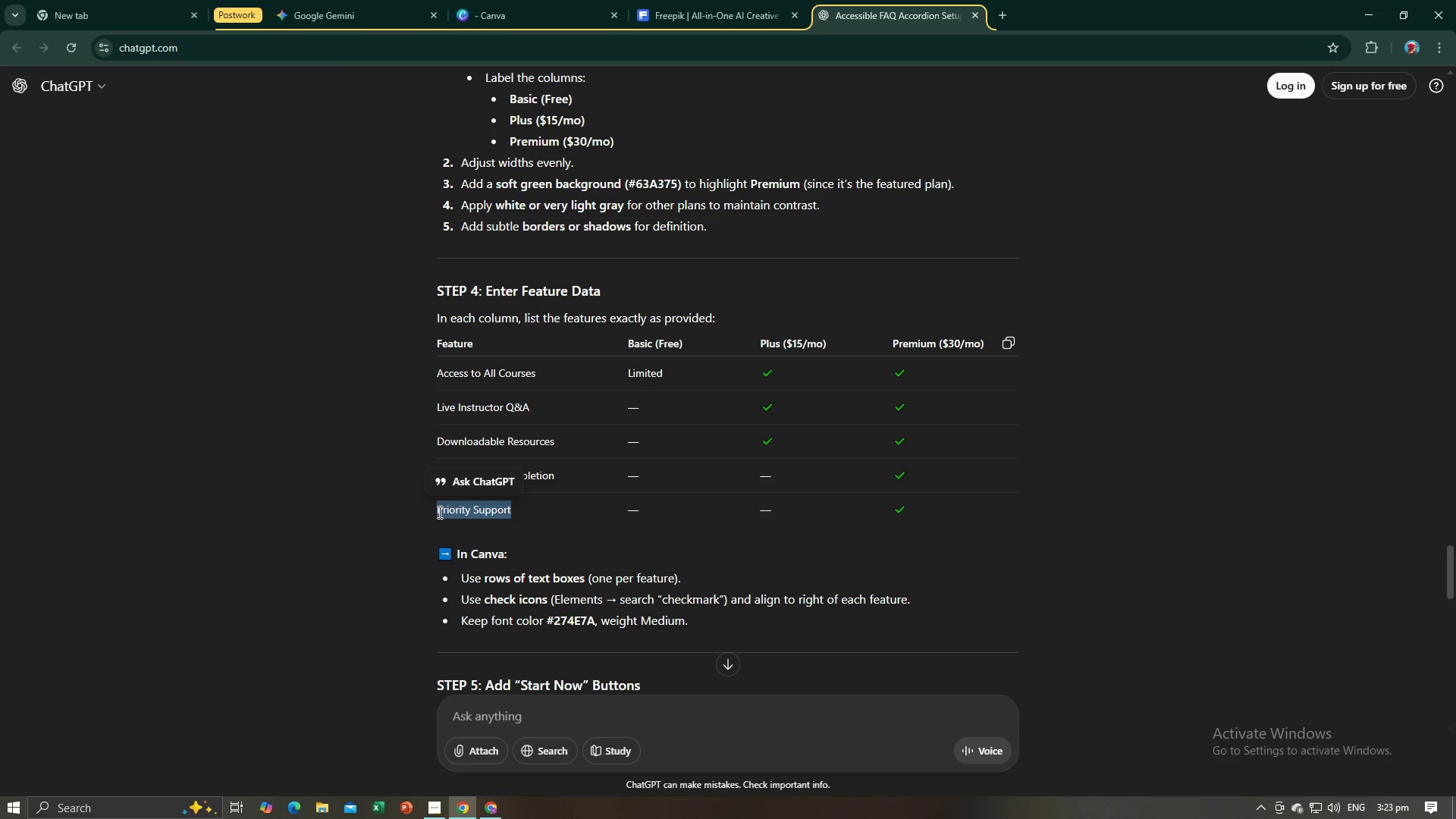 
key(Control+C)
 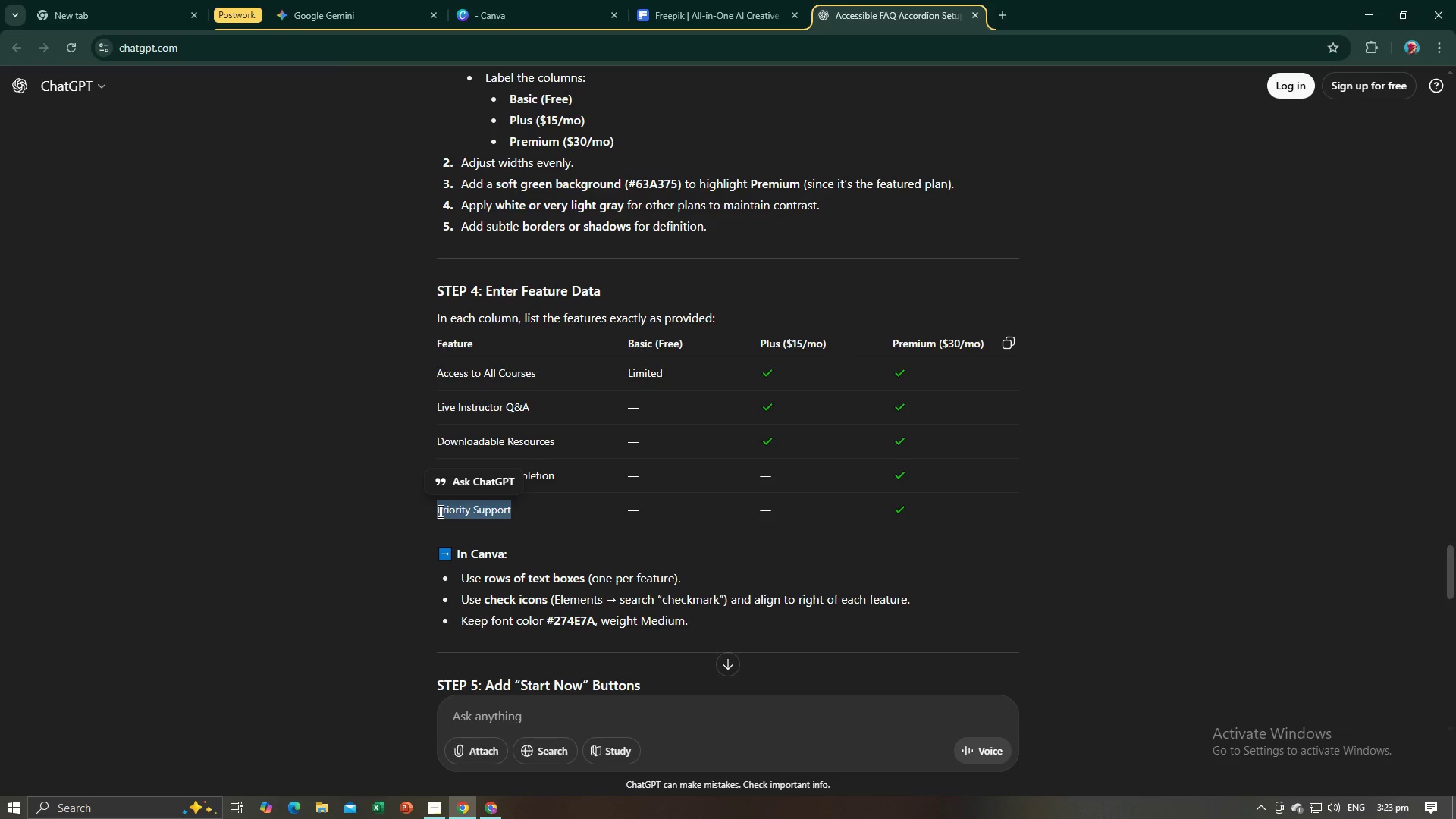 
key(Control+C)
 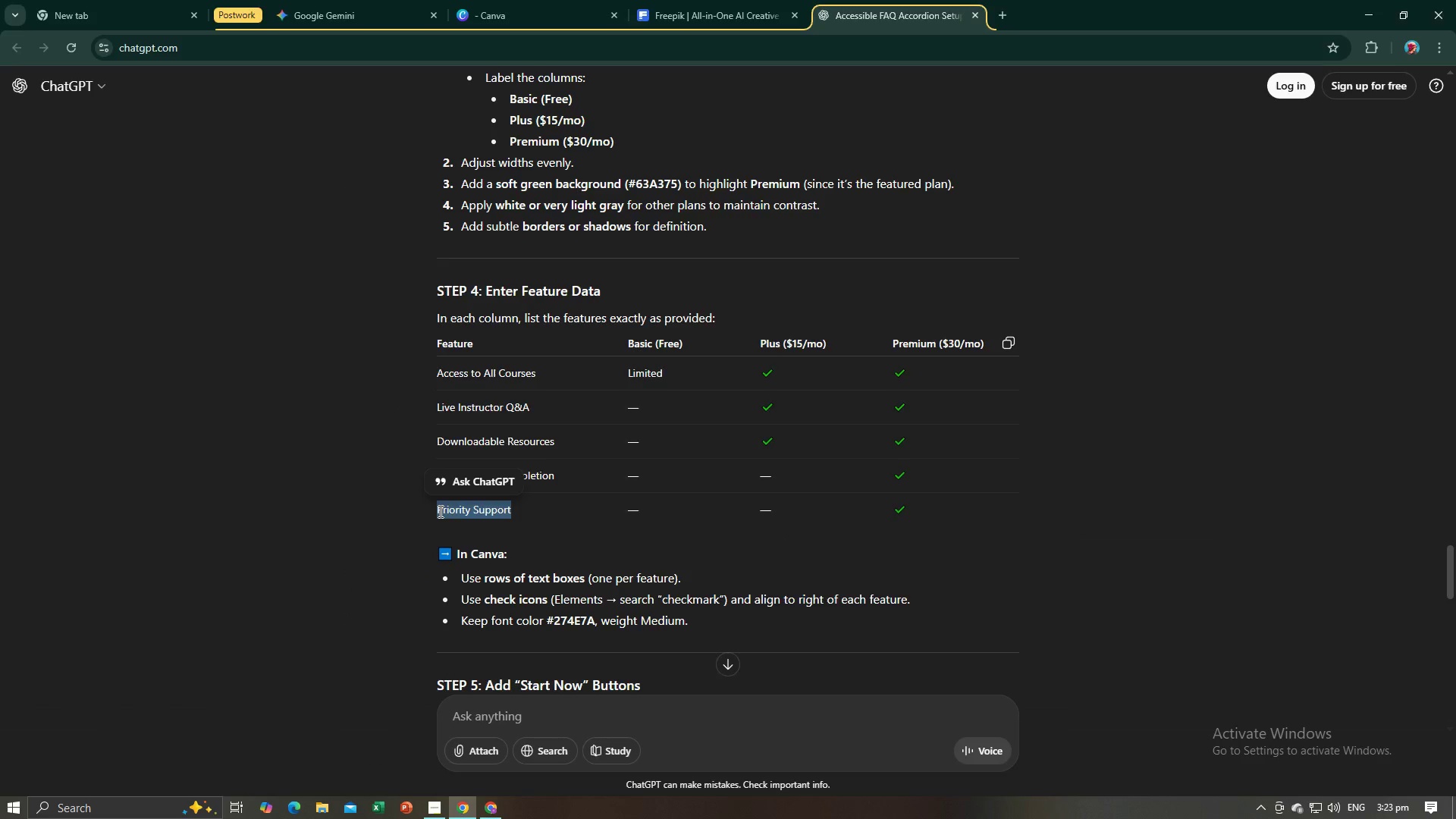 
key(Alt+AltLeft)
 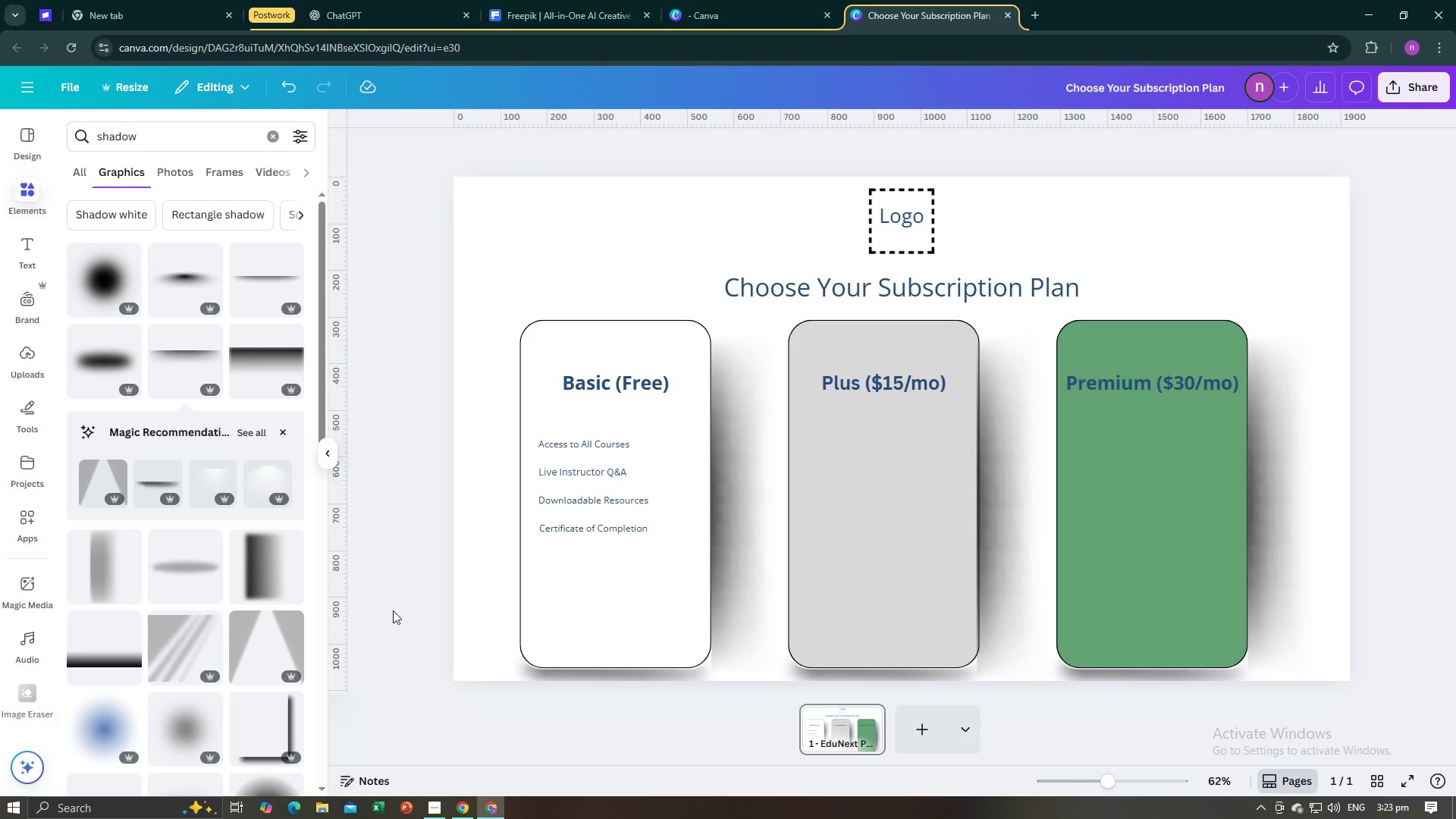 
key(Alt+Tab)
 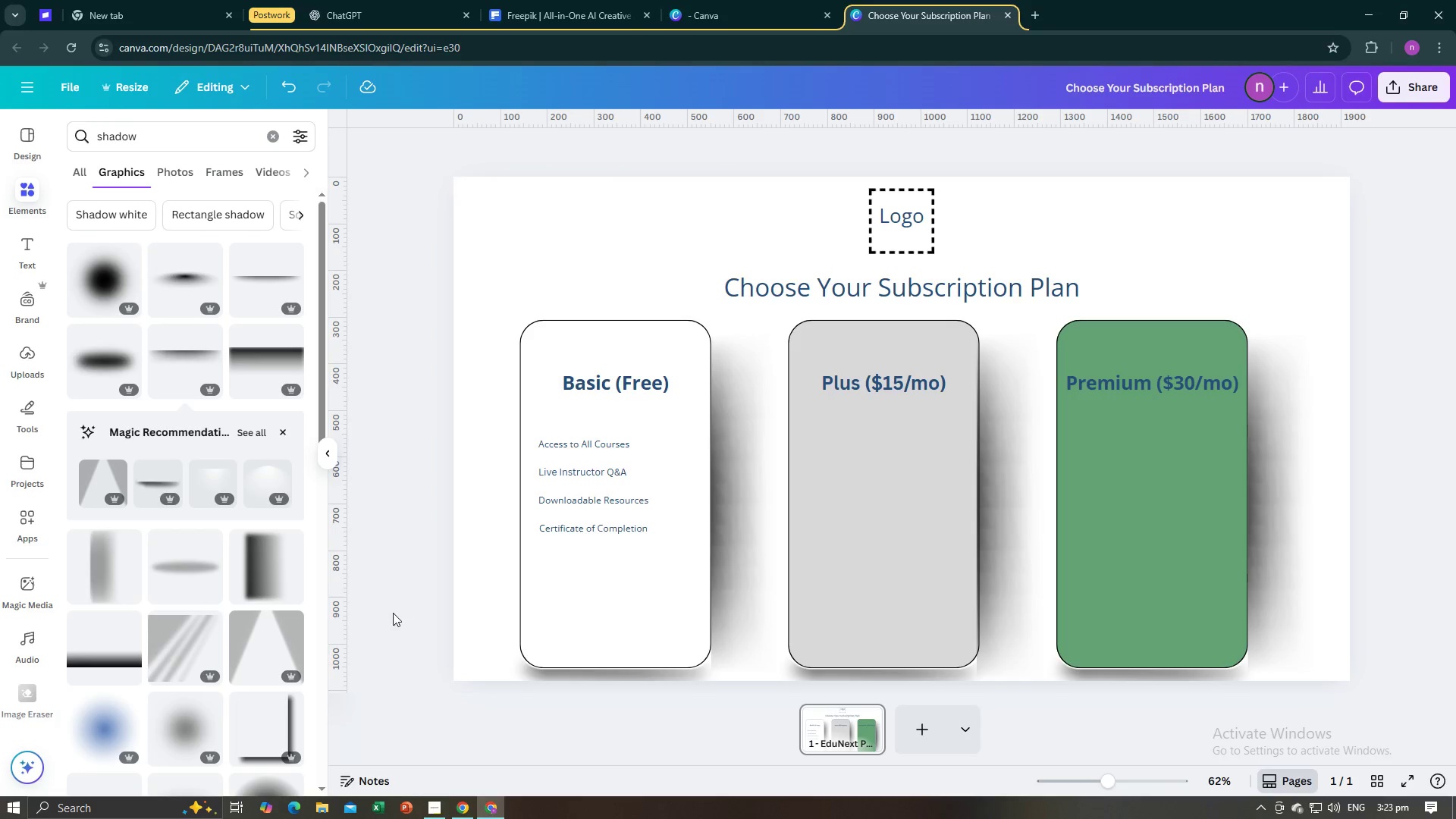 
key(Control+V)
 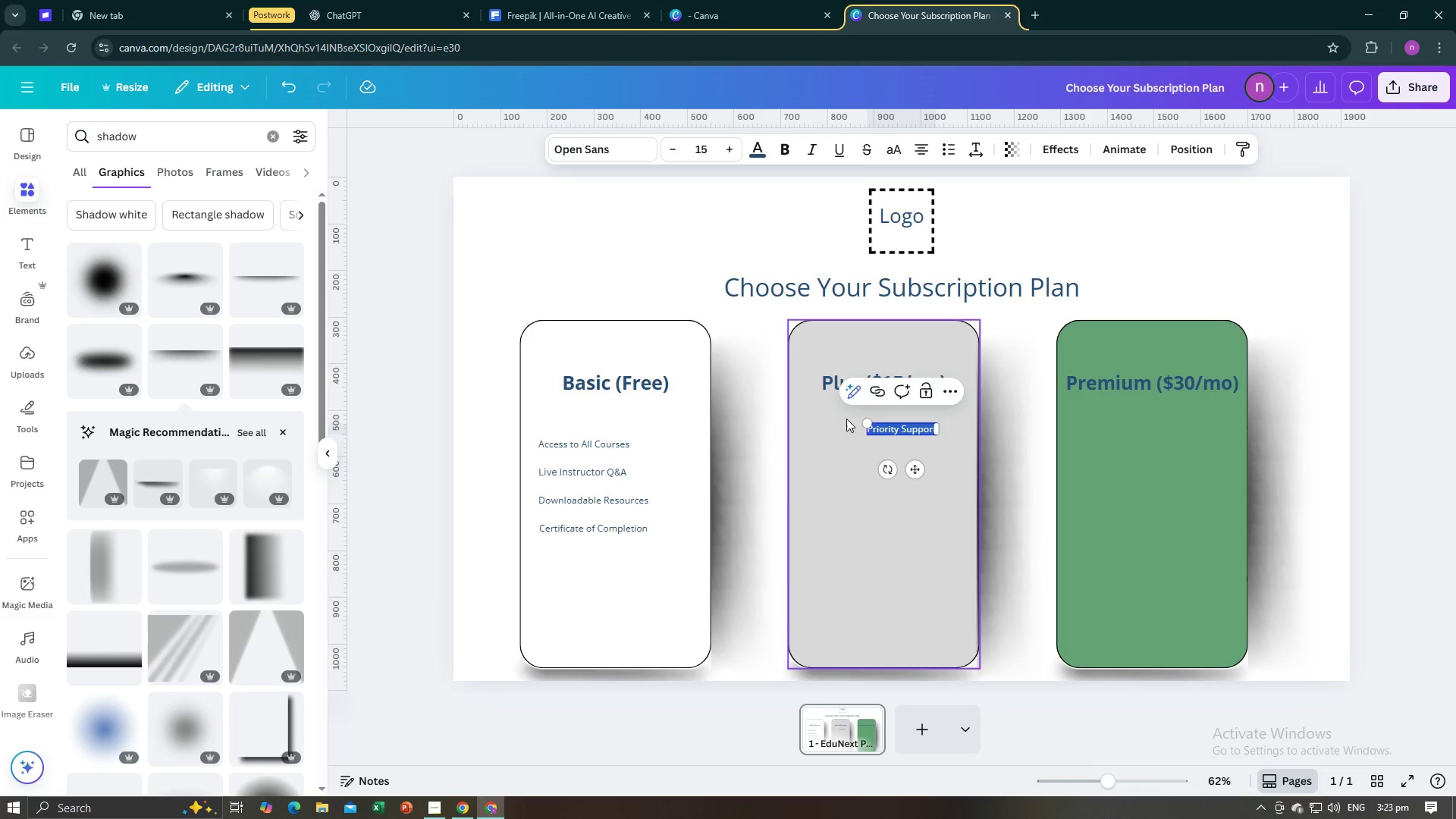 
double_click([888, 435])
 